 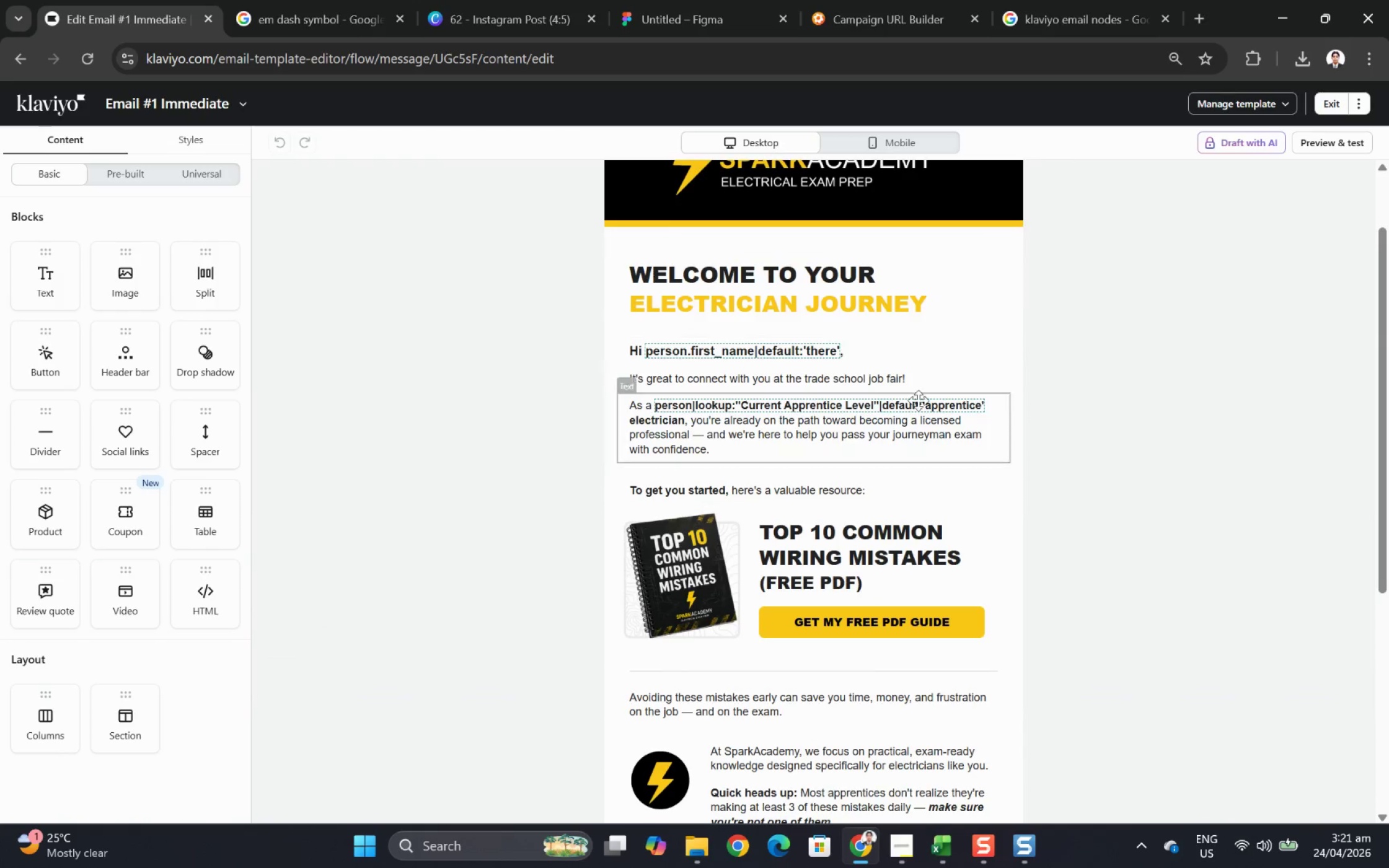 
double_click([818, 352])
 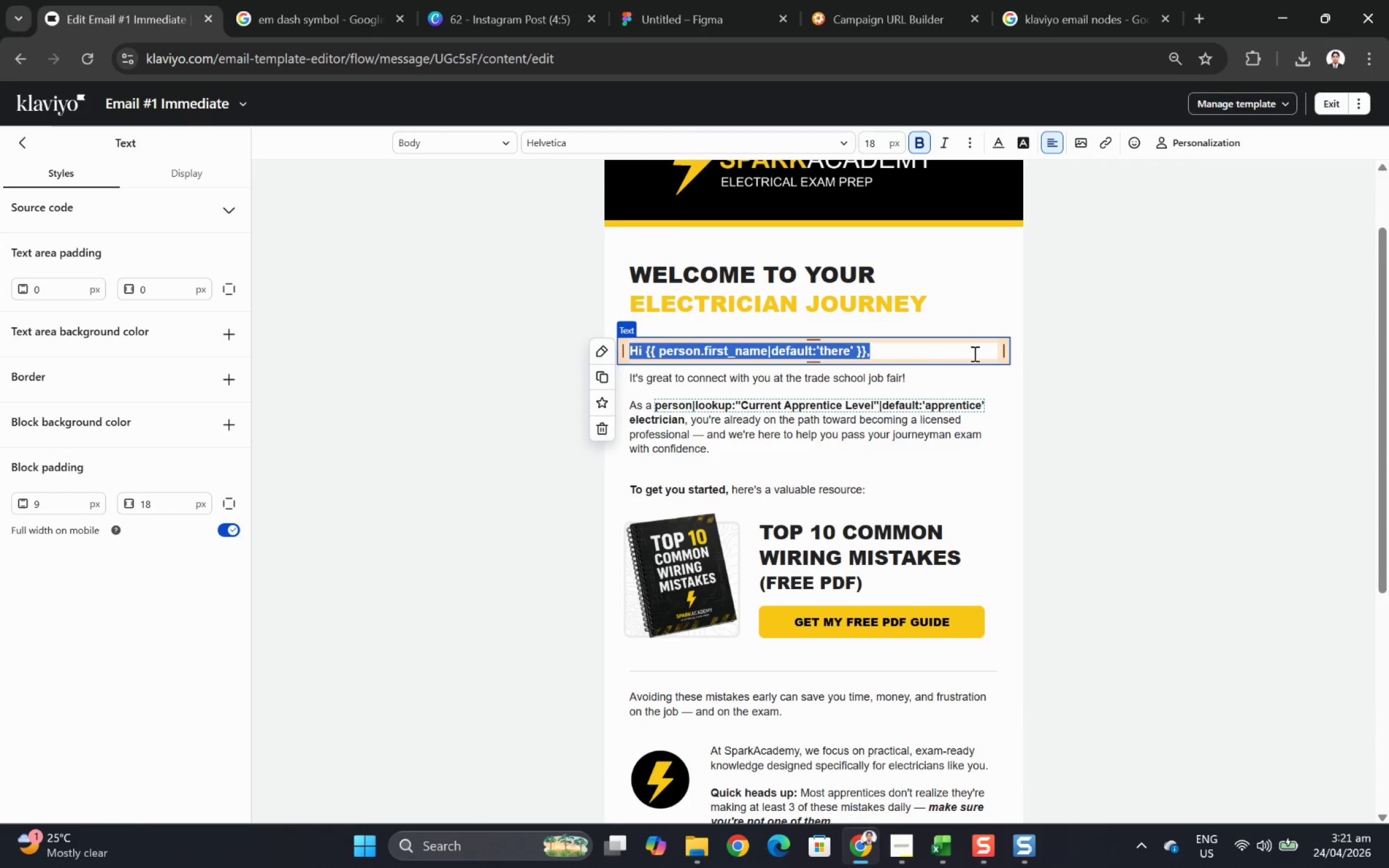 
left_click([977, 353])
 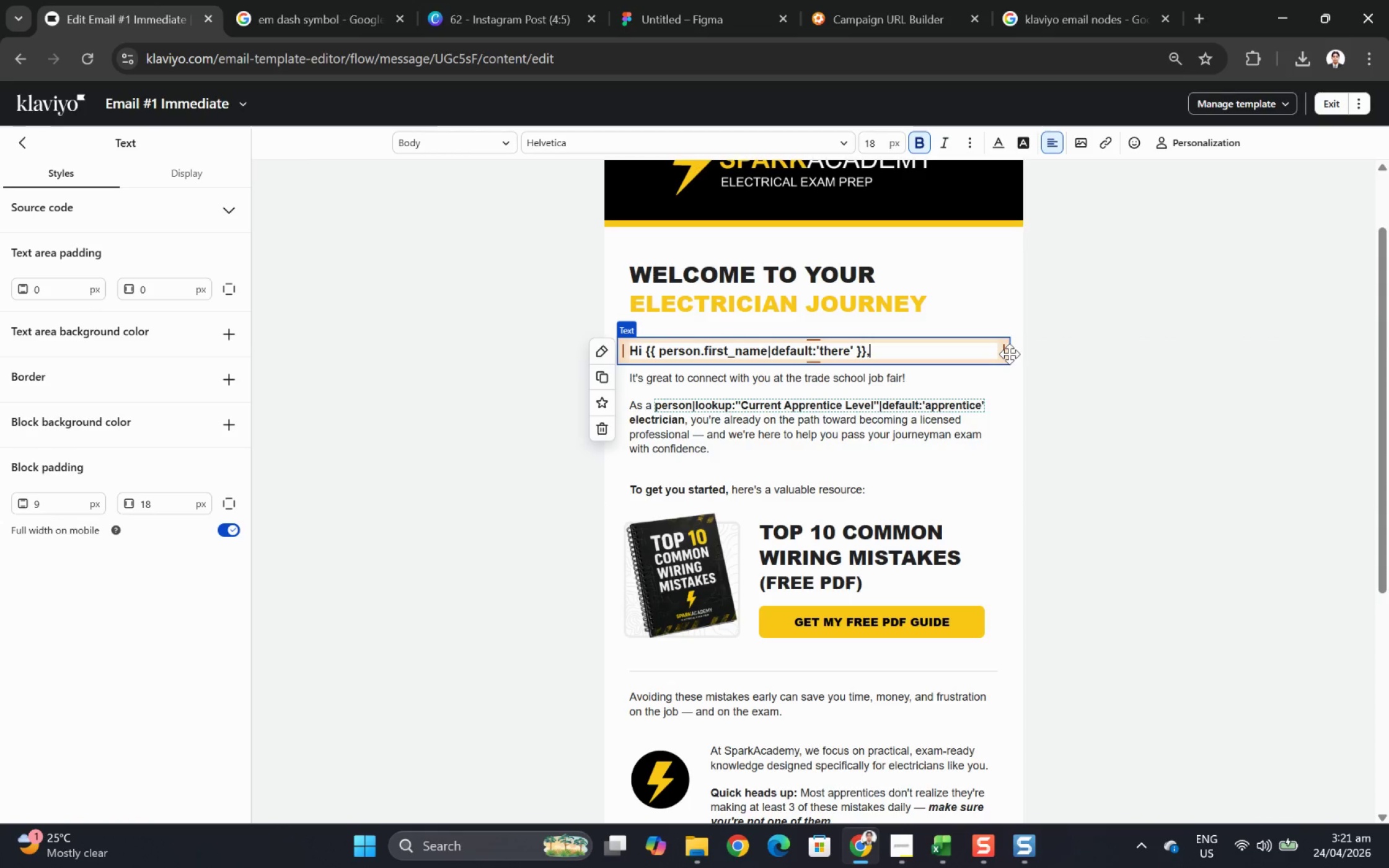 
scroll: coordinate [1009, 354], scroll_direction: up, amount: 1.0
 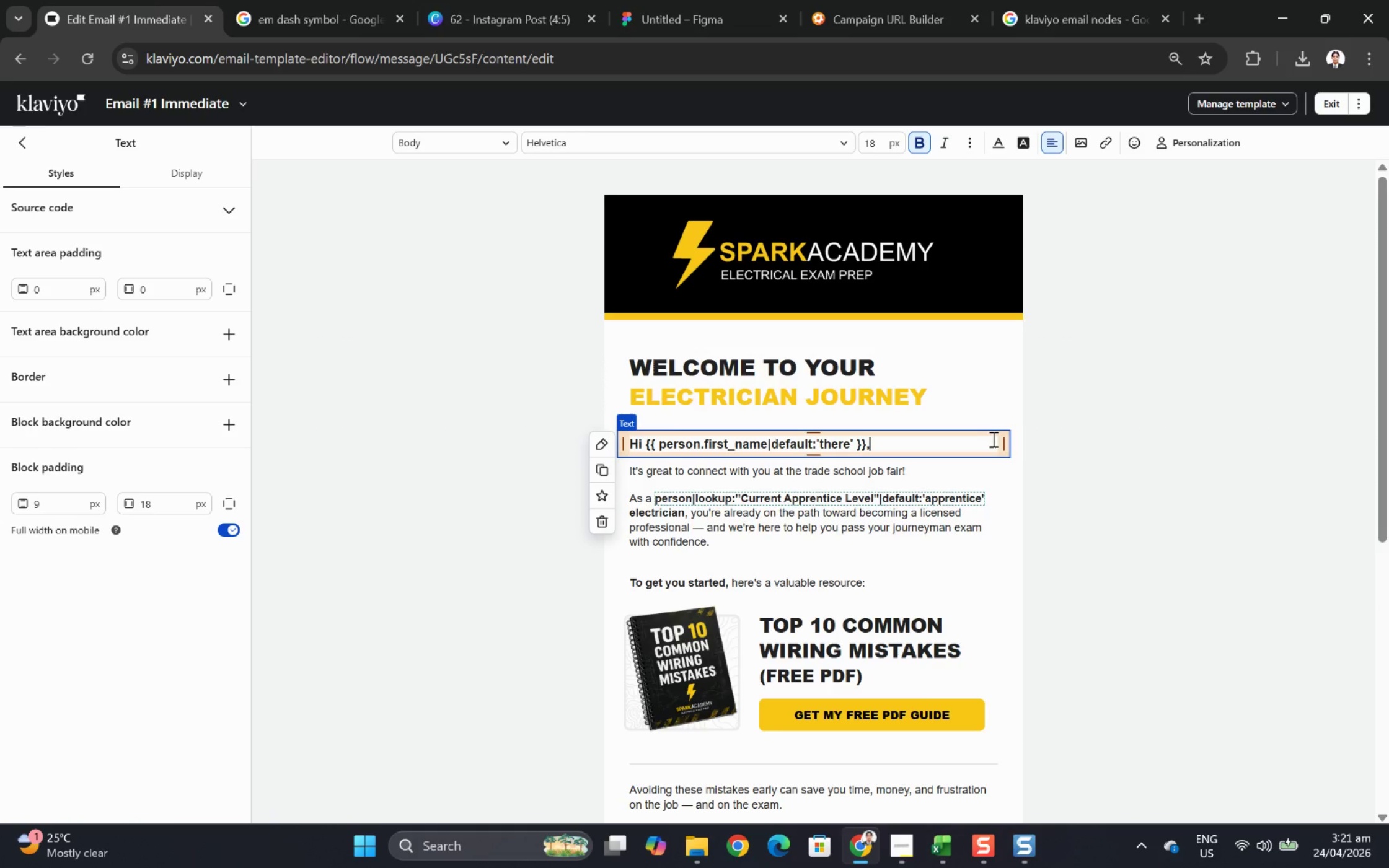 
wait(12.35)
 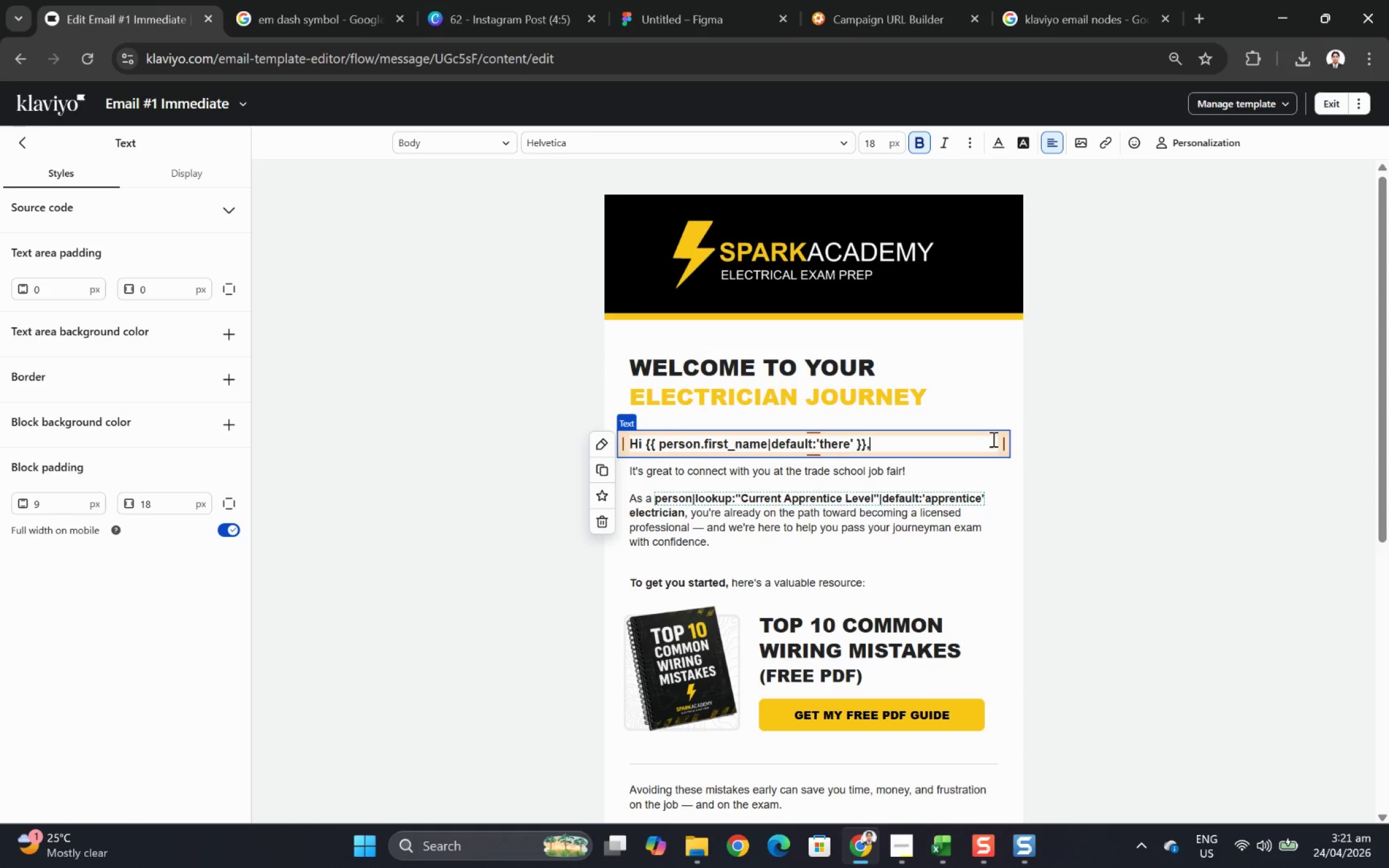 
key(F12)
 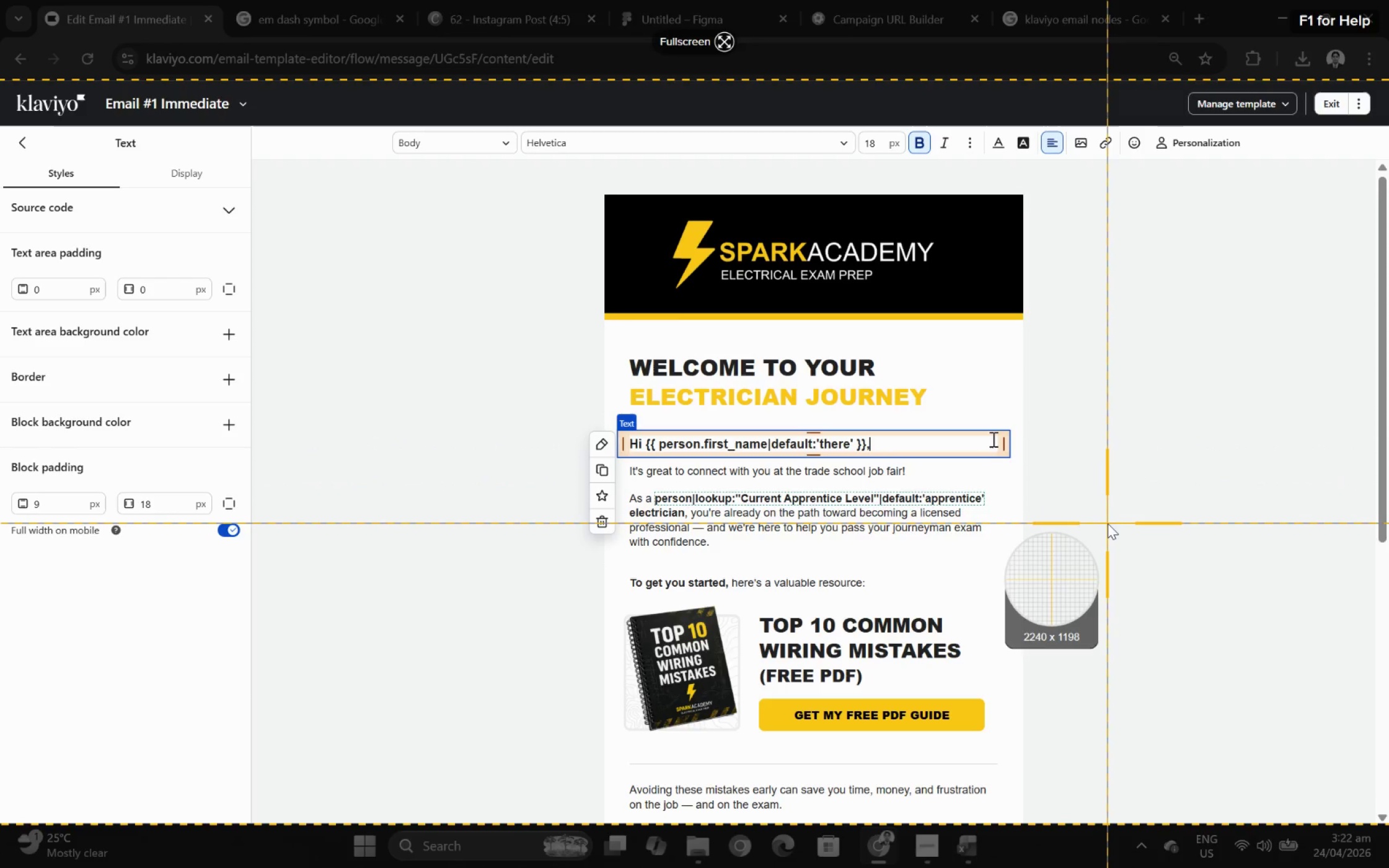 
key(Escape)
 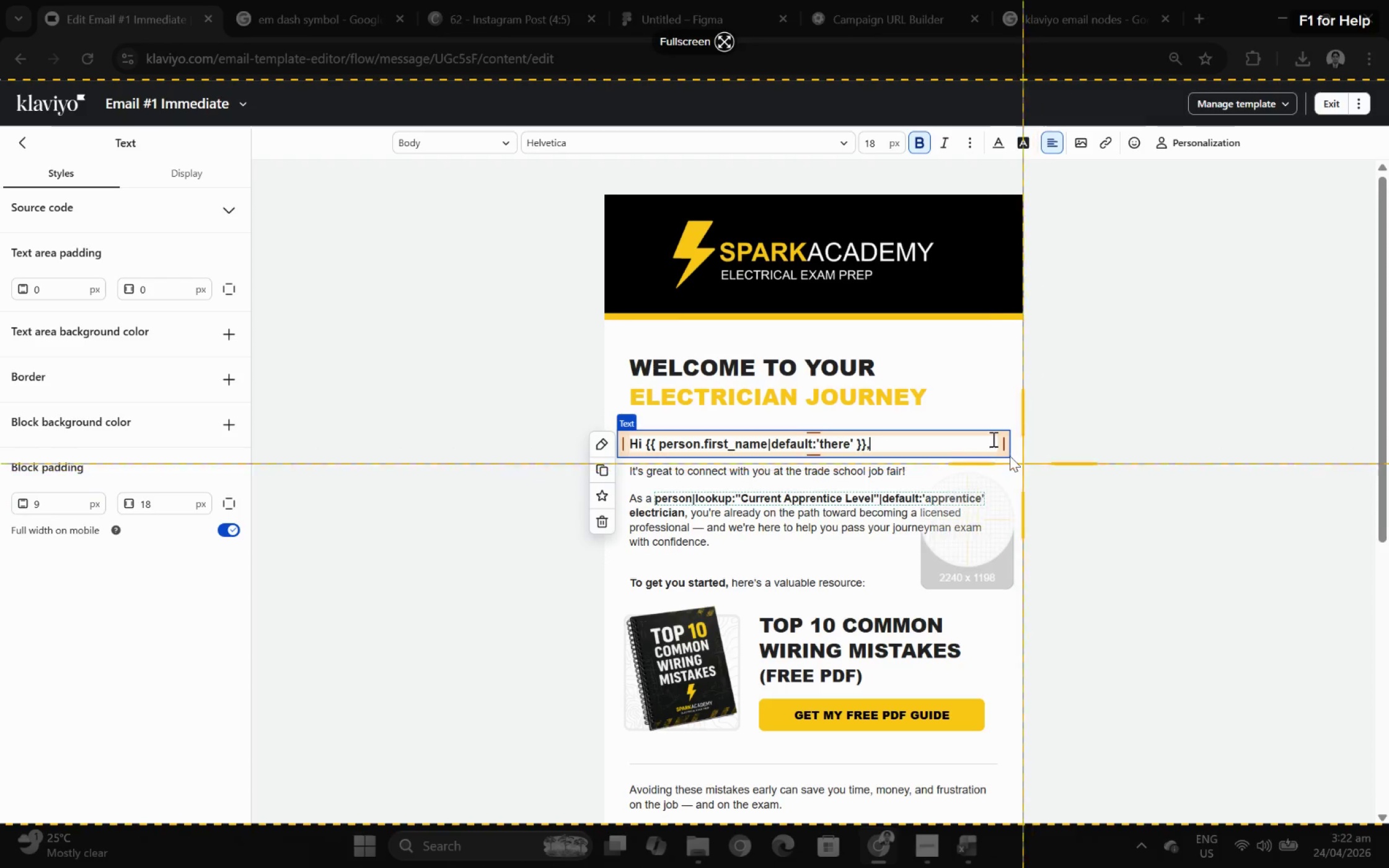 
left_click([1031, 449])
 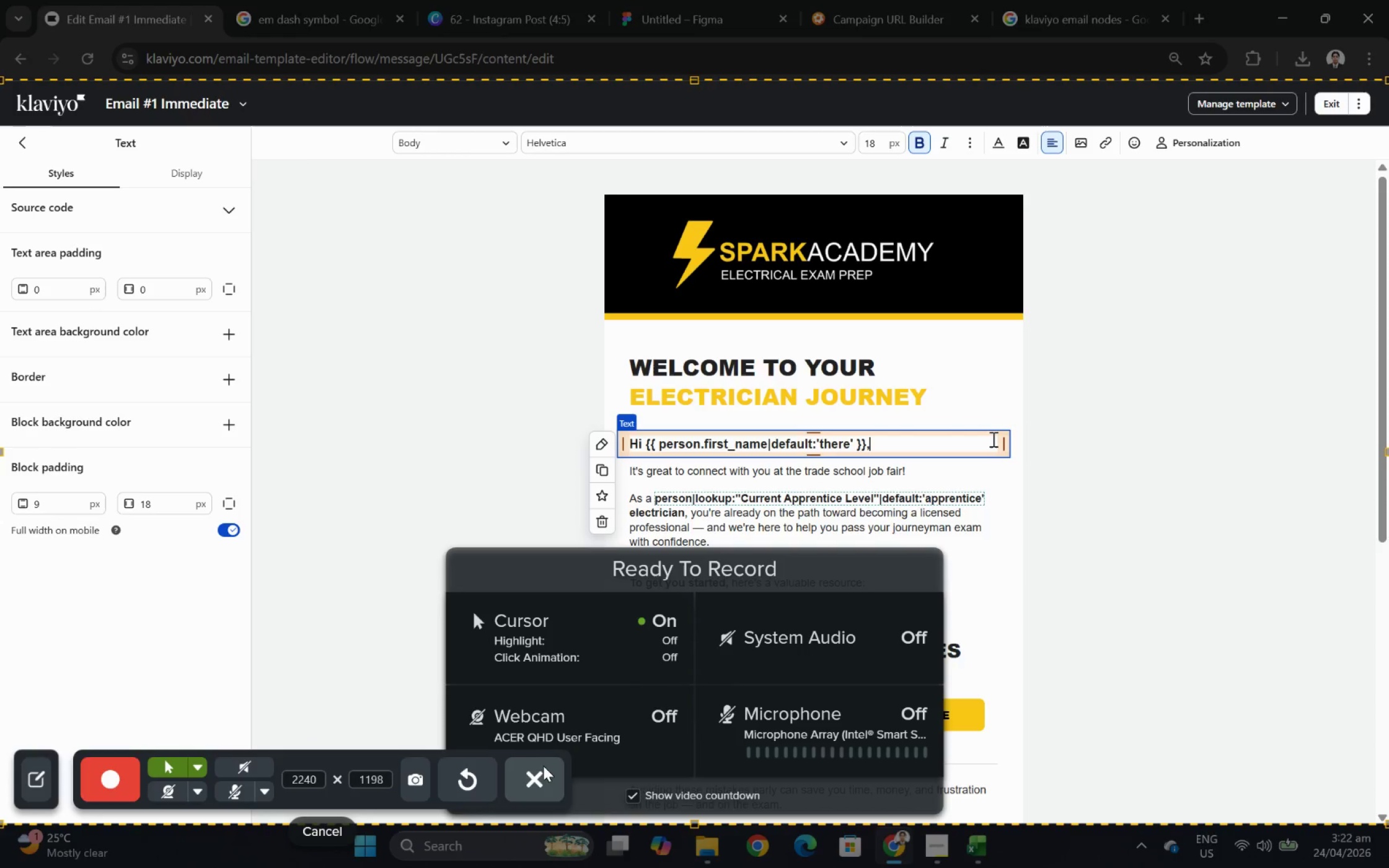 
left_click([538, 769])
 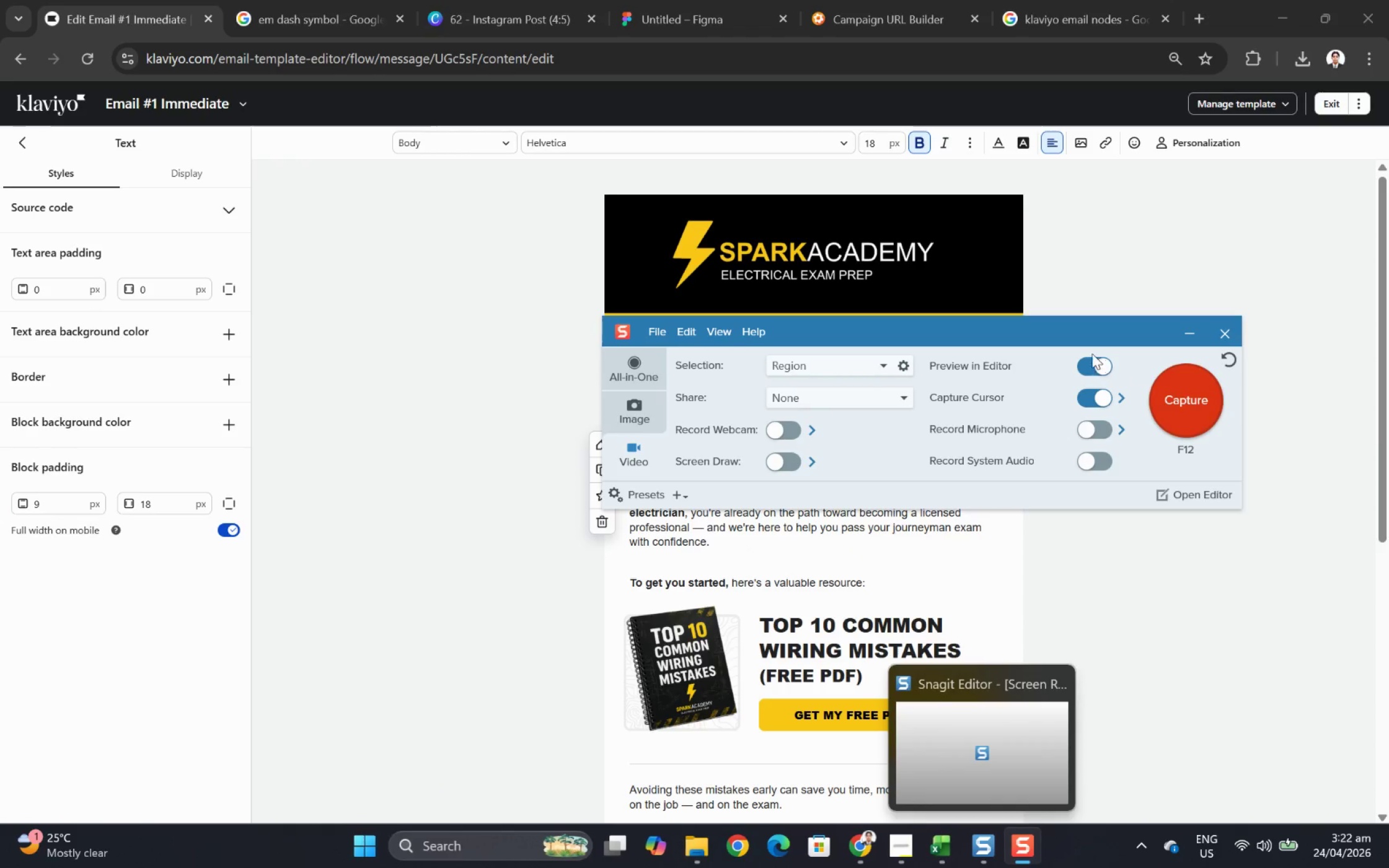 
left_click([638, 421])
 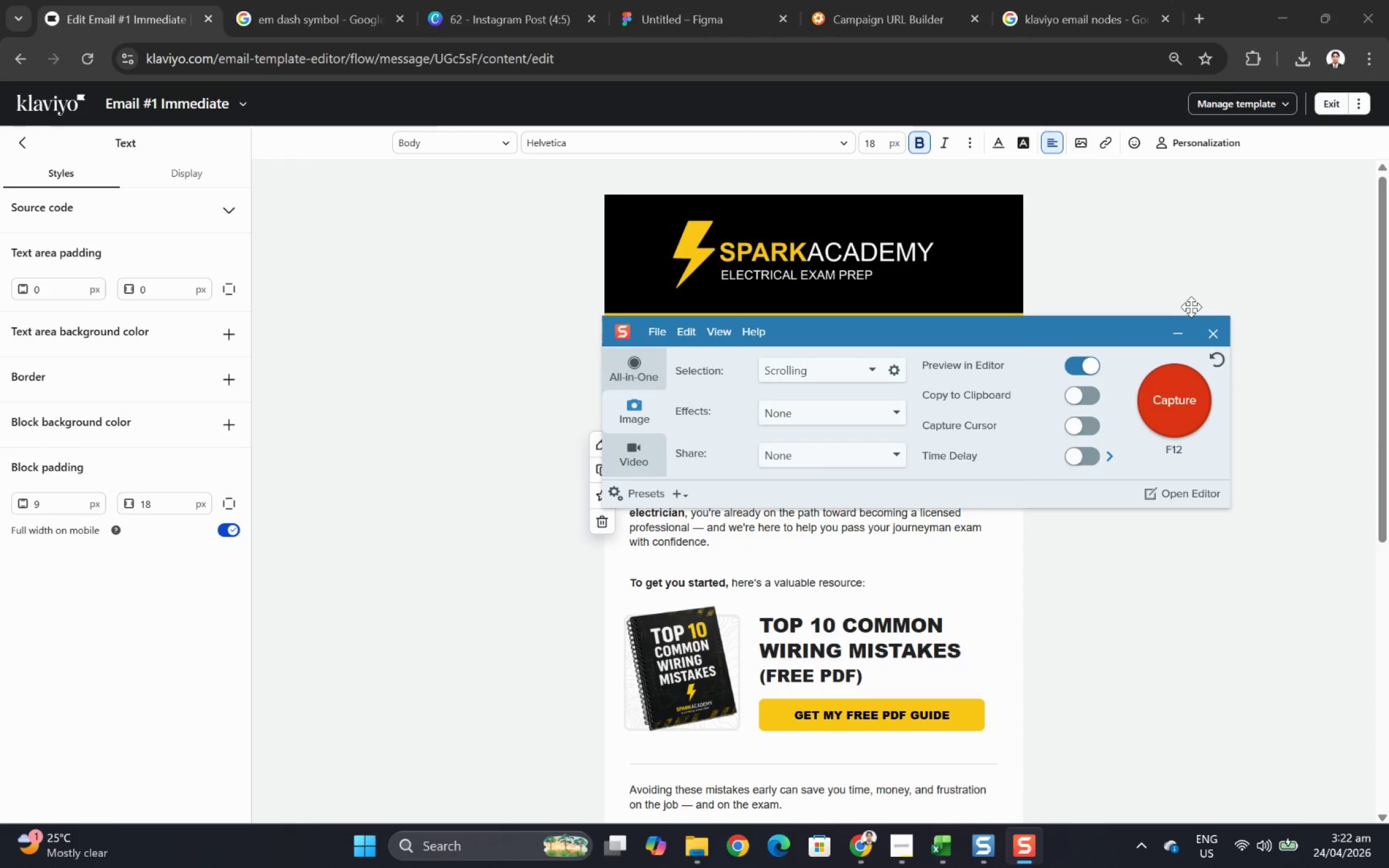 
mouse_move([1205, 326])
 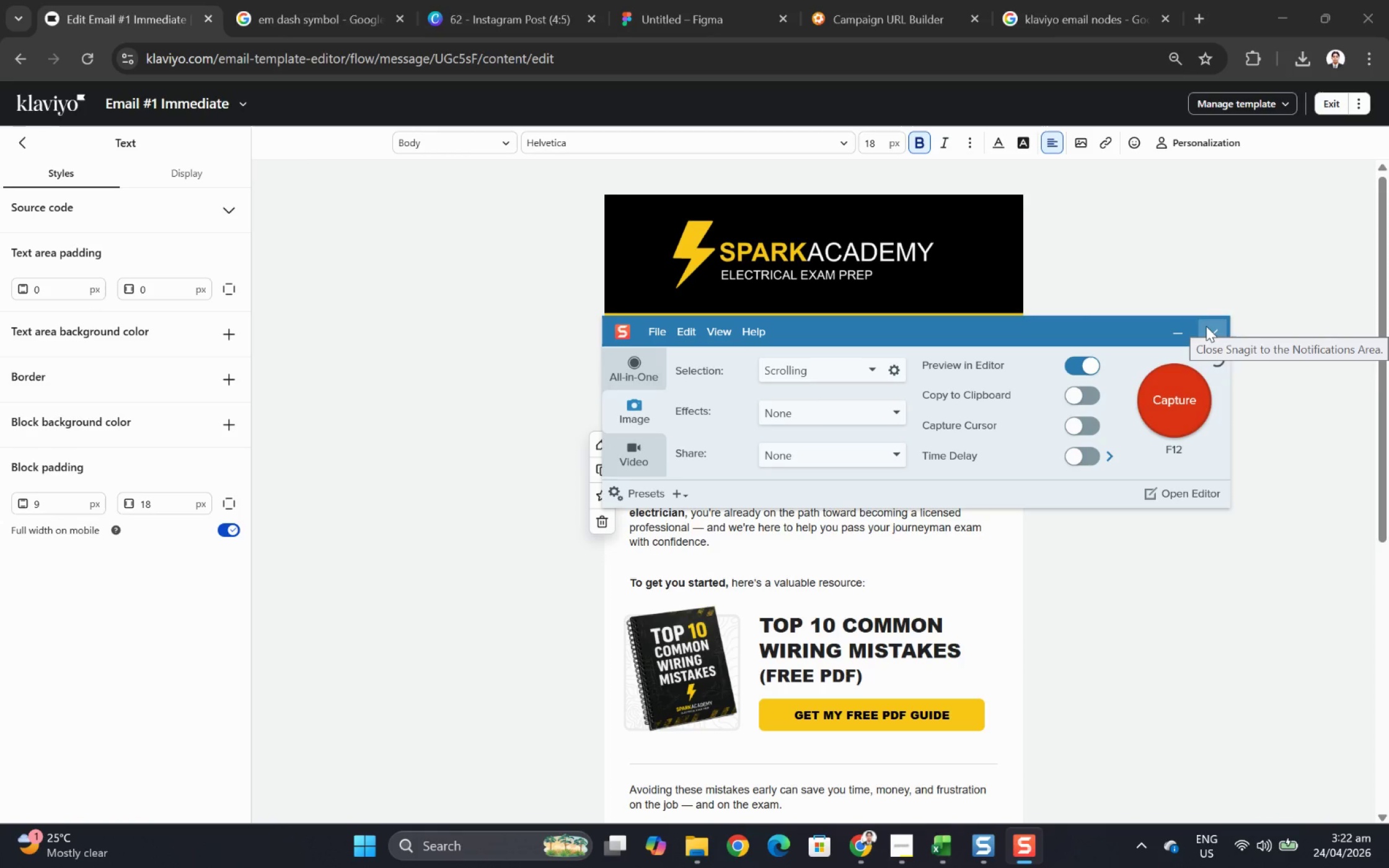 
left_click([1206, 326])
 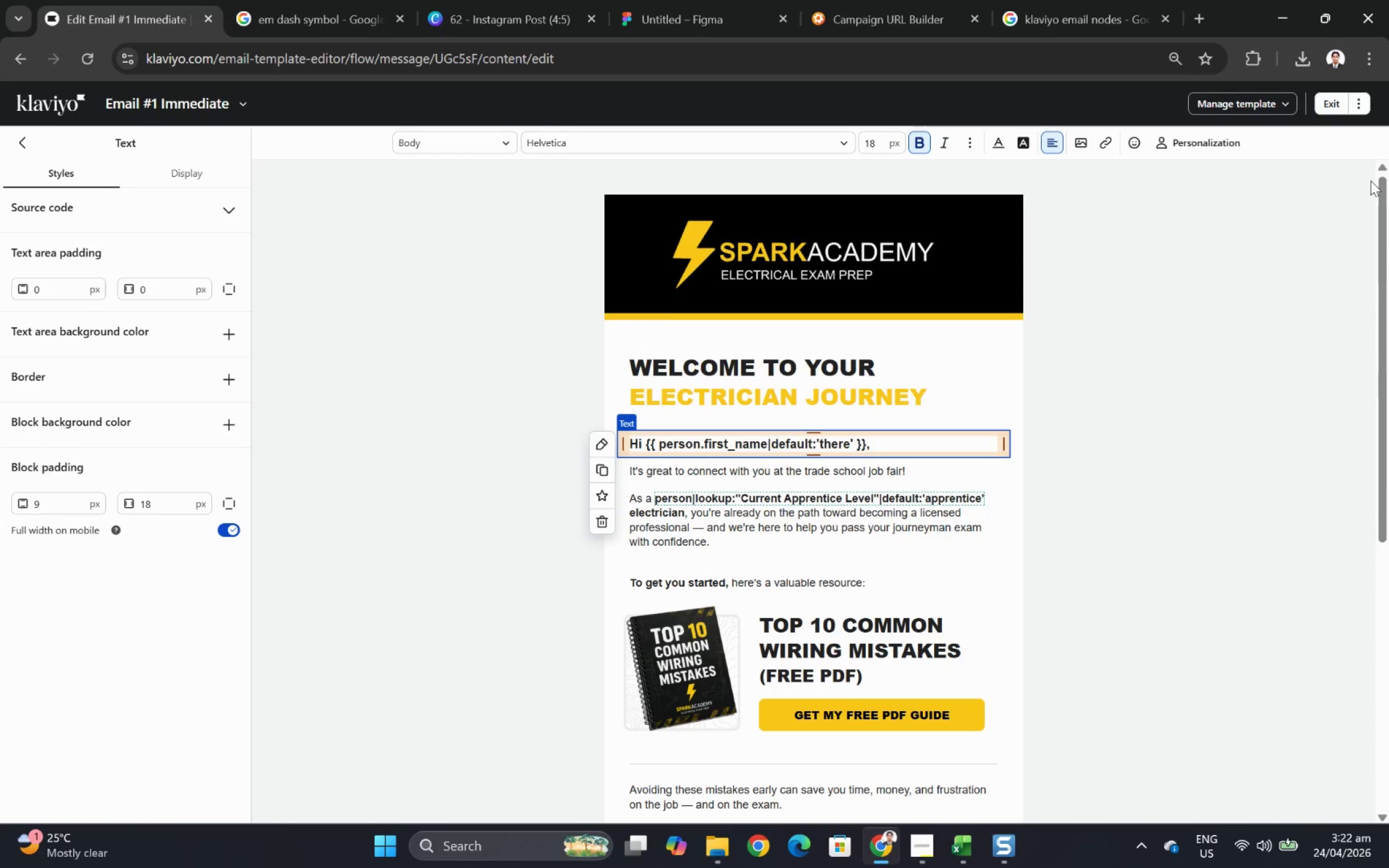 
wait(5.84)
 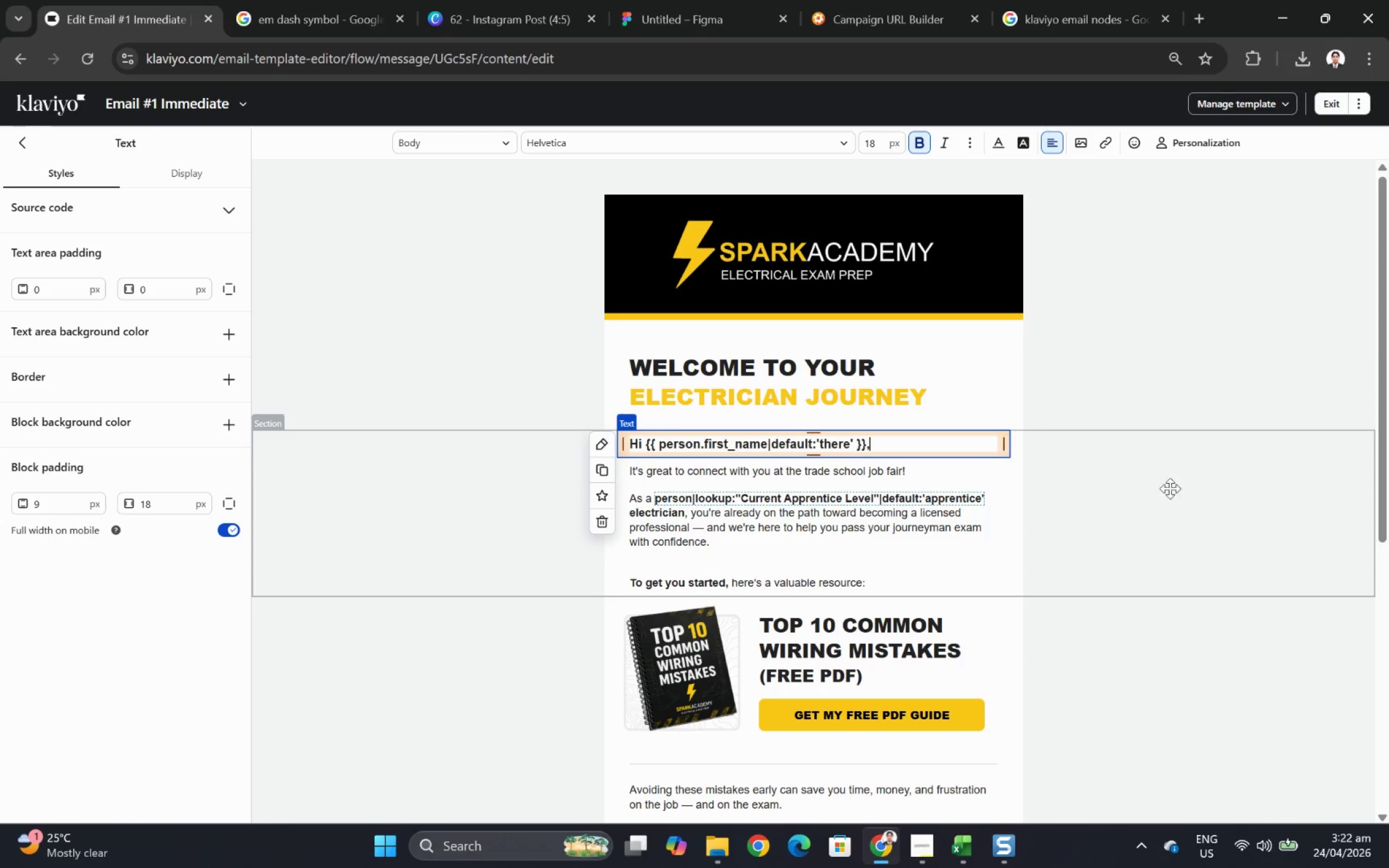 
key(F12)
 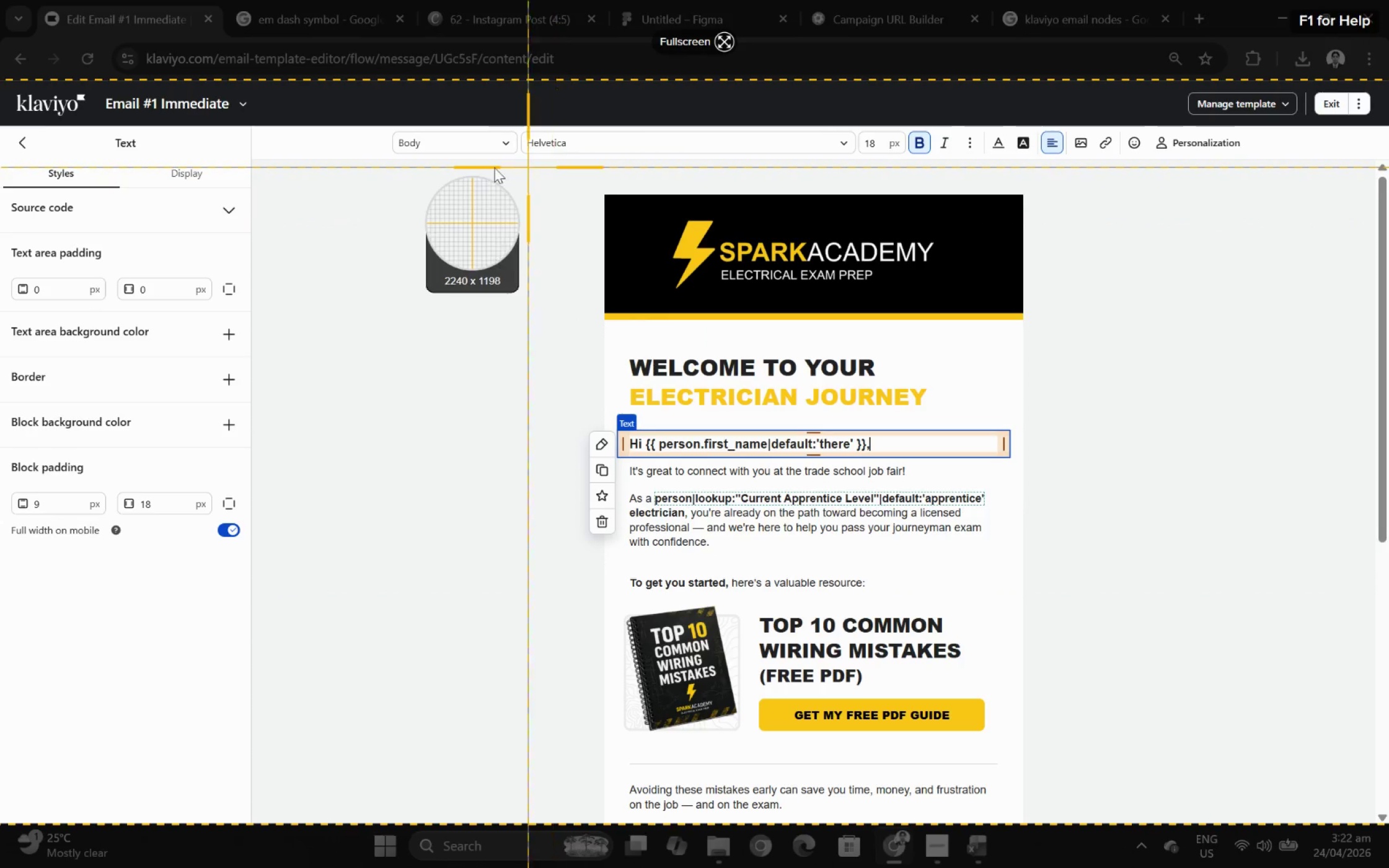 
left_click_drag(start_coordinate=[561, 171], to_coordinate=[1056, 766])
 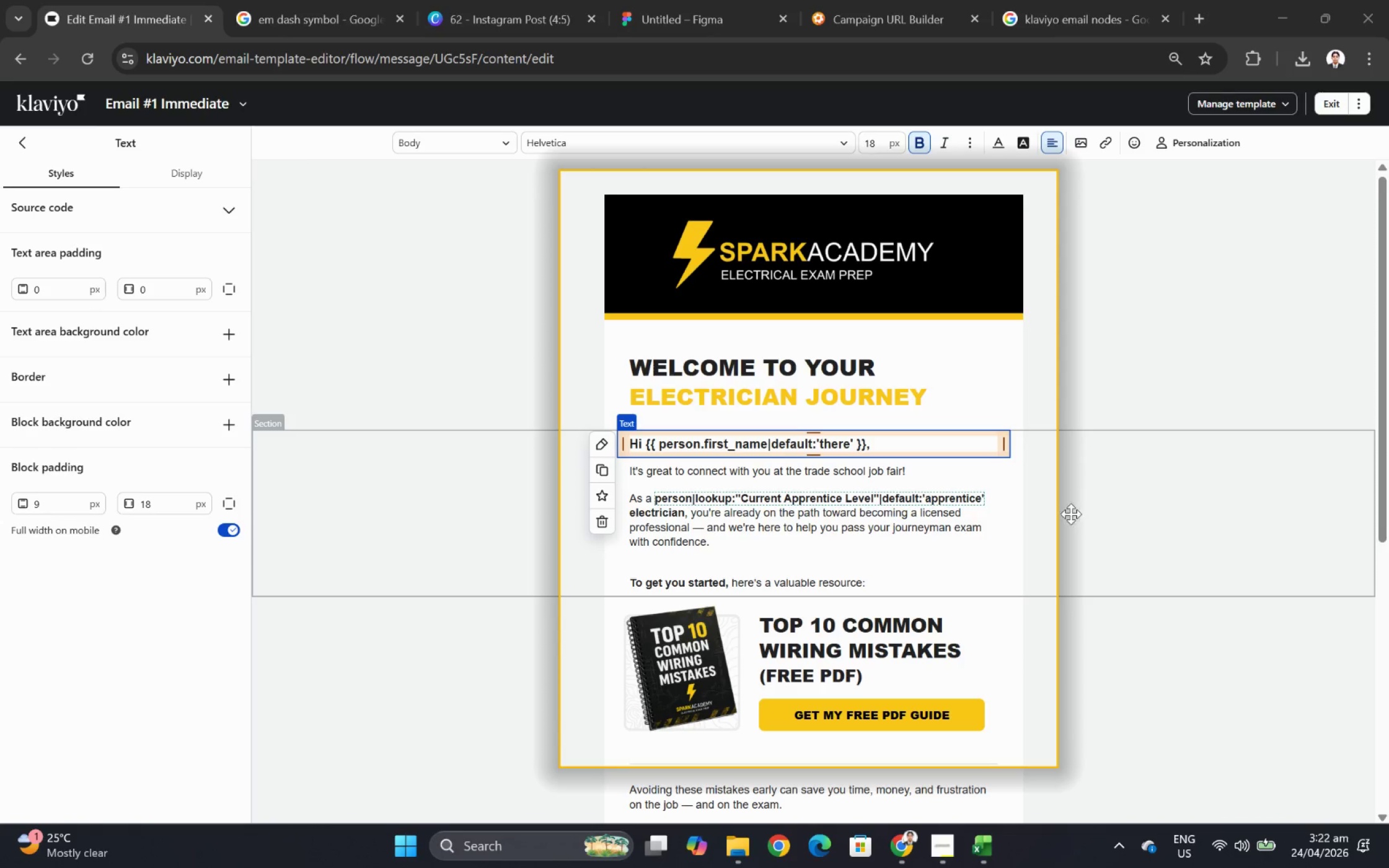 
wait(6.95)
 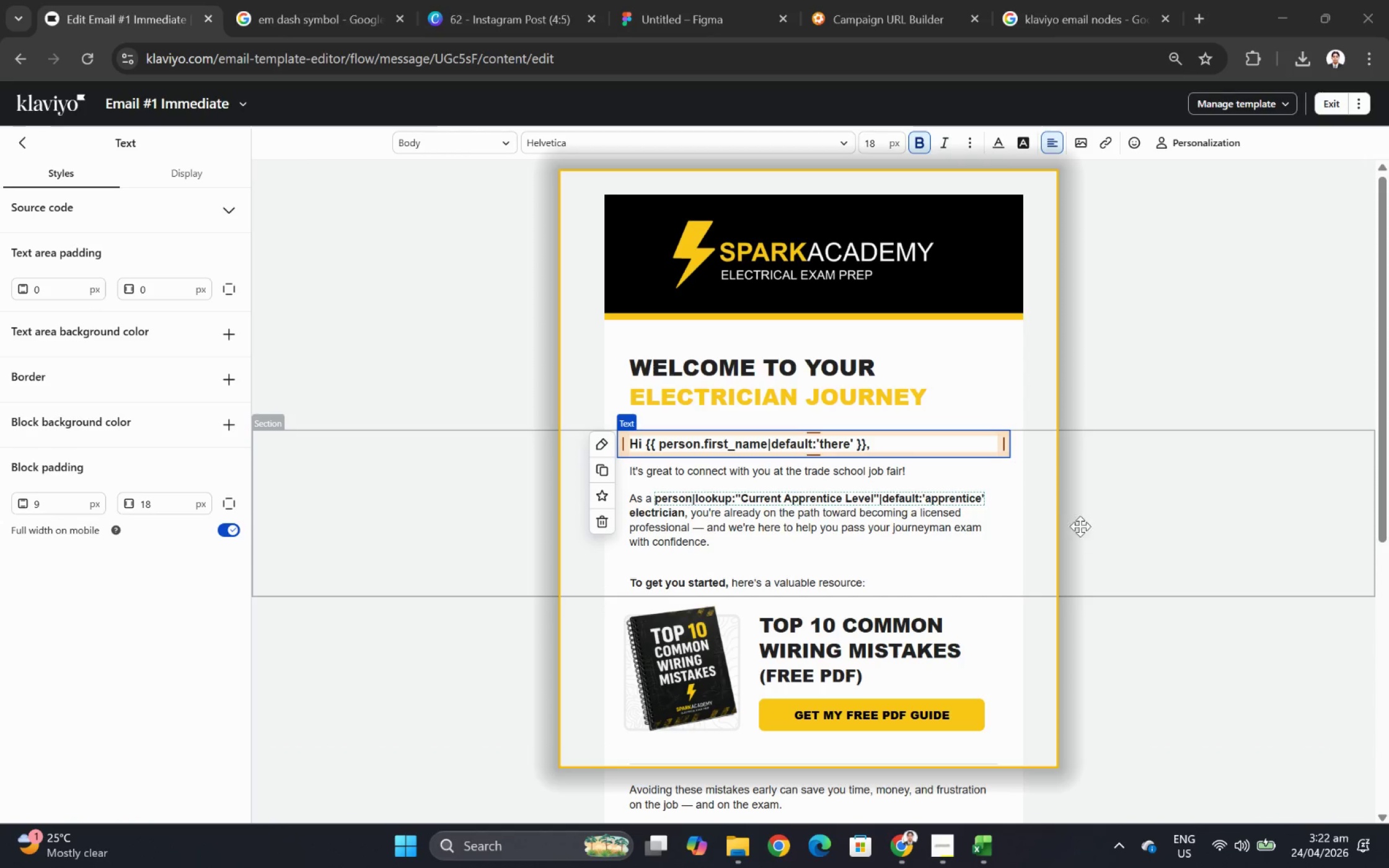 
double_click([917, 501])
 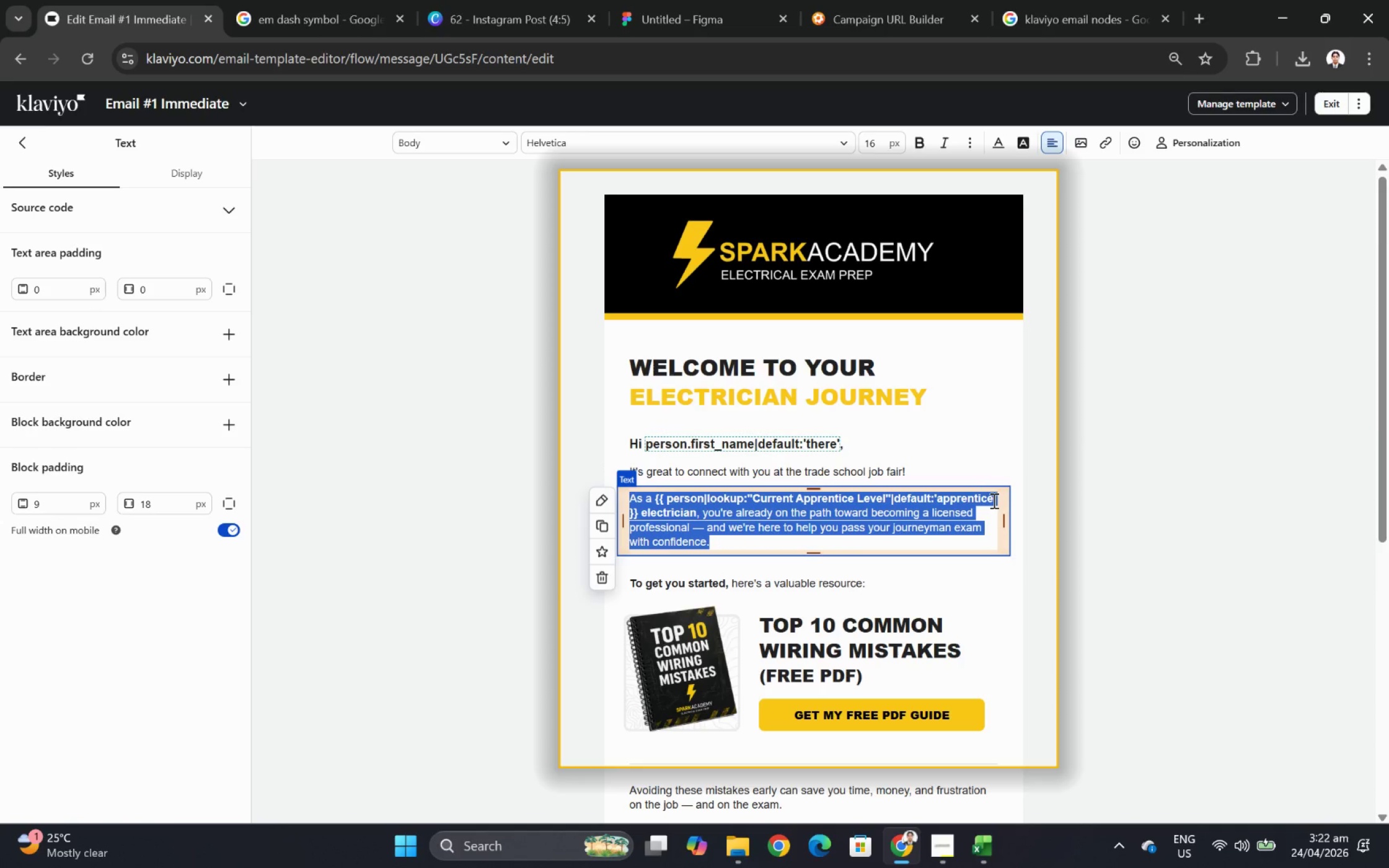 
left_click([990, 504])
 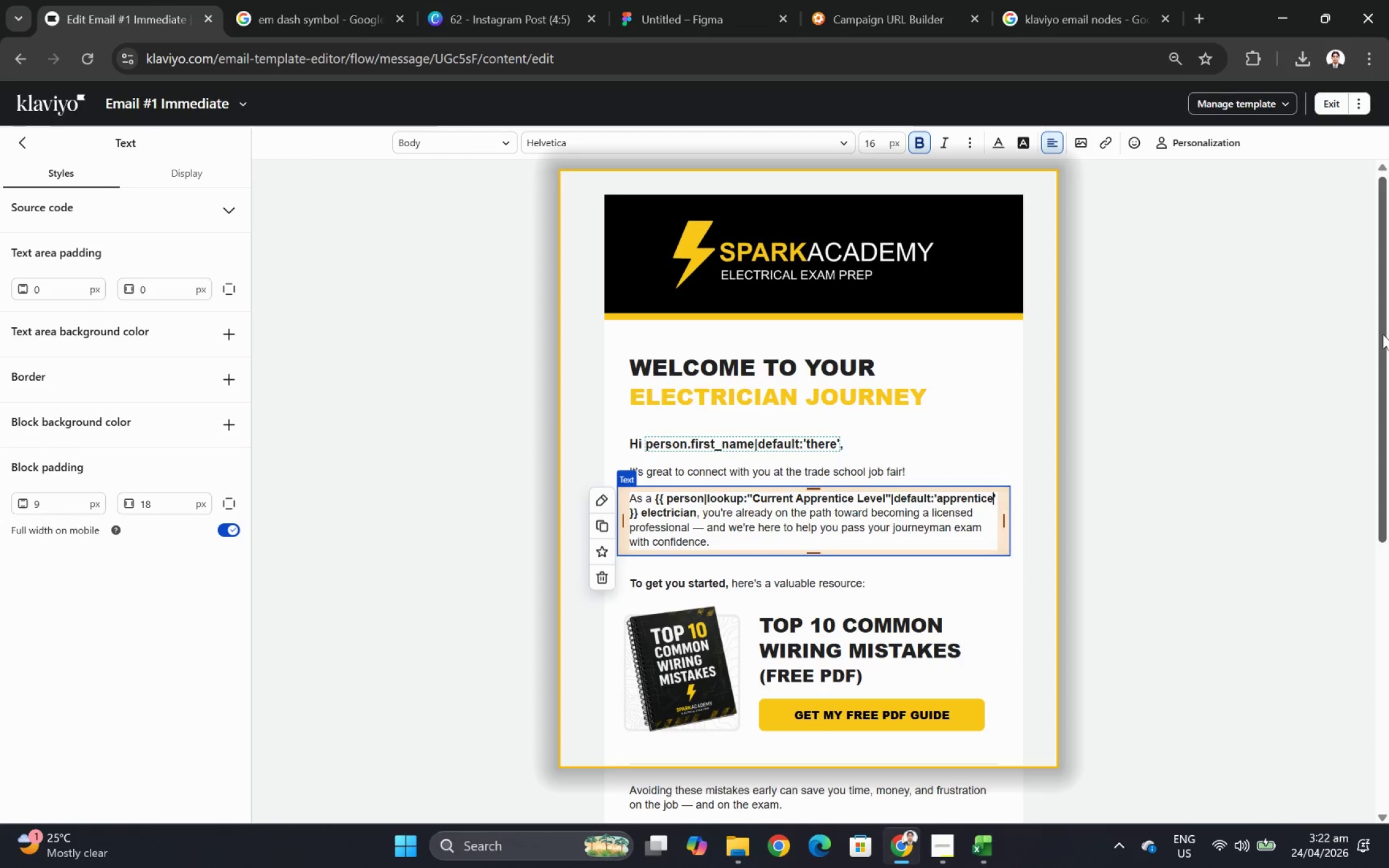 
wait(7.78)
 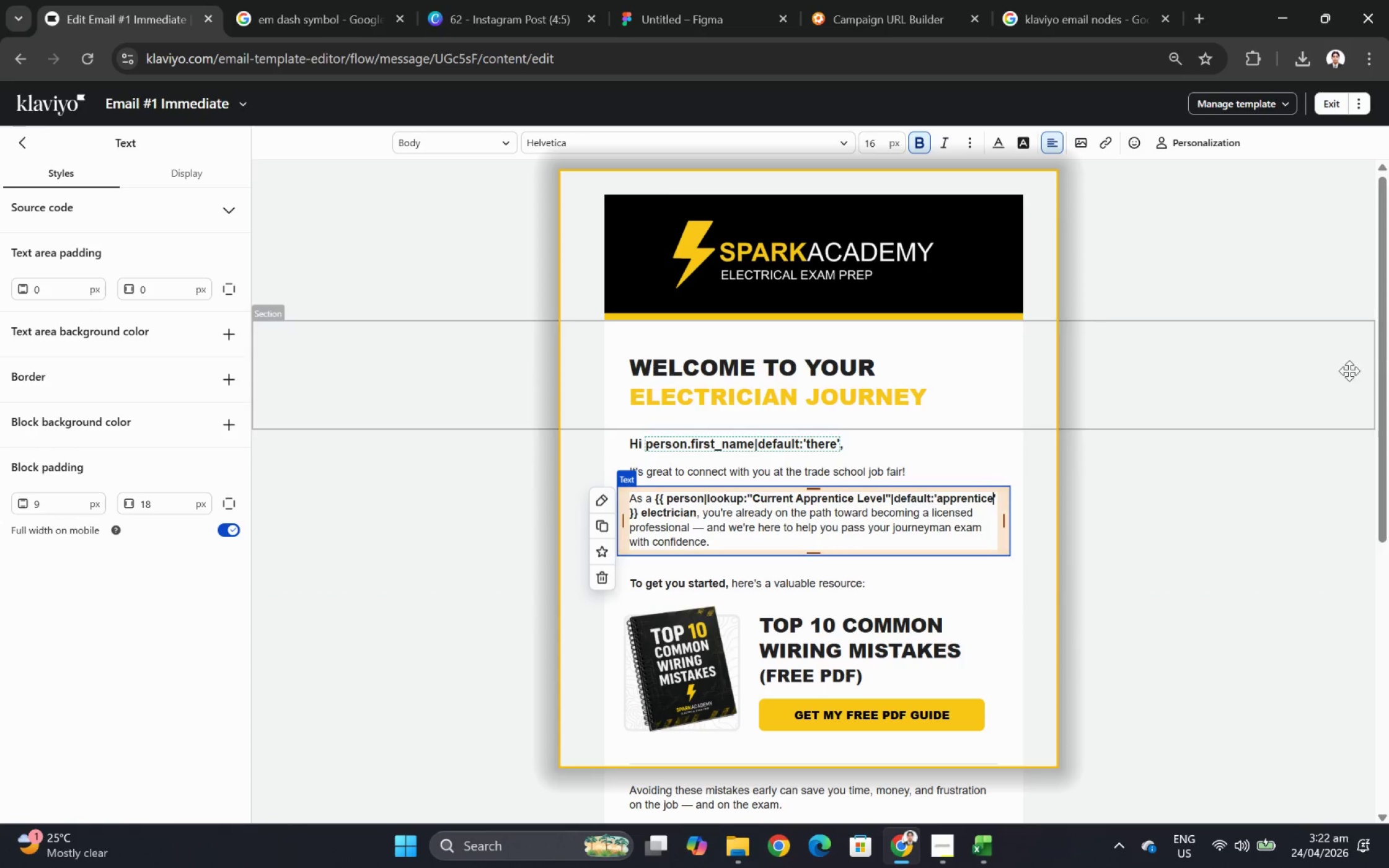 
left_click([969, 548])
 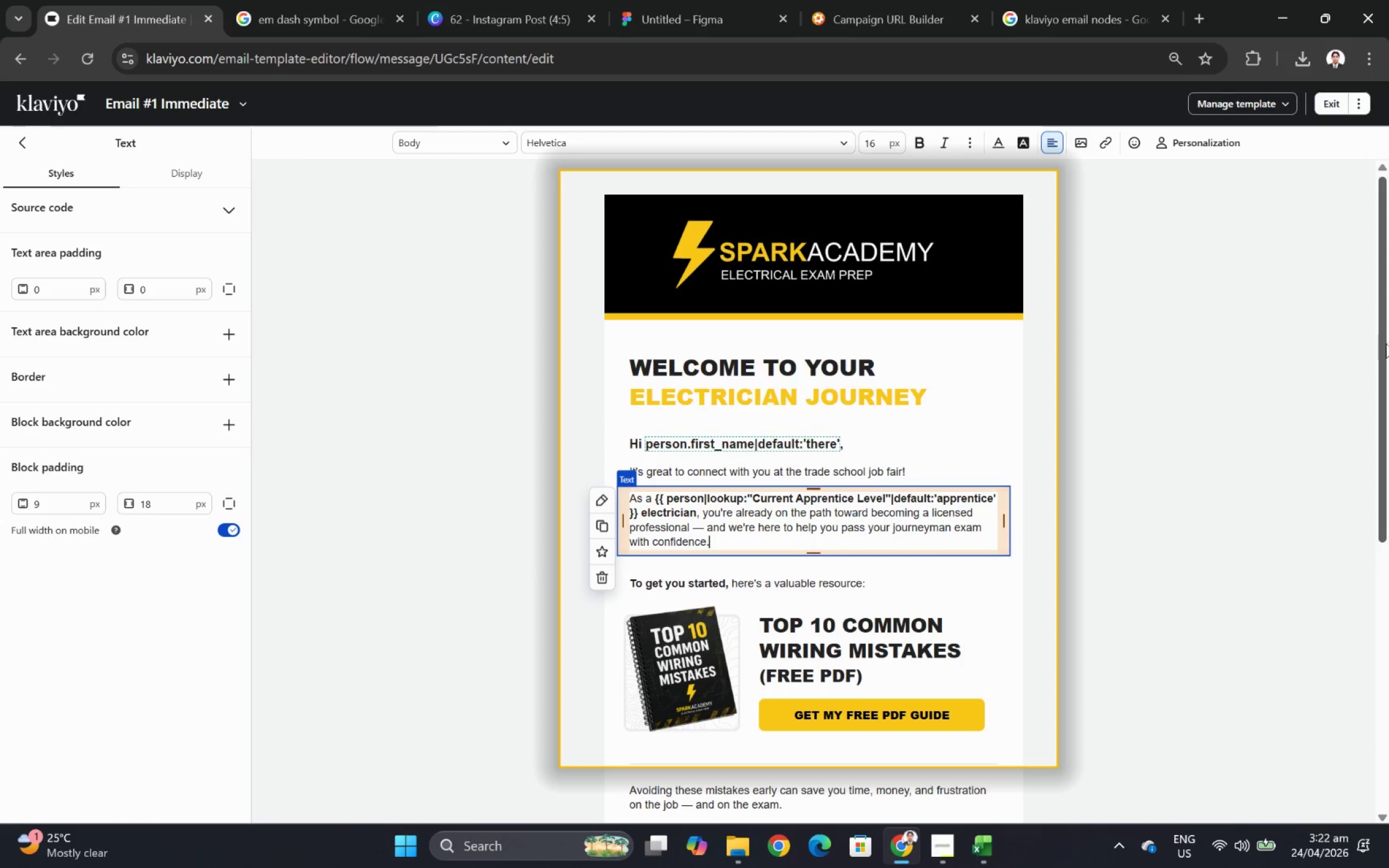 
left_click_drag(start_coordinate=[1384, 341], to_coordinate=[1385, 350])
 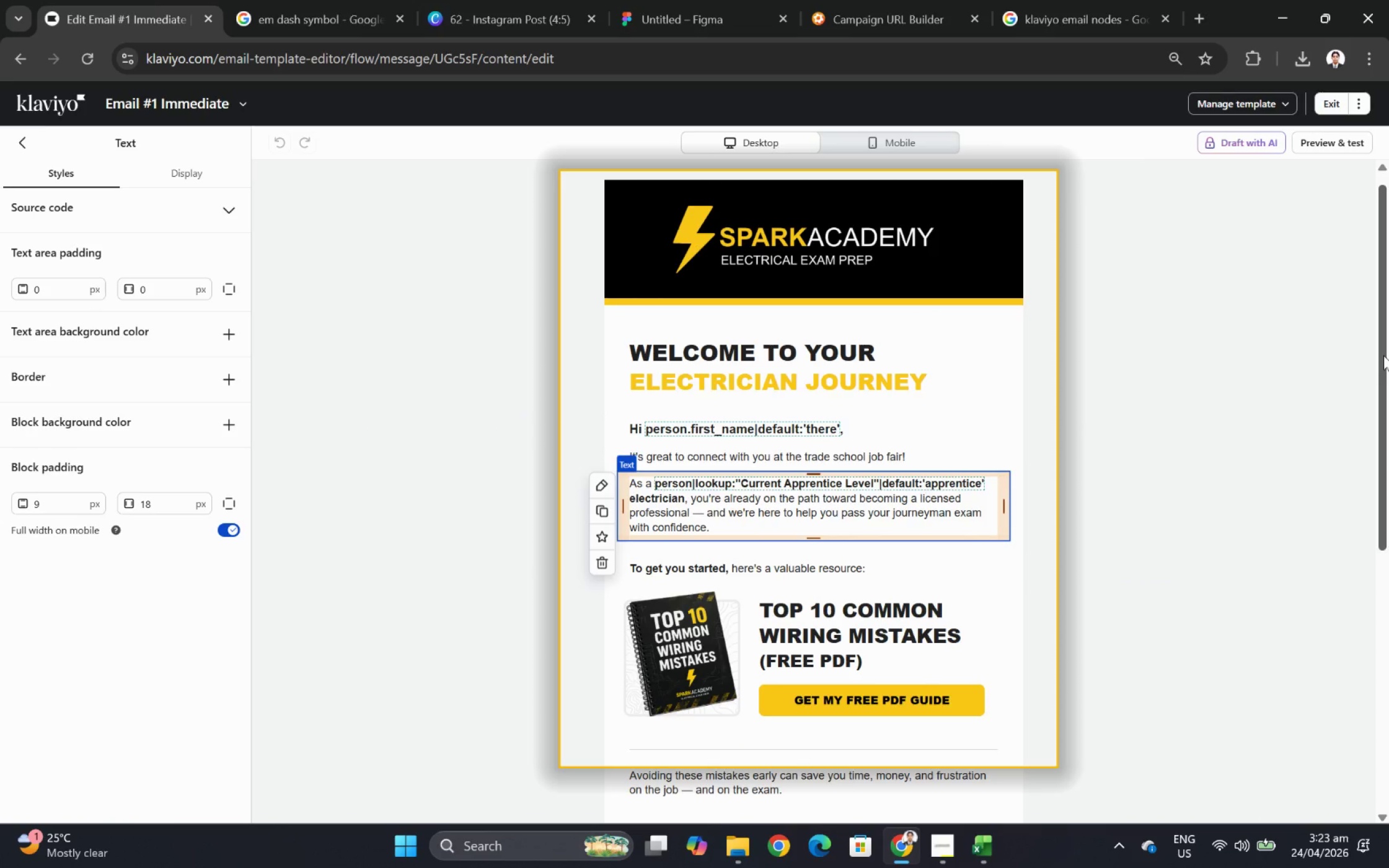 
wait(7.2)
 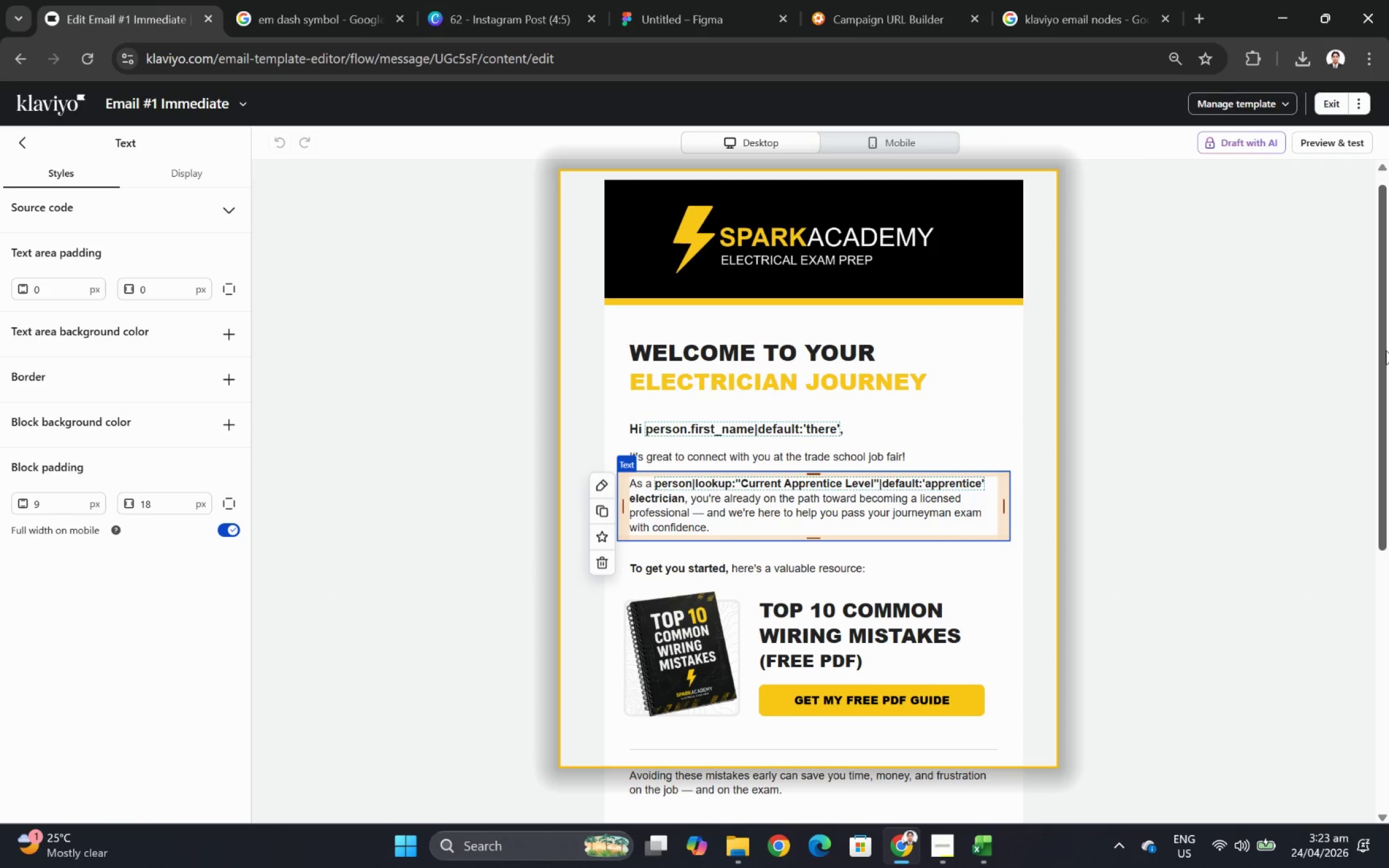 
left_click_drag(start_coordinate=[1383, 355], to_coordinate=[1388, 577])
 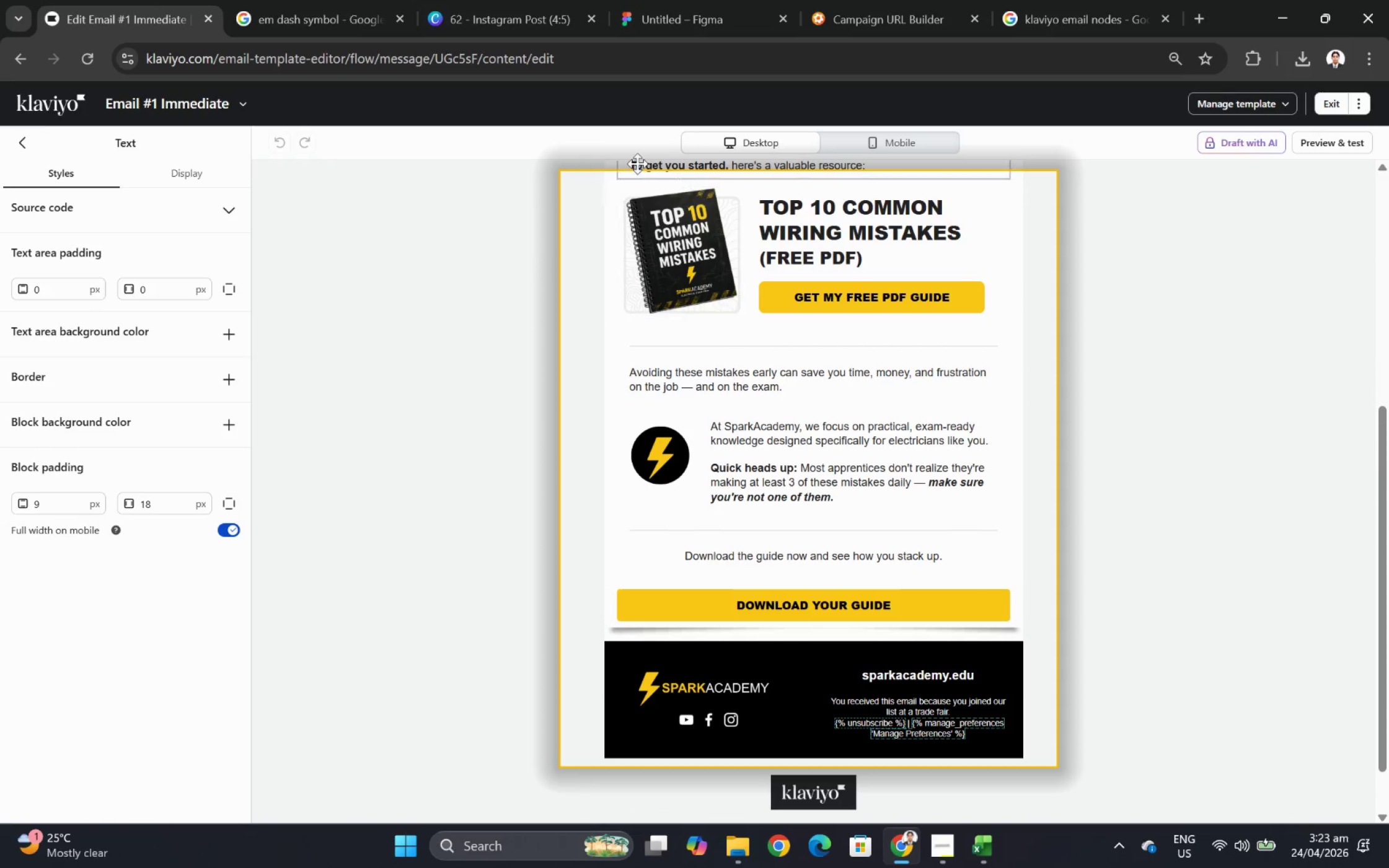 
left_click([580, 121])
 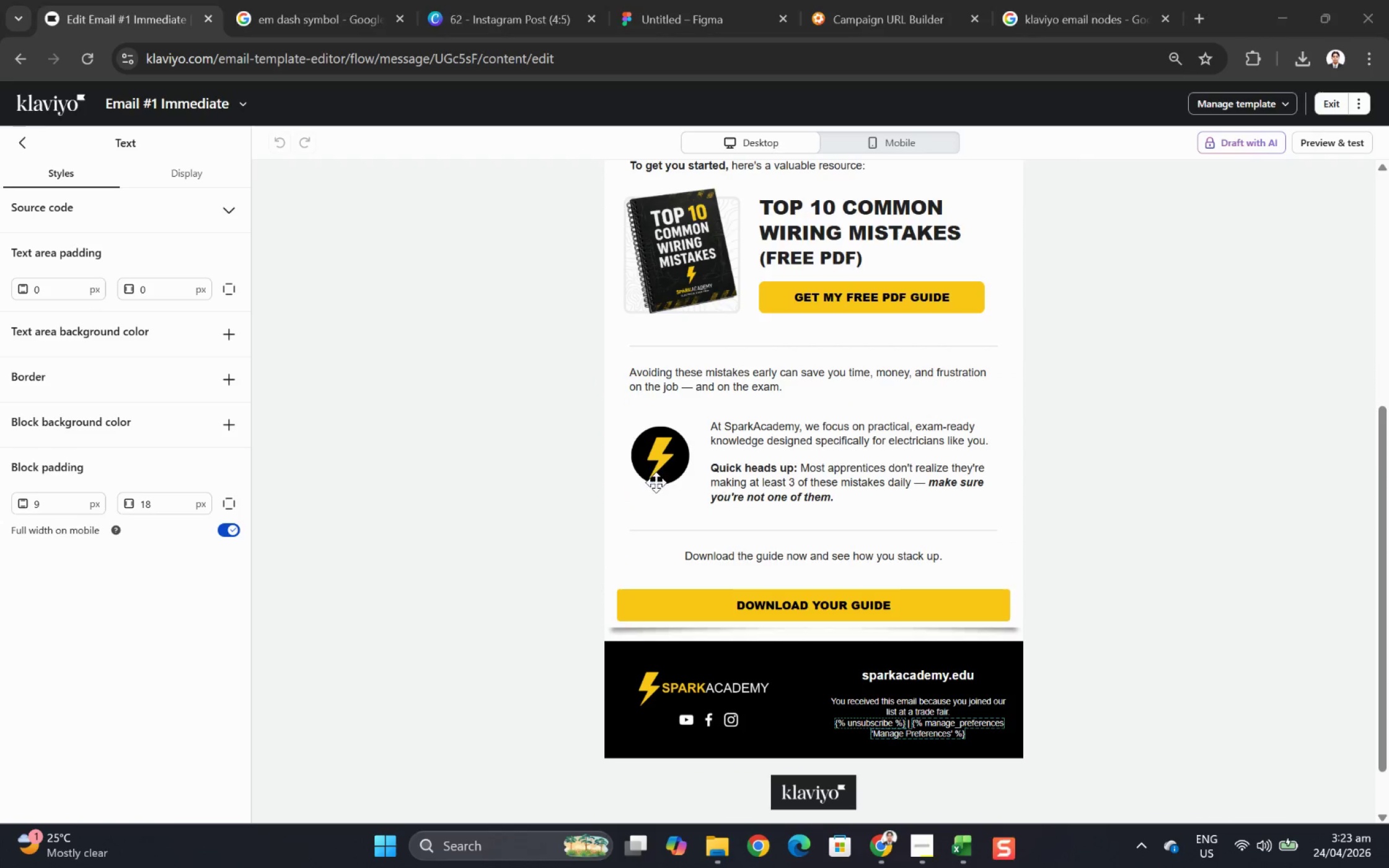 
wait(6.6)
 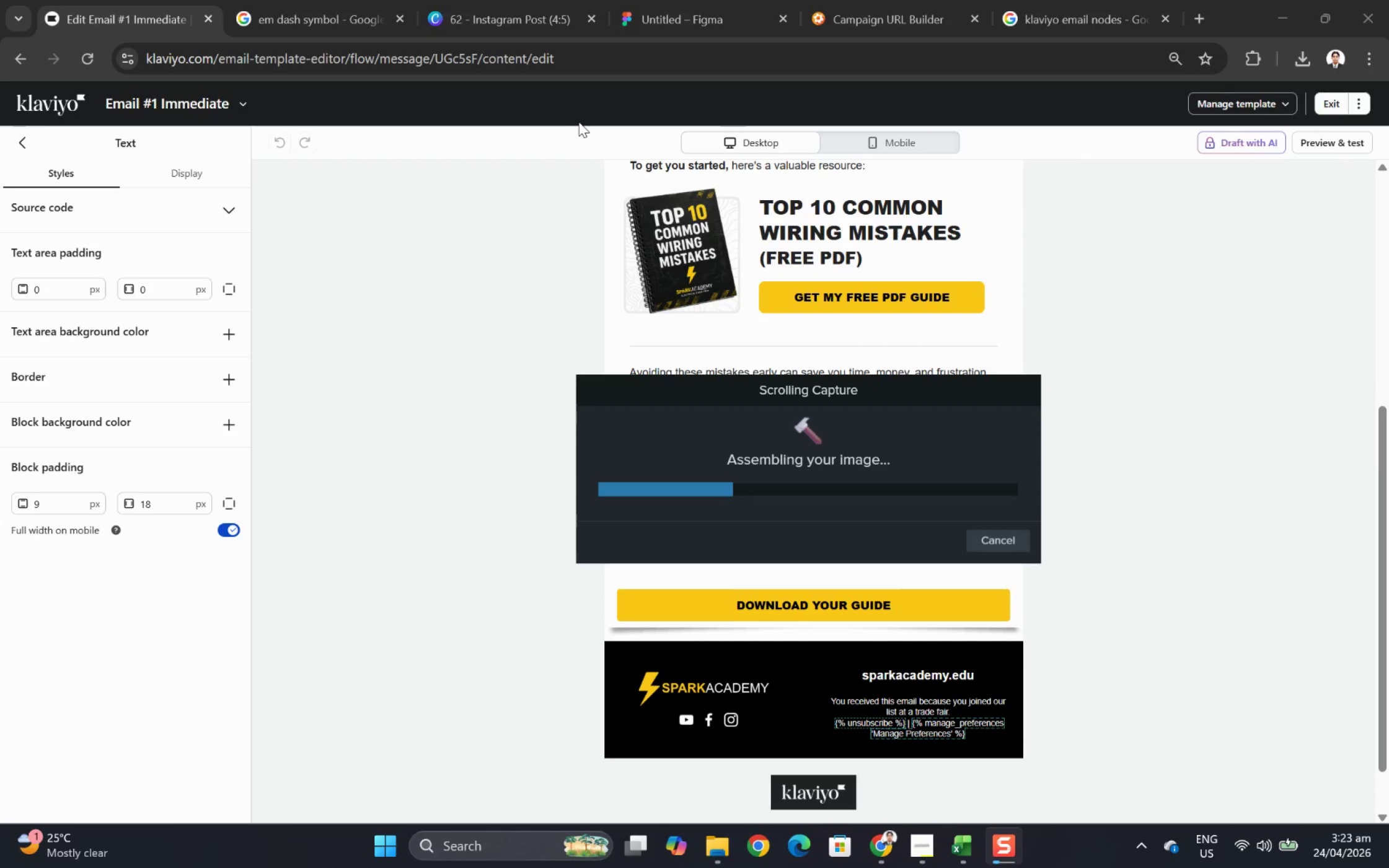 
key(Control+C)
 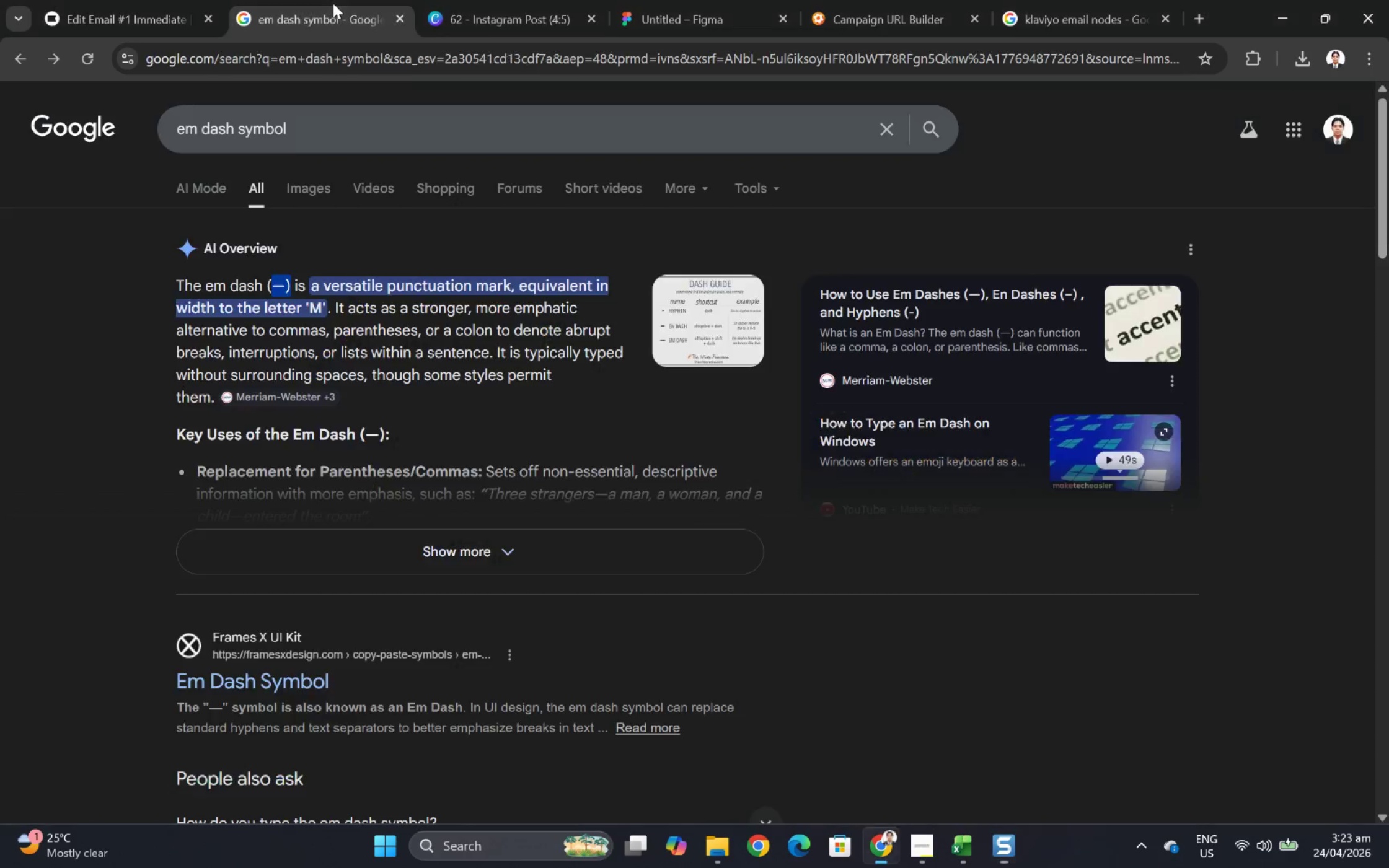 
double_click([535, 0])
 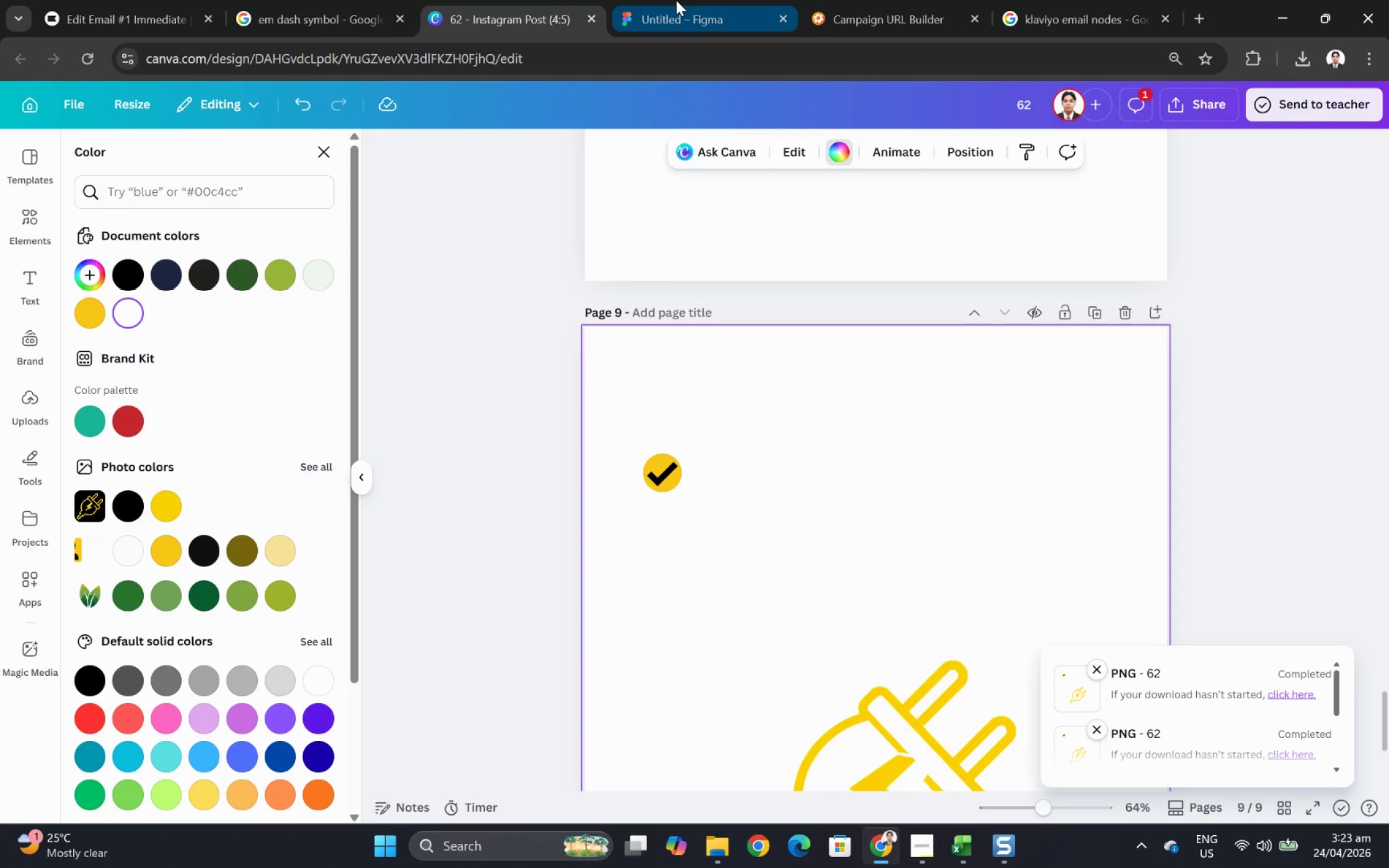 
left_click([676, 0])
 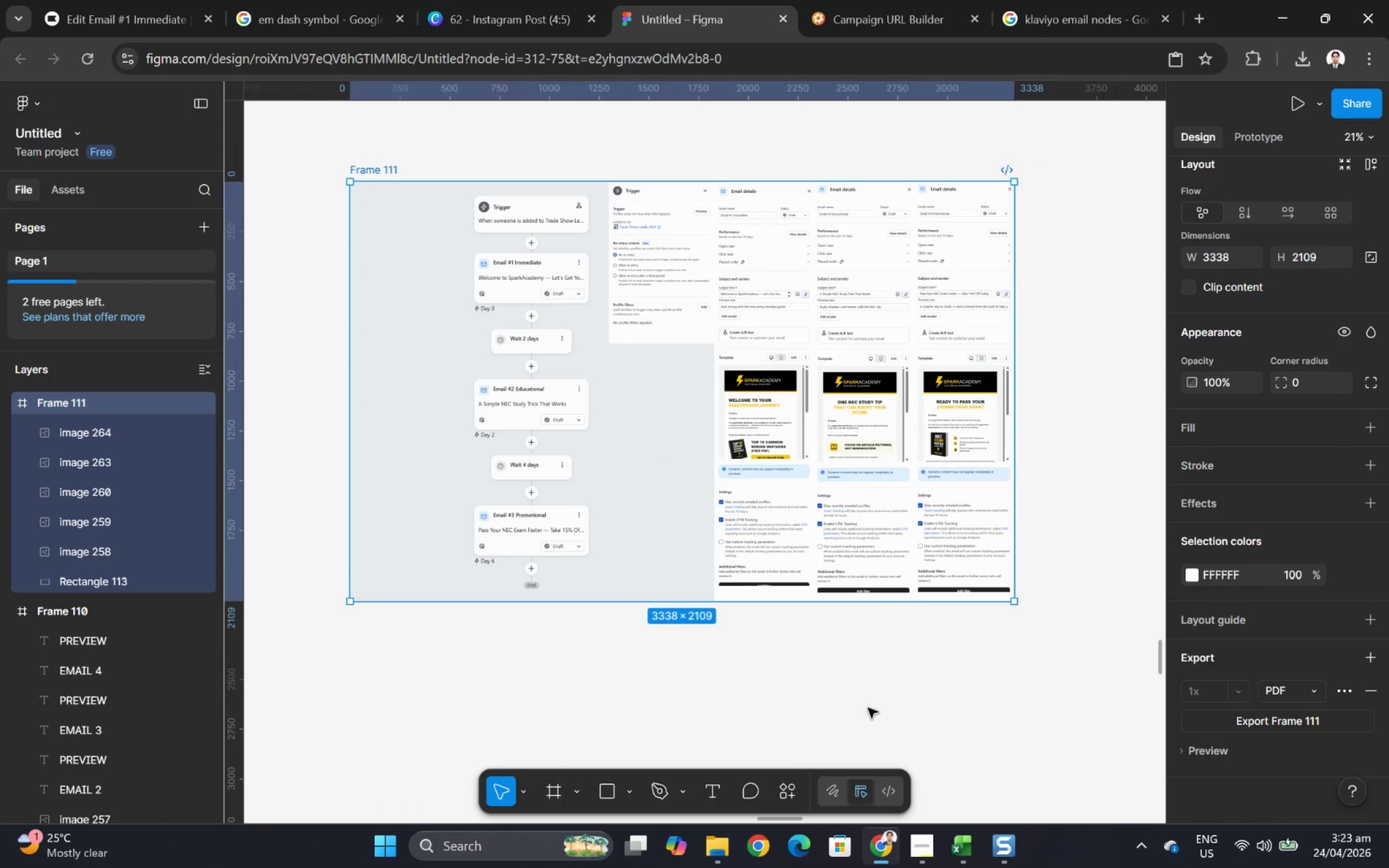 
scroll: coordinate [601, 613], scroll_direction: down, amount: 4.0
 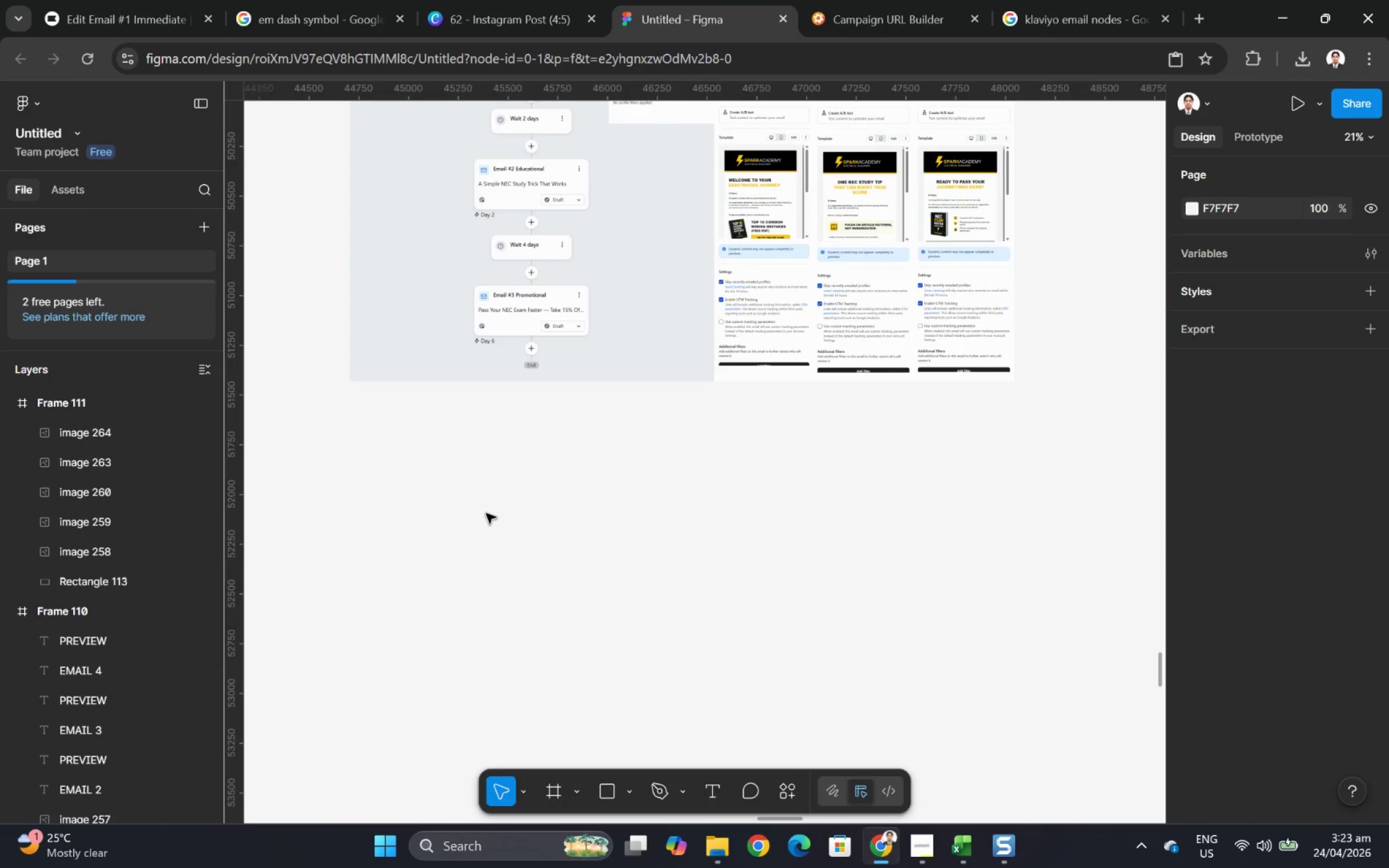 
key(Control+V)
 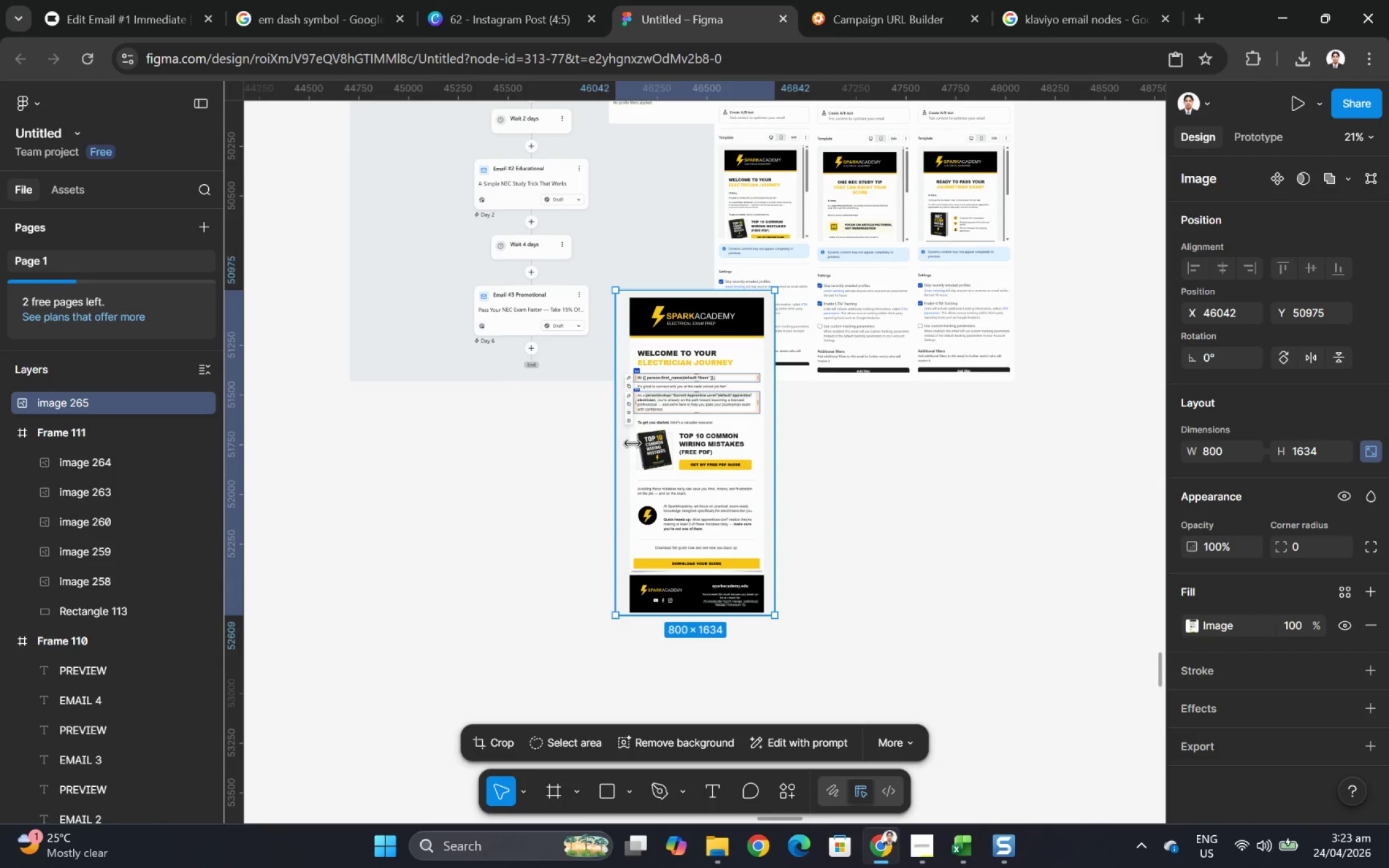 
left_click_drag(start_coordinate=[663, 406], to_coordinate=[392, 556])
 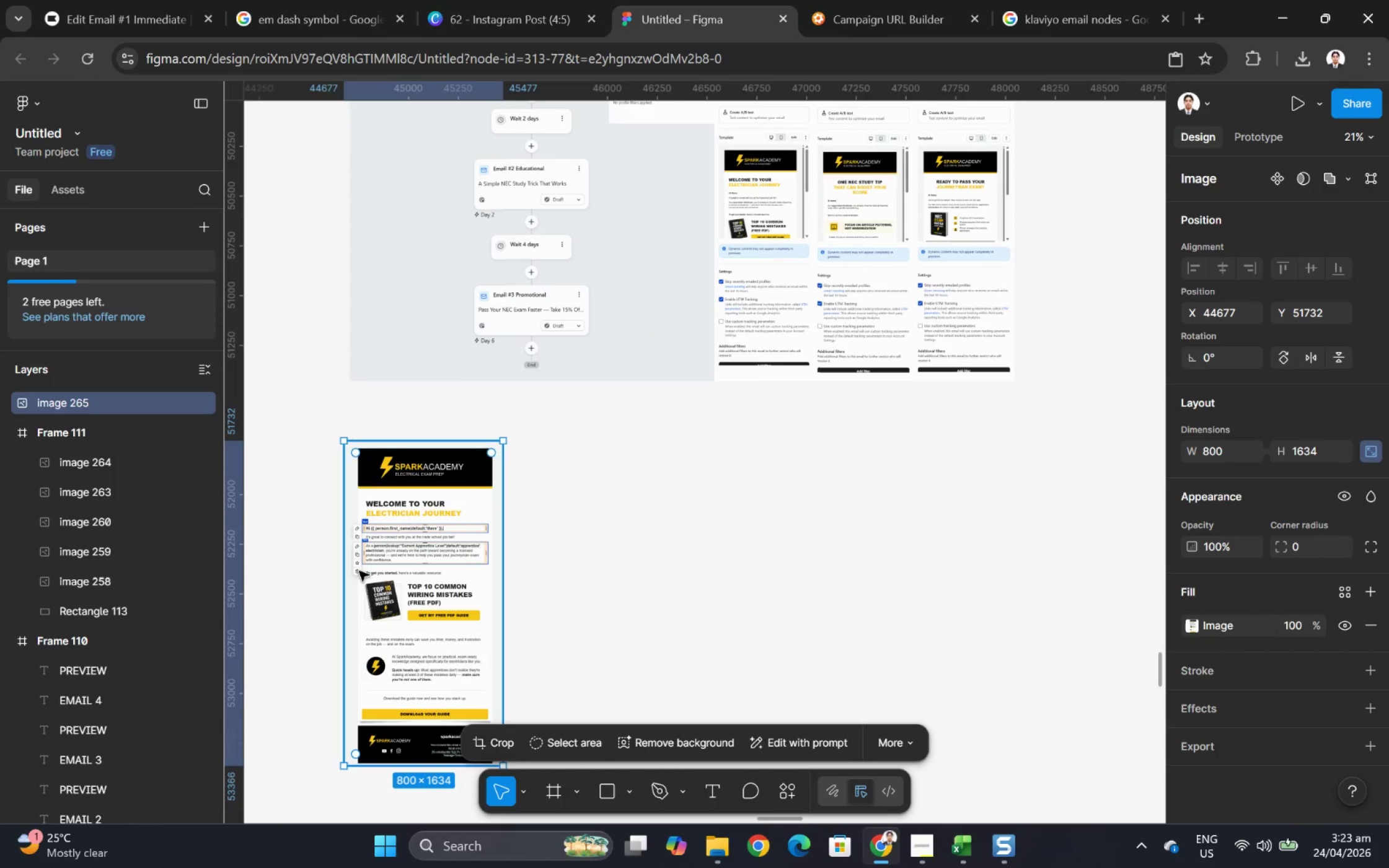 
hold_key(key=ControlLeft, duration=0.76)
scroll: coordinate [358, 566], scroll_direction: up, amount: 10.0
 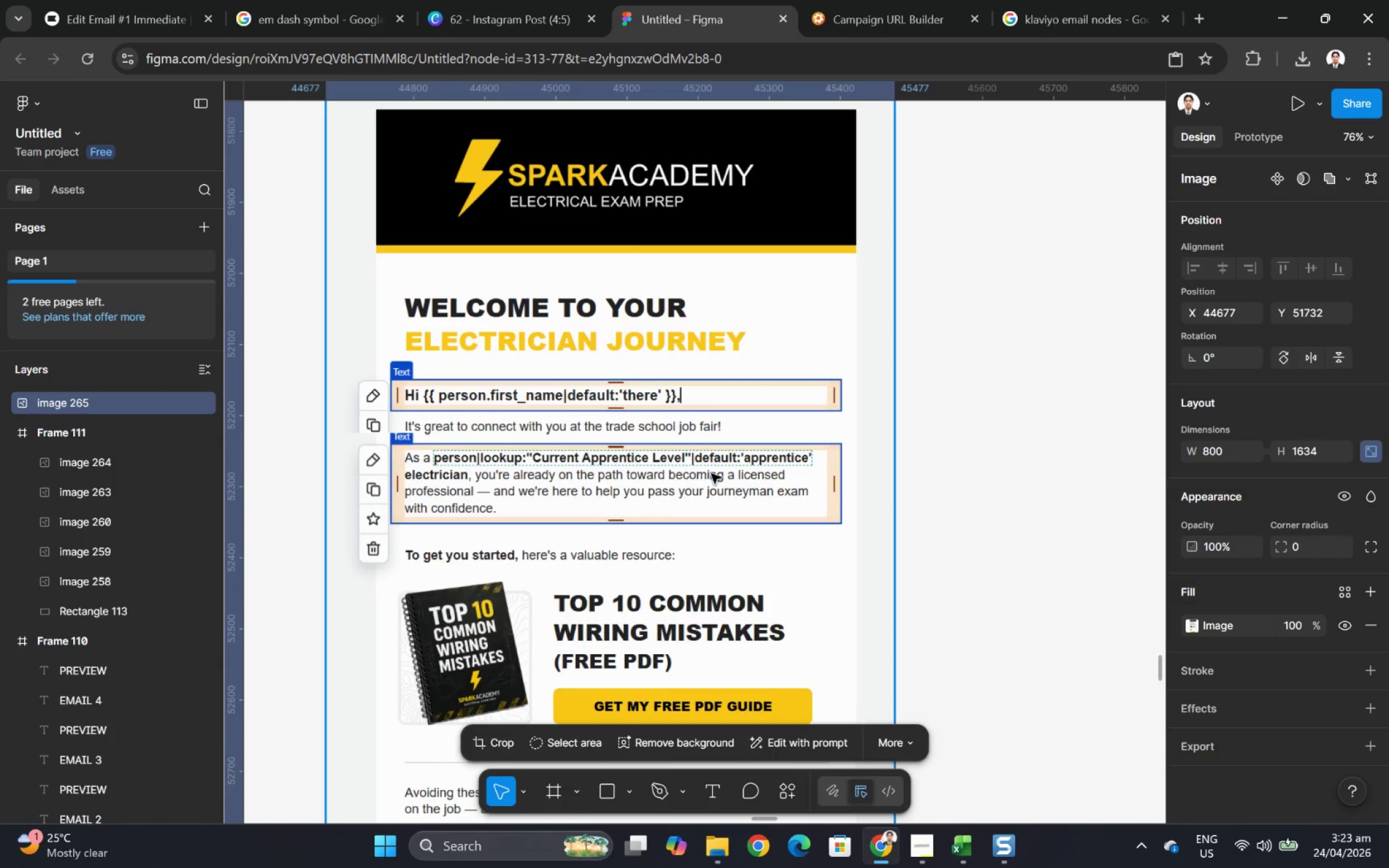 
hold_key(key=ControlLeft, duration=0.83)
scroll: coordinate [905, 526], scroll_direction: down, amount: 8.0
 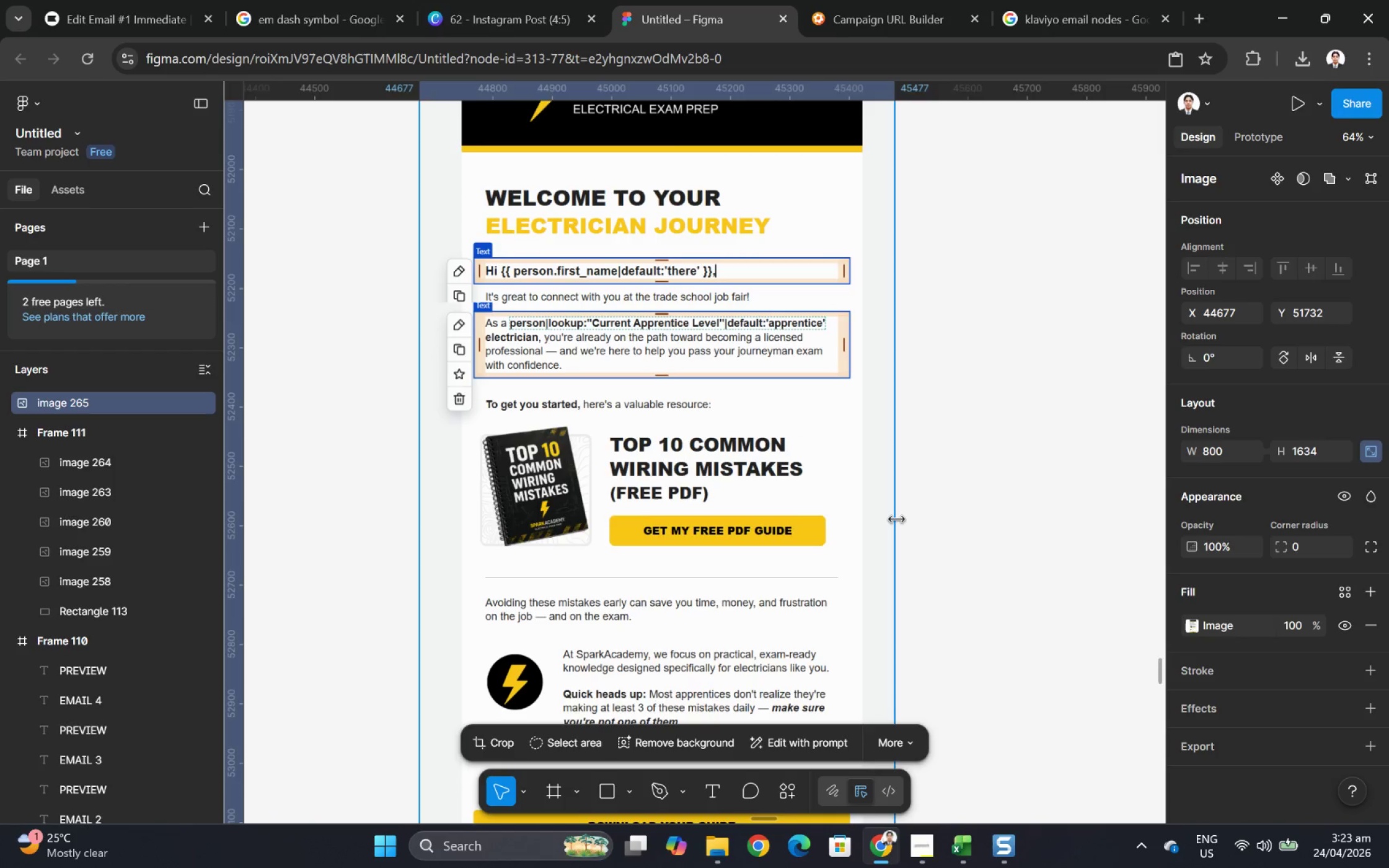 
wait(5.2)
 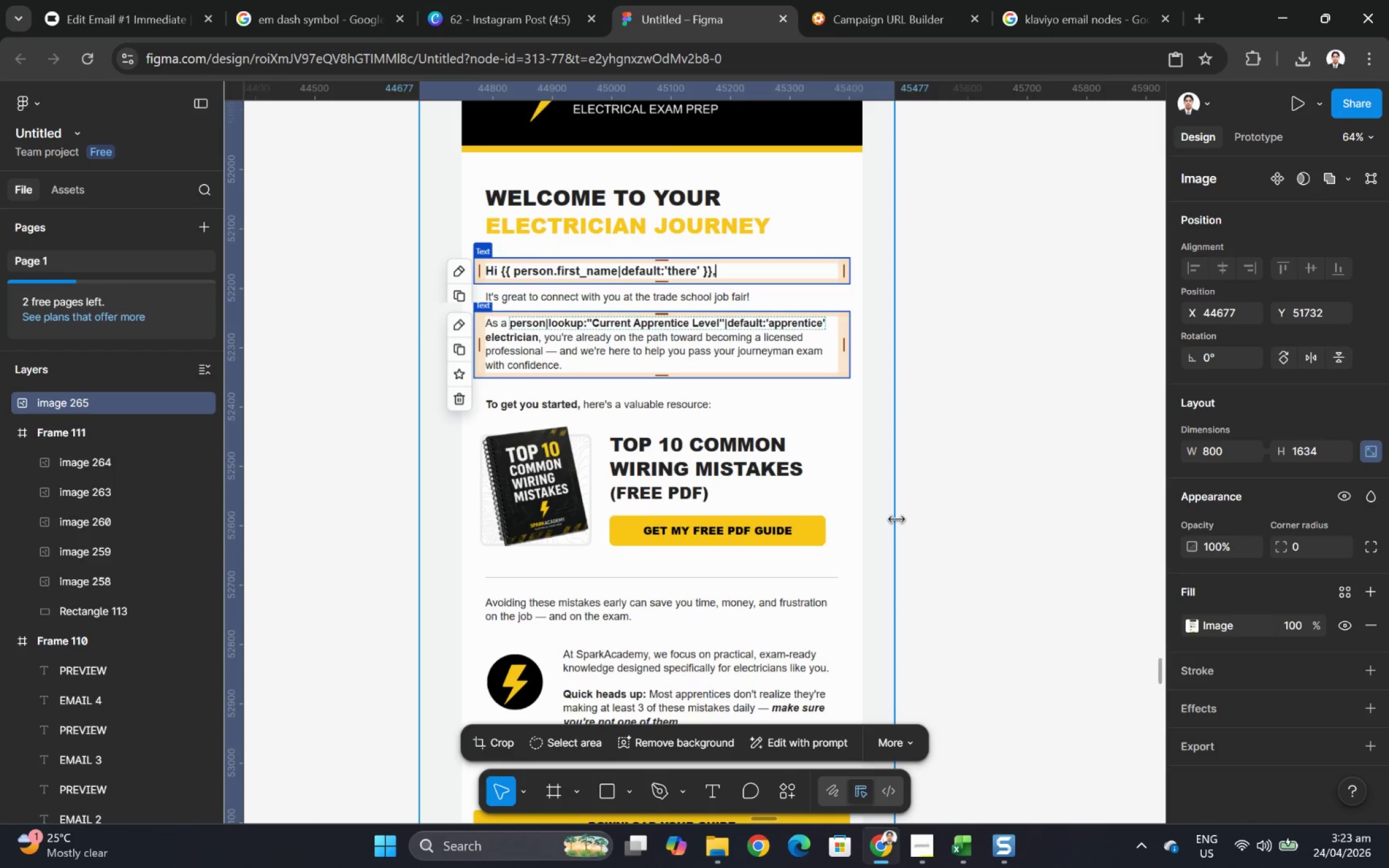 
hold_key(key=ControlLeft, duration=1.4)
scroll: coordinate [896, 519], scroll_direction: down, amount: 6.0
 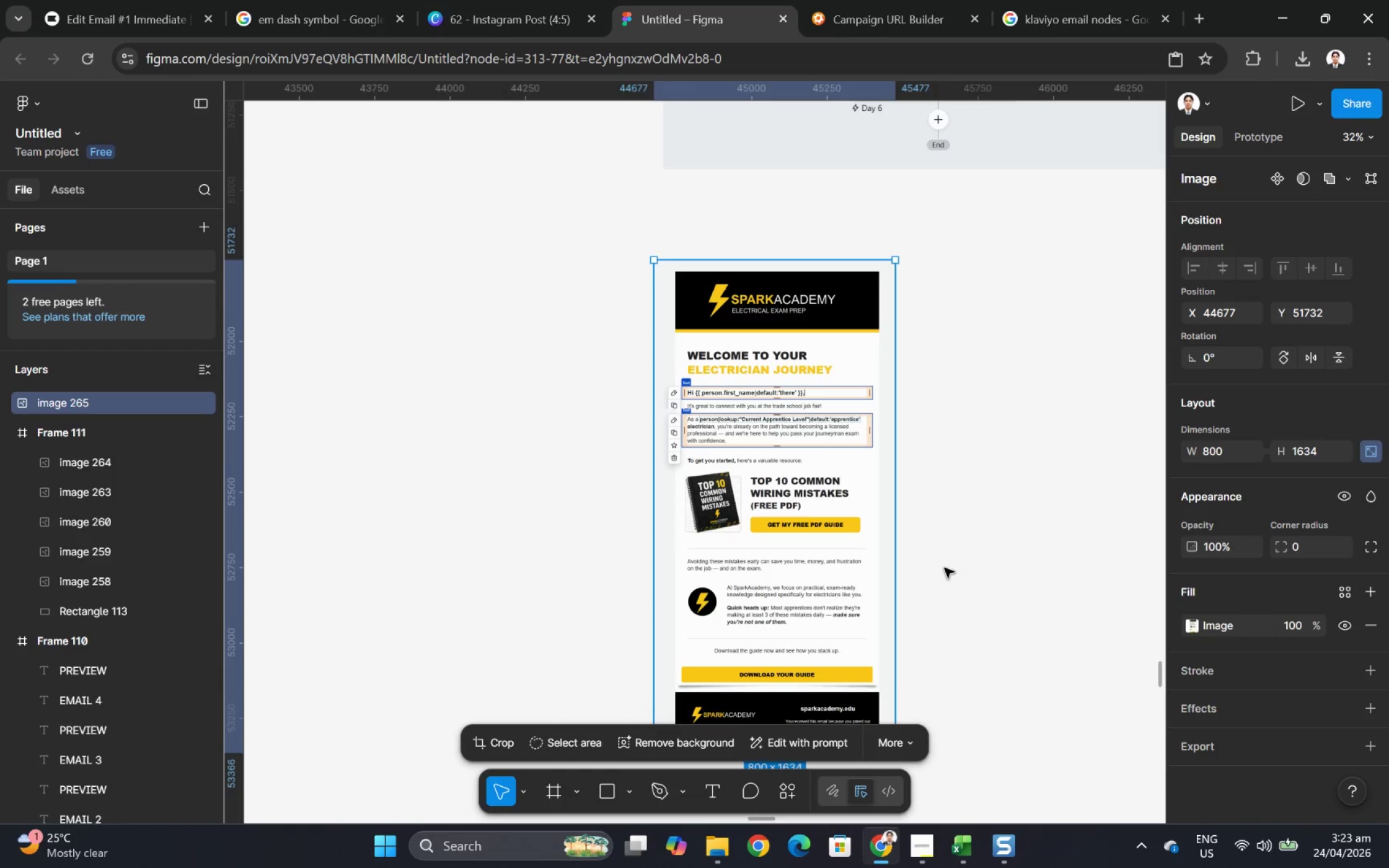 
scroll: coordinate [945, 569], scroll_direction: up, amount: 5.0
 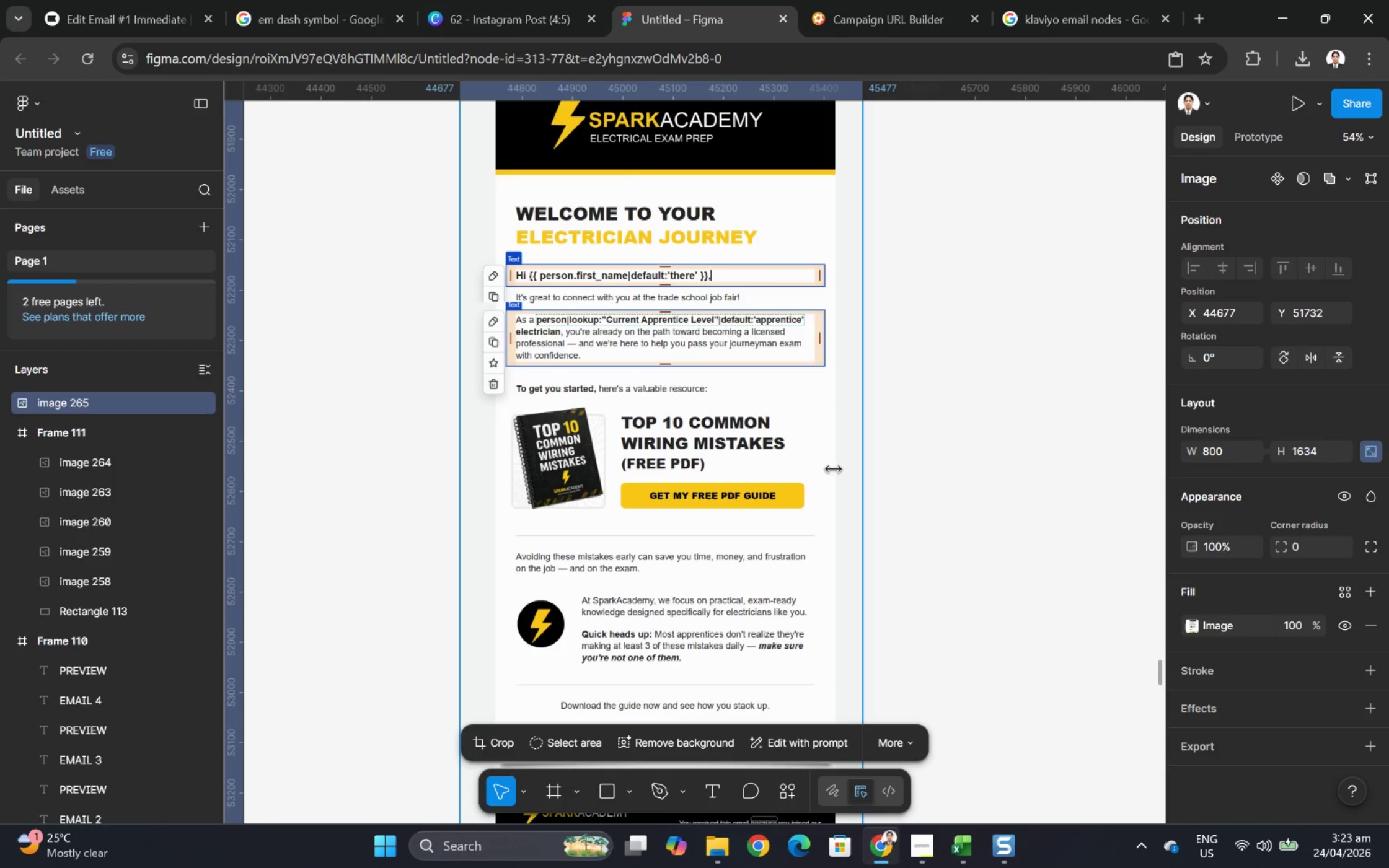 
left_click([167, 6])
 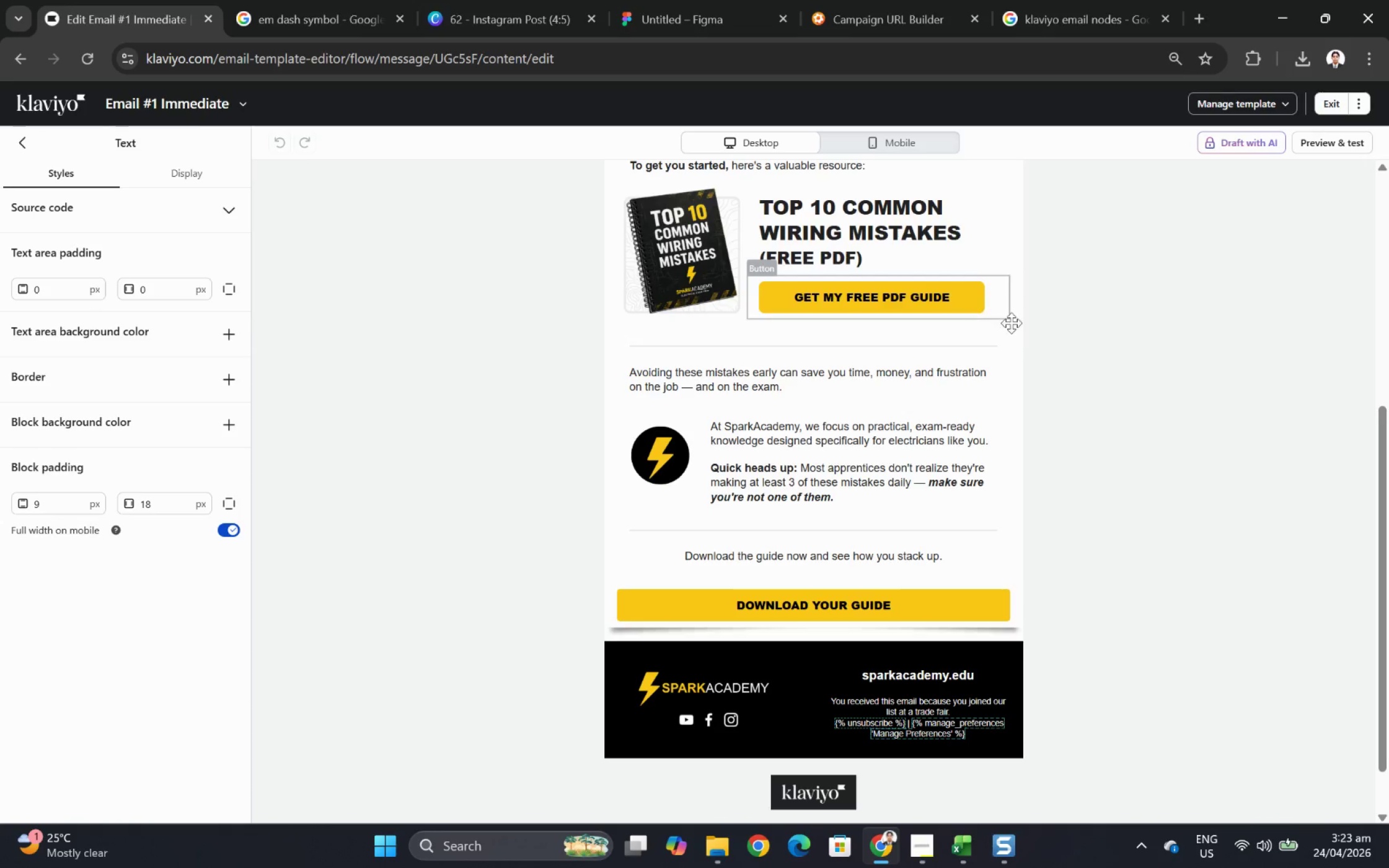 
scroll: coordinate [1107, 380], scroll_direction: up, amount: 4.0
 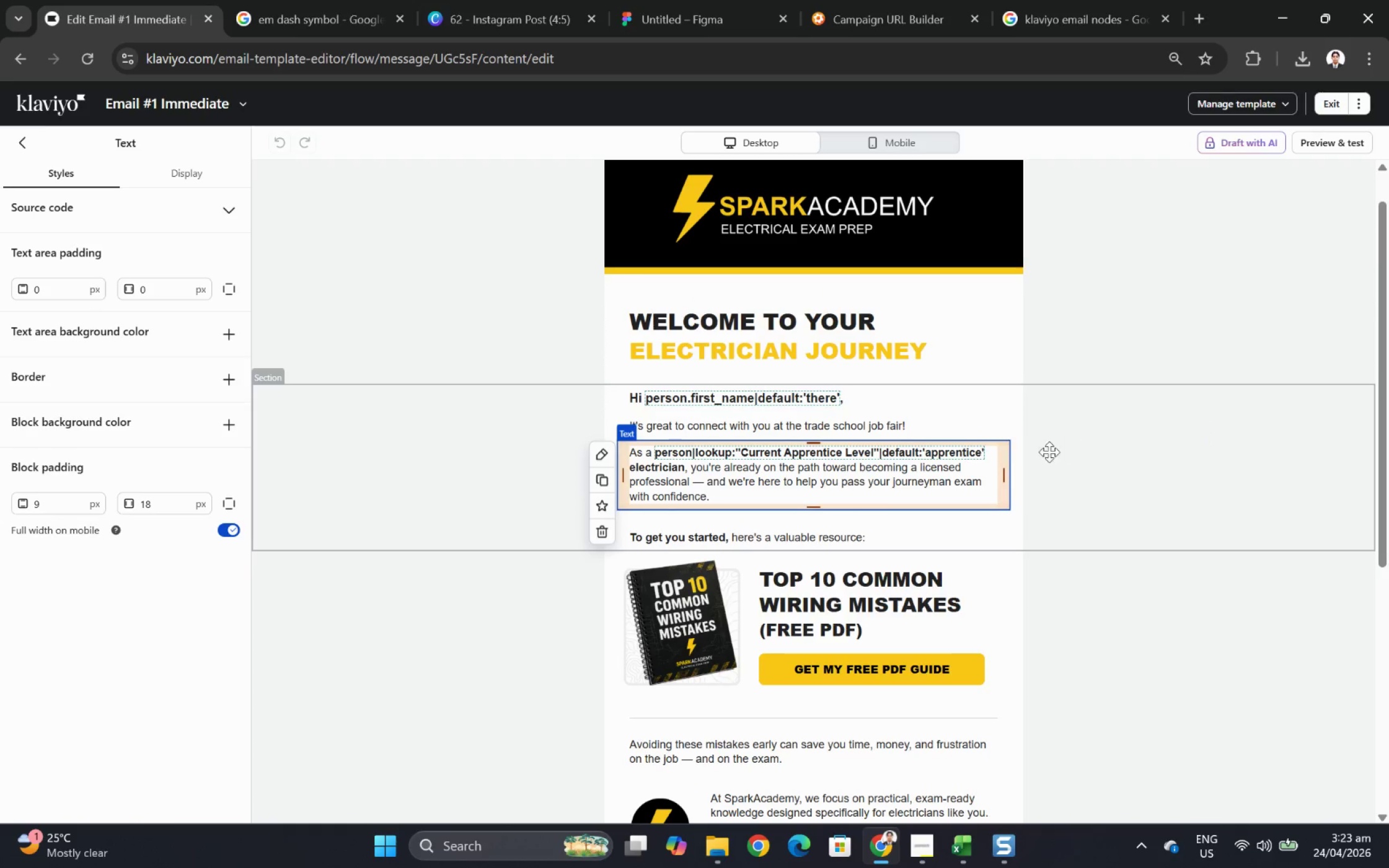 
double_click([957, 465])
 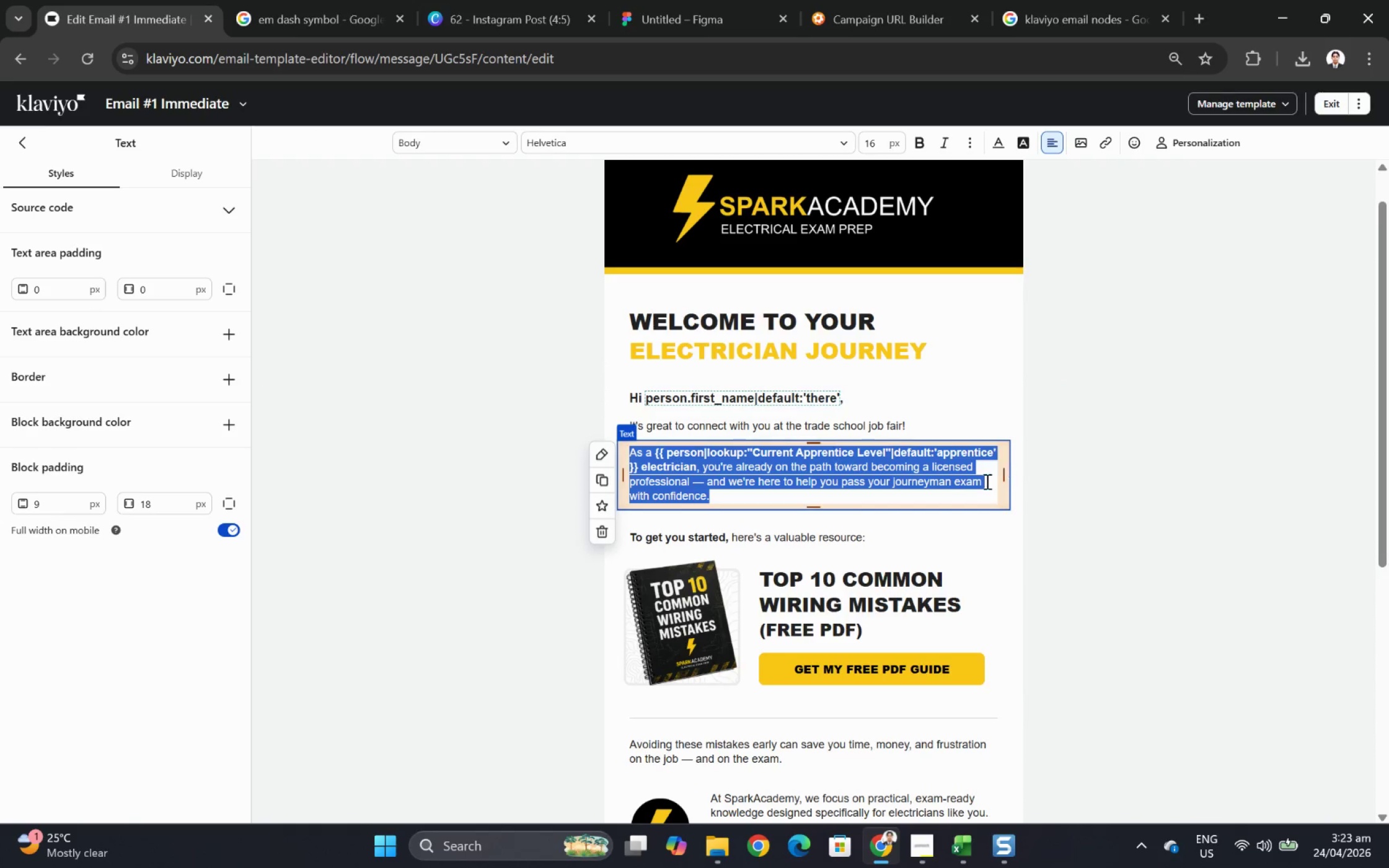 
left_click([963, 486])
 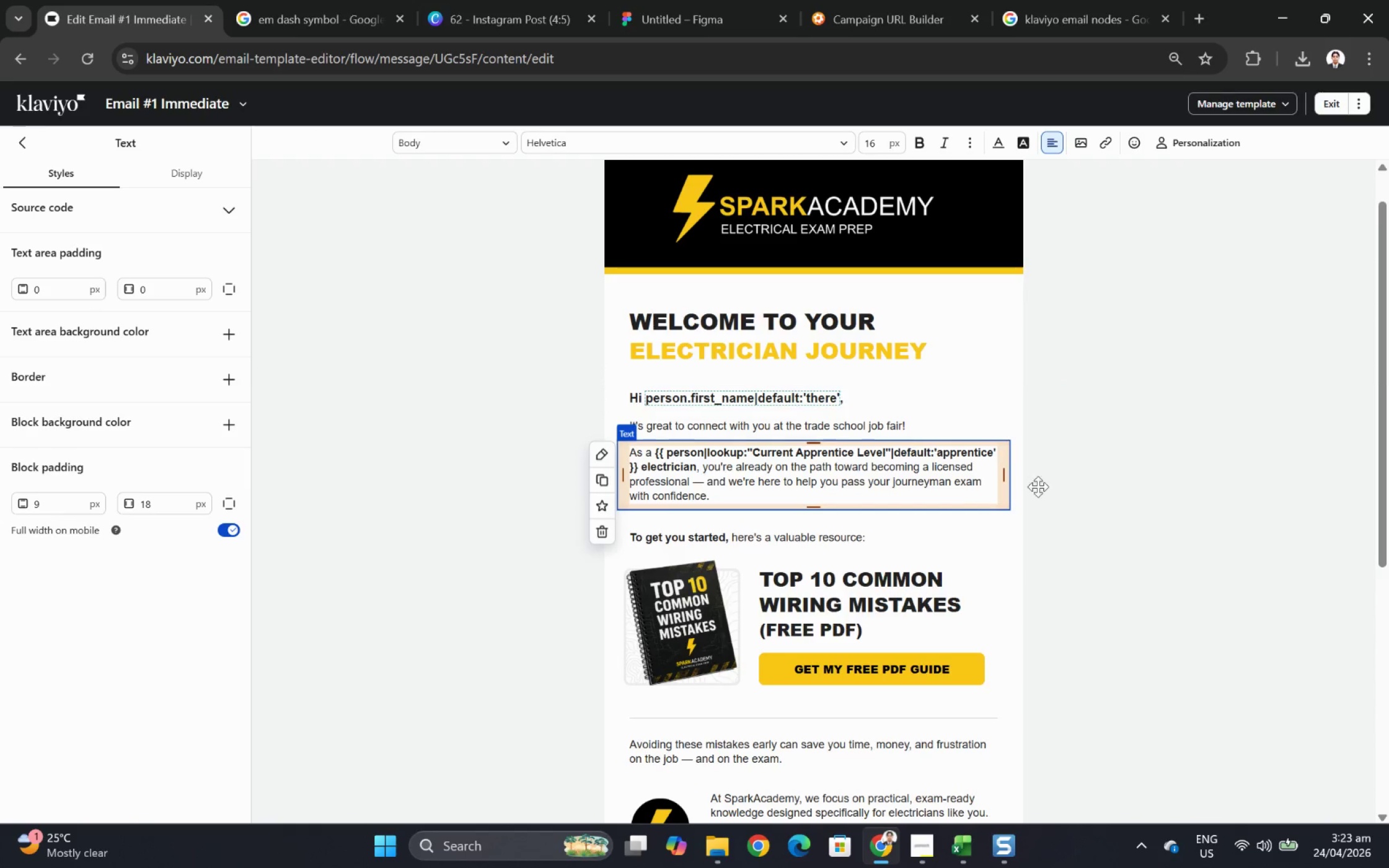 
left_click([1121, 486])
 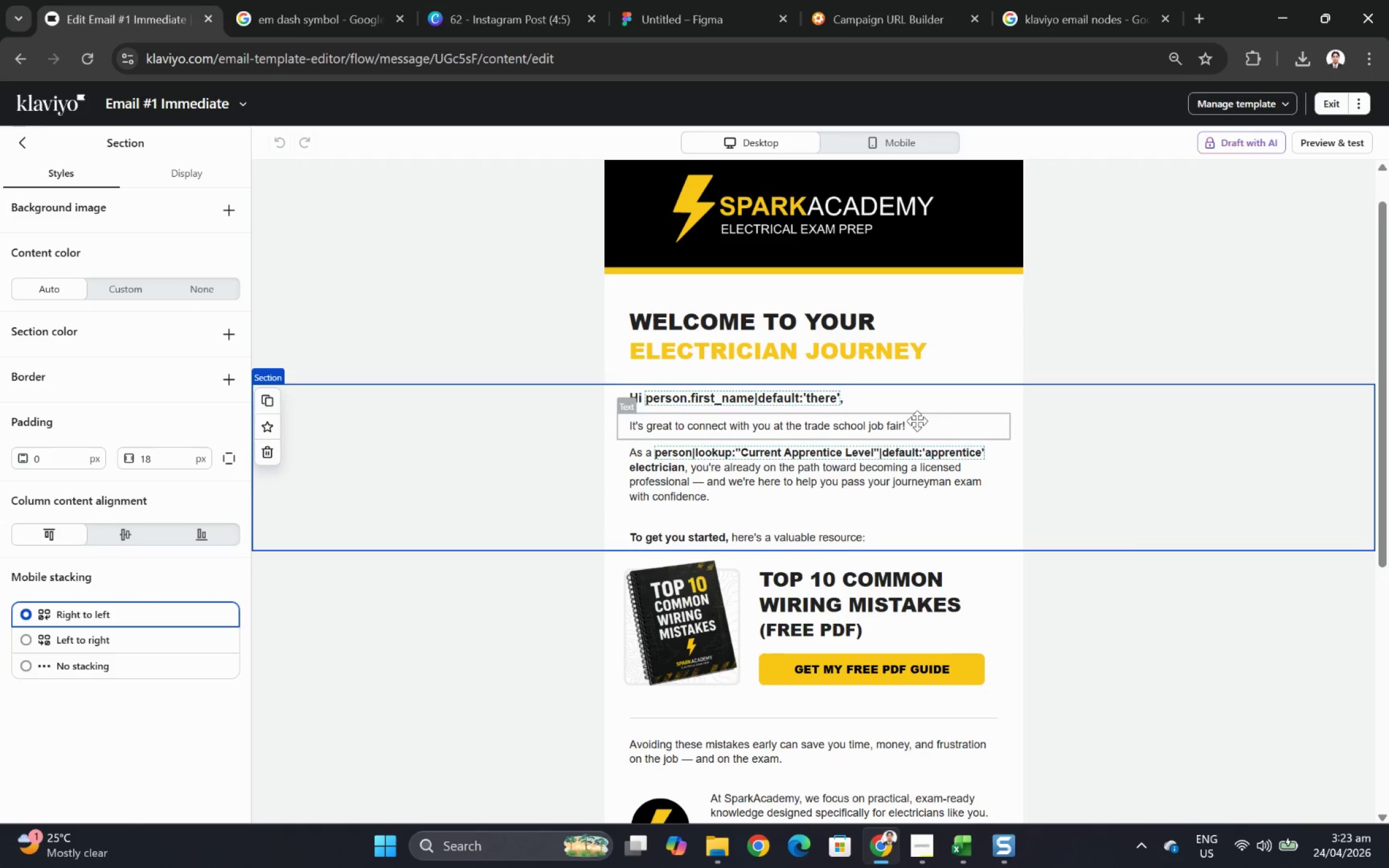 
left_click([878, 410])
 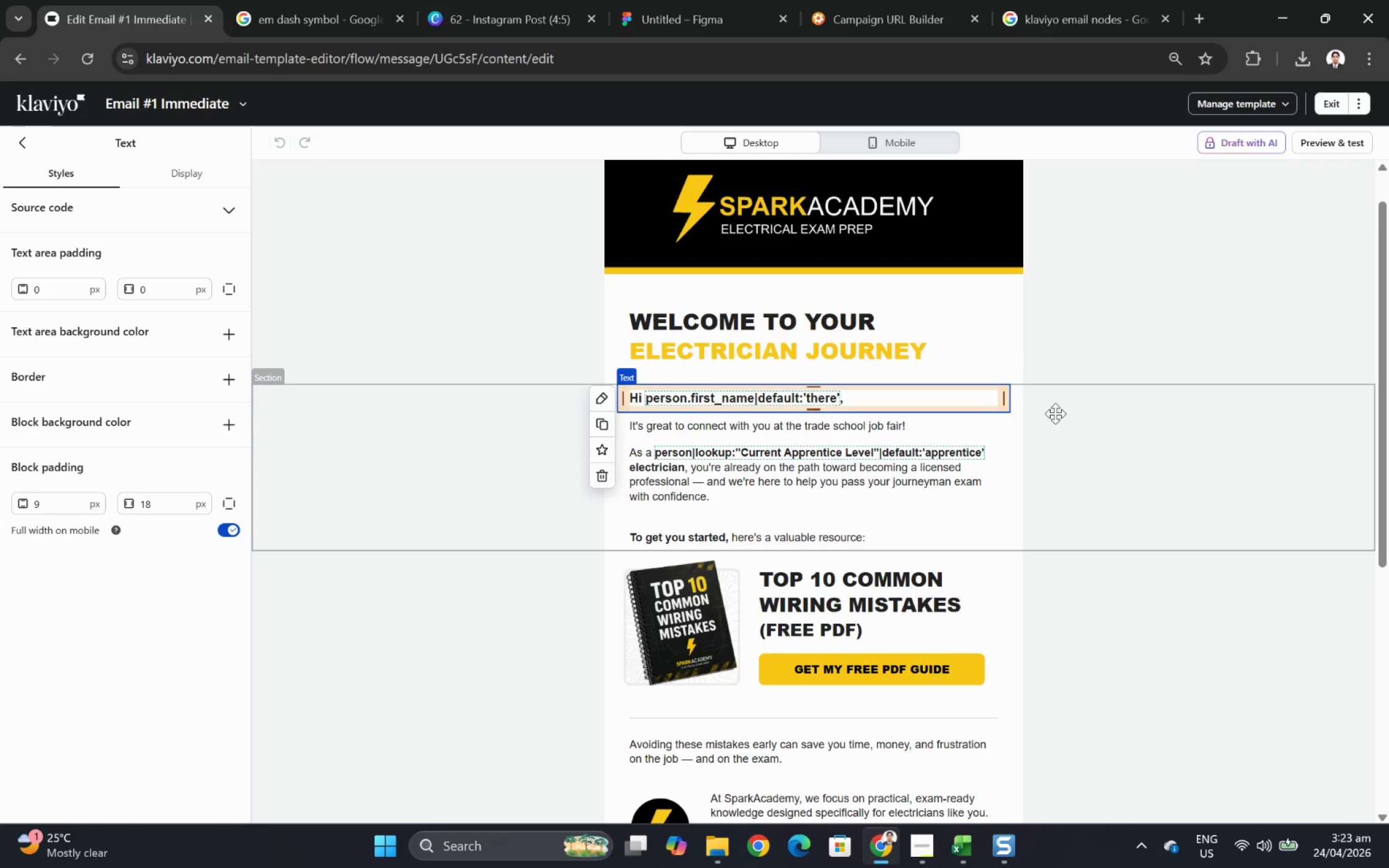 
left_click([1163, 433])
 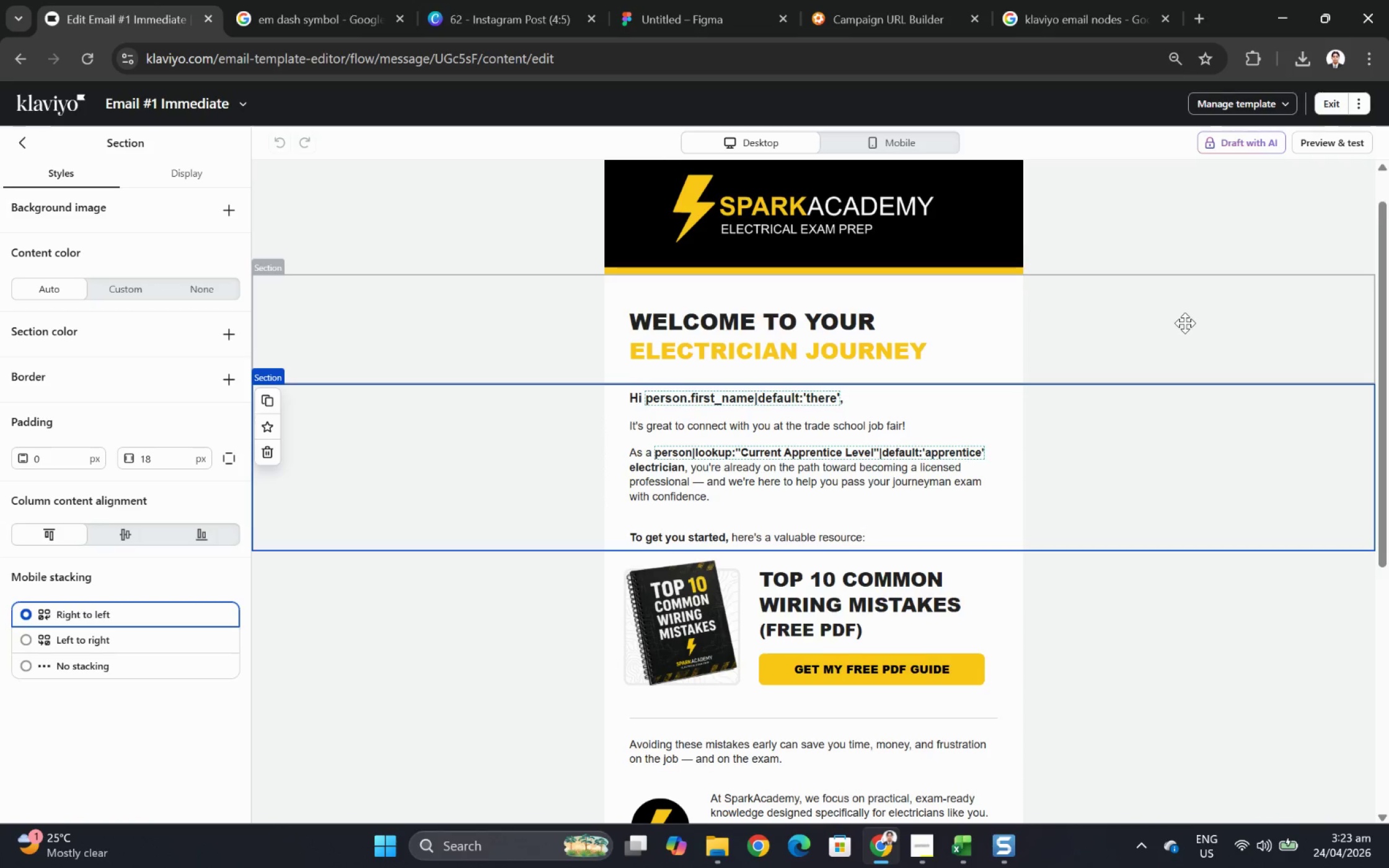 
scroll: coordinate [1184, 323], scroll_direction: up, amount: 1.0
 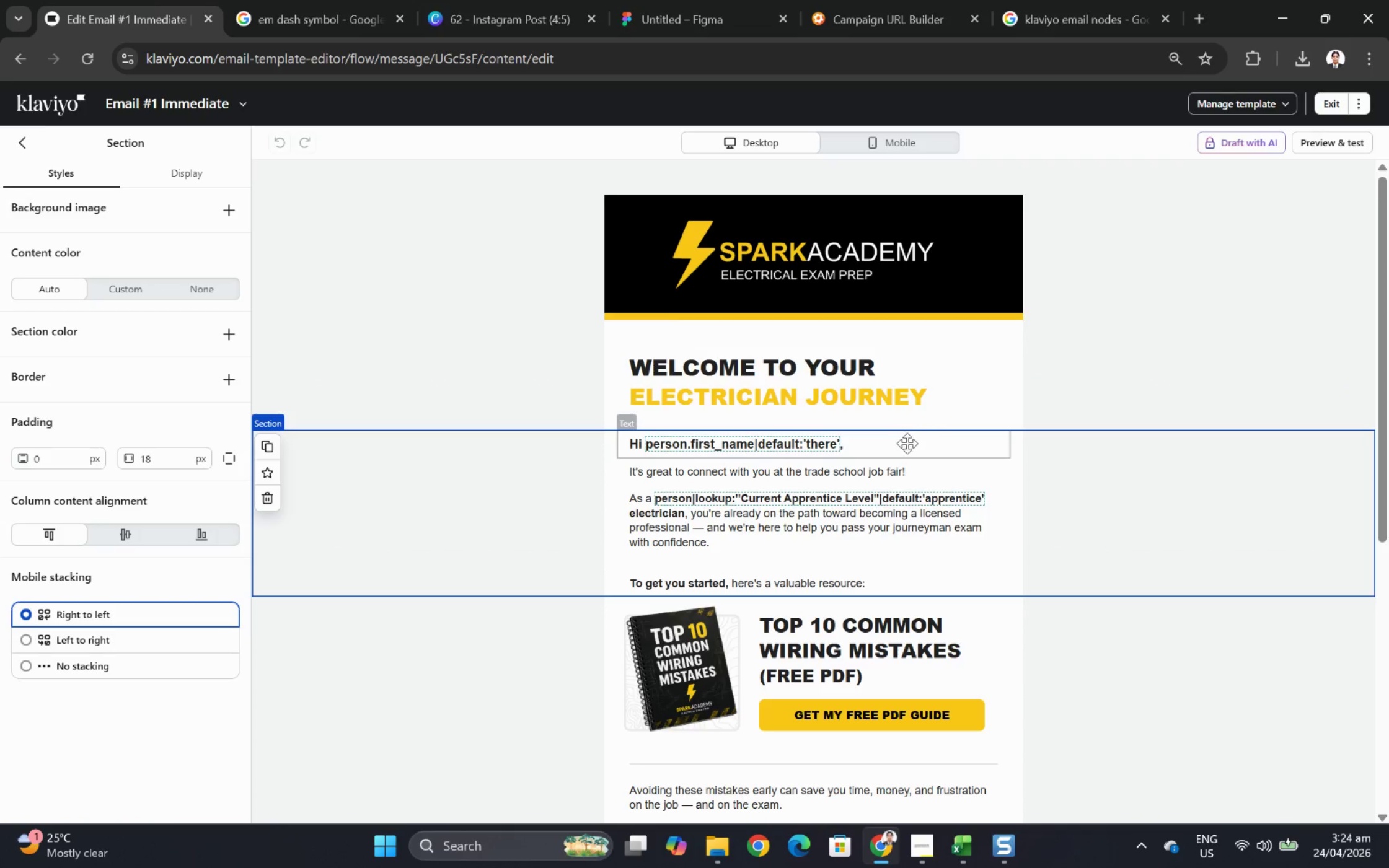 
double_click([904, 445])
 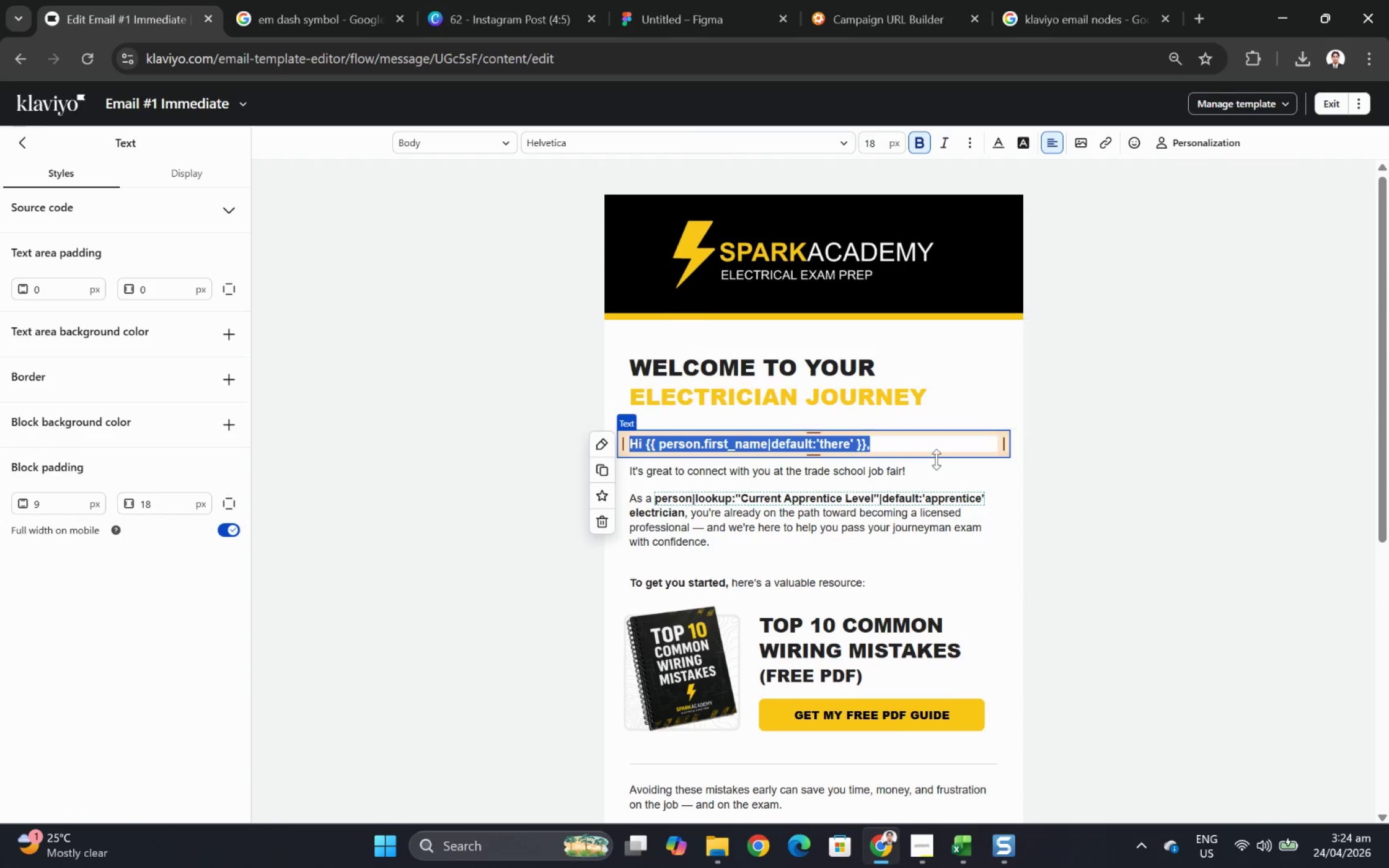 
left_click([959, 443])
 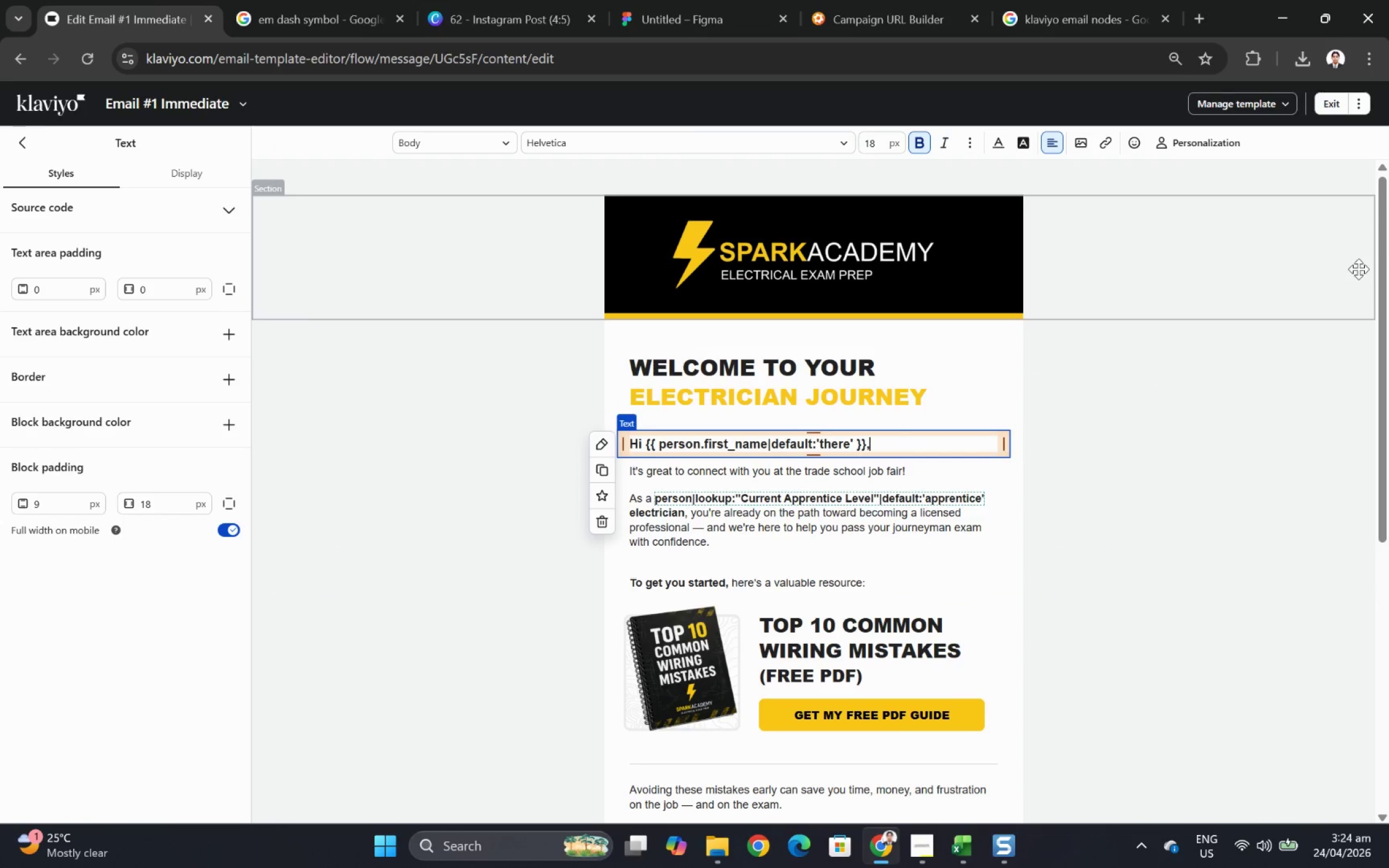 
scroll: coordinate [1333, 235], scroll_direction: up, amount: 2.0
 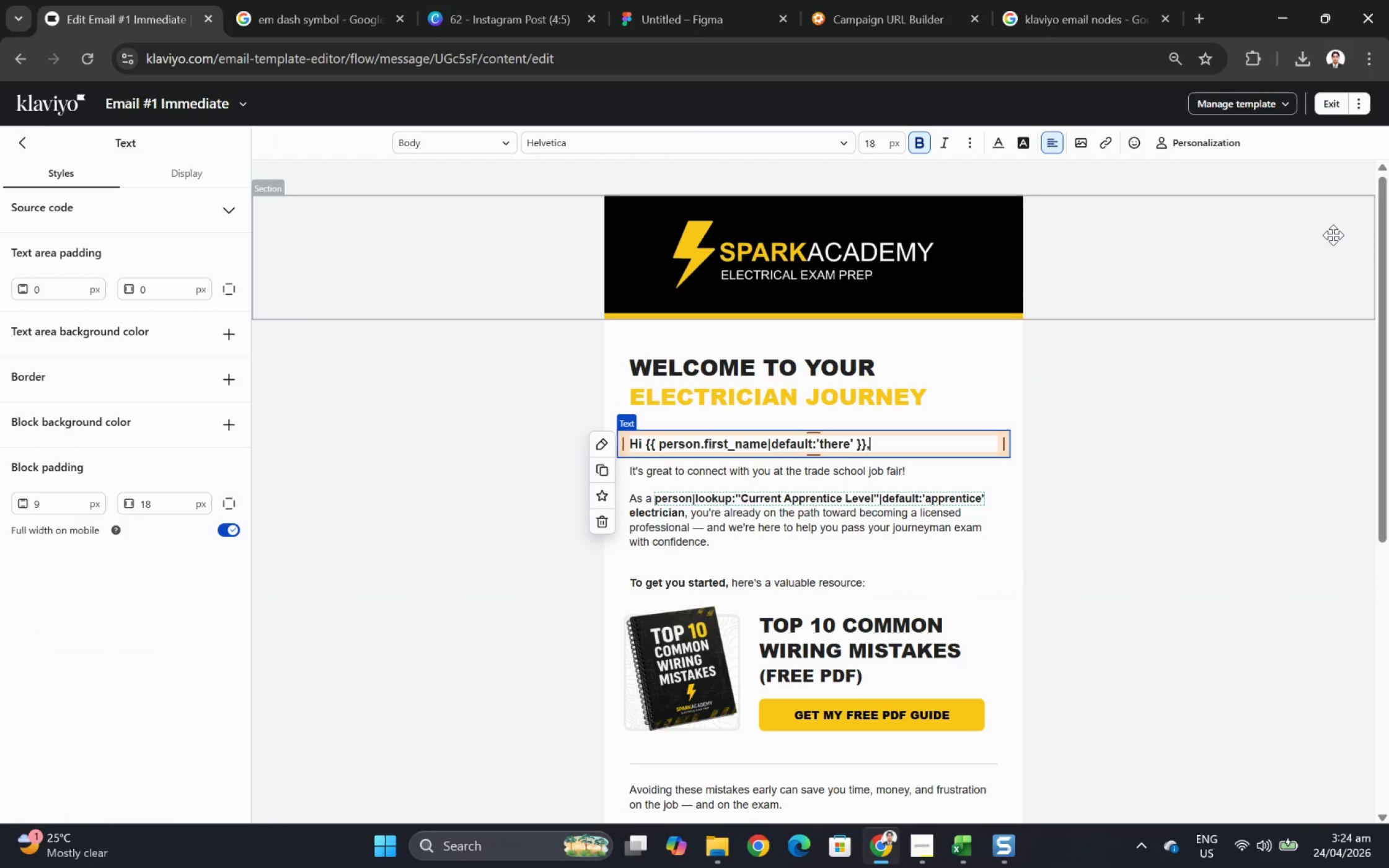 
key(F12)
 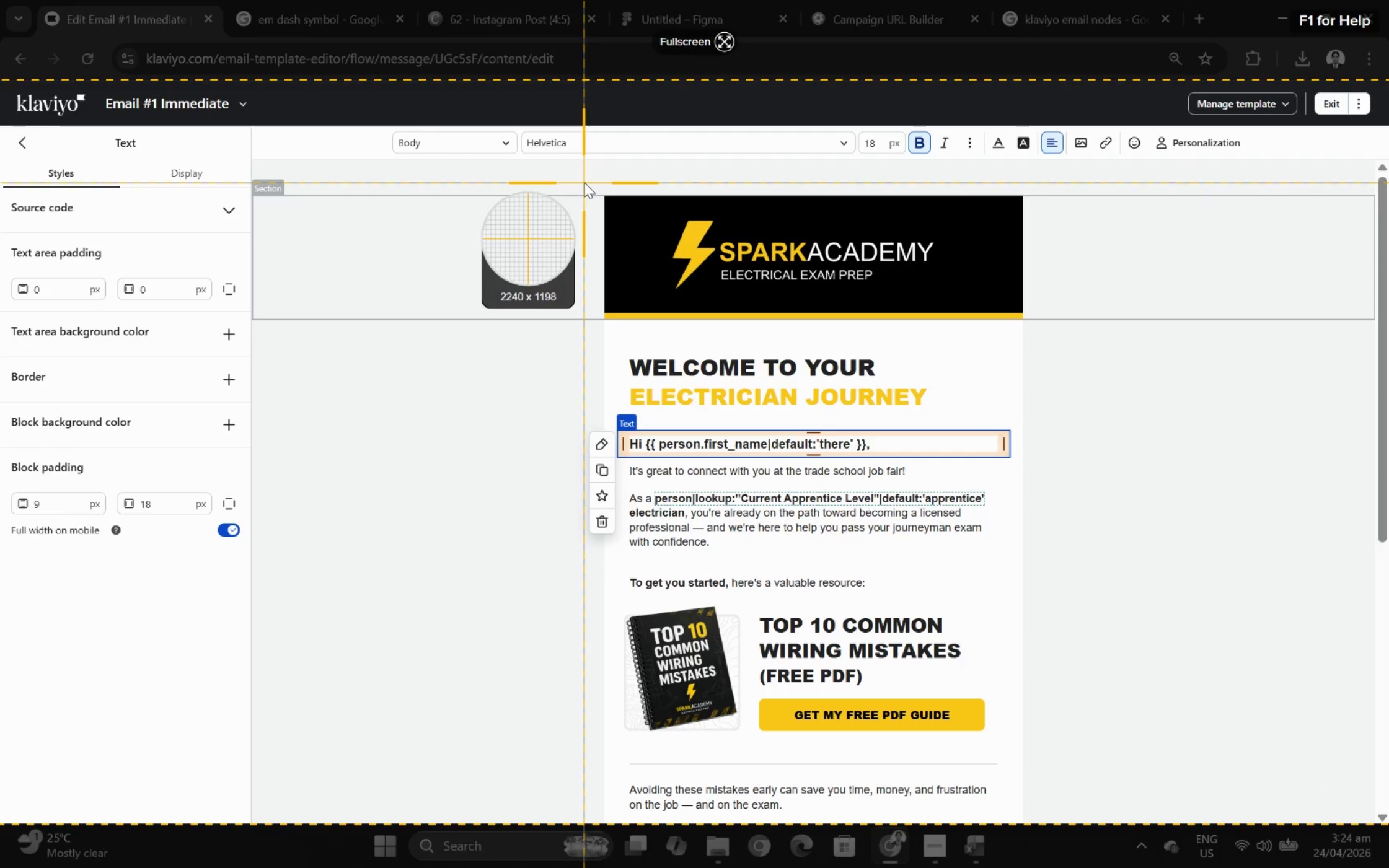 
left_click_drag(start_coordinate=[584, 182], to_coordinate=[1040, 775])
 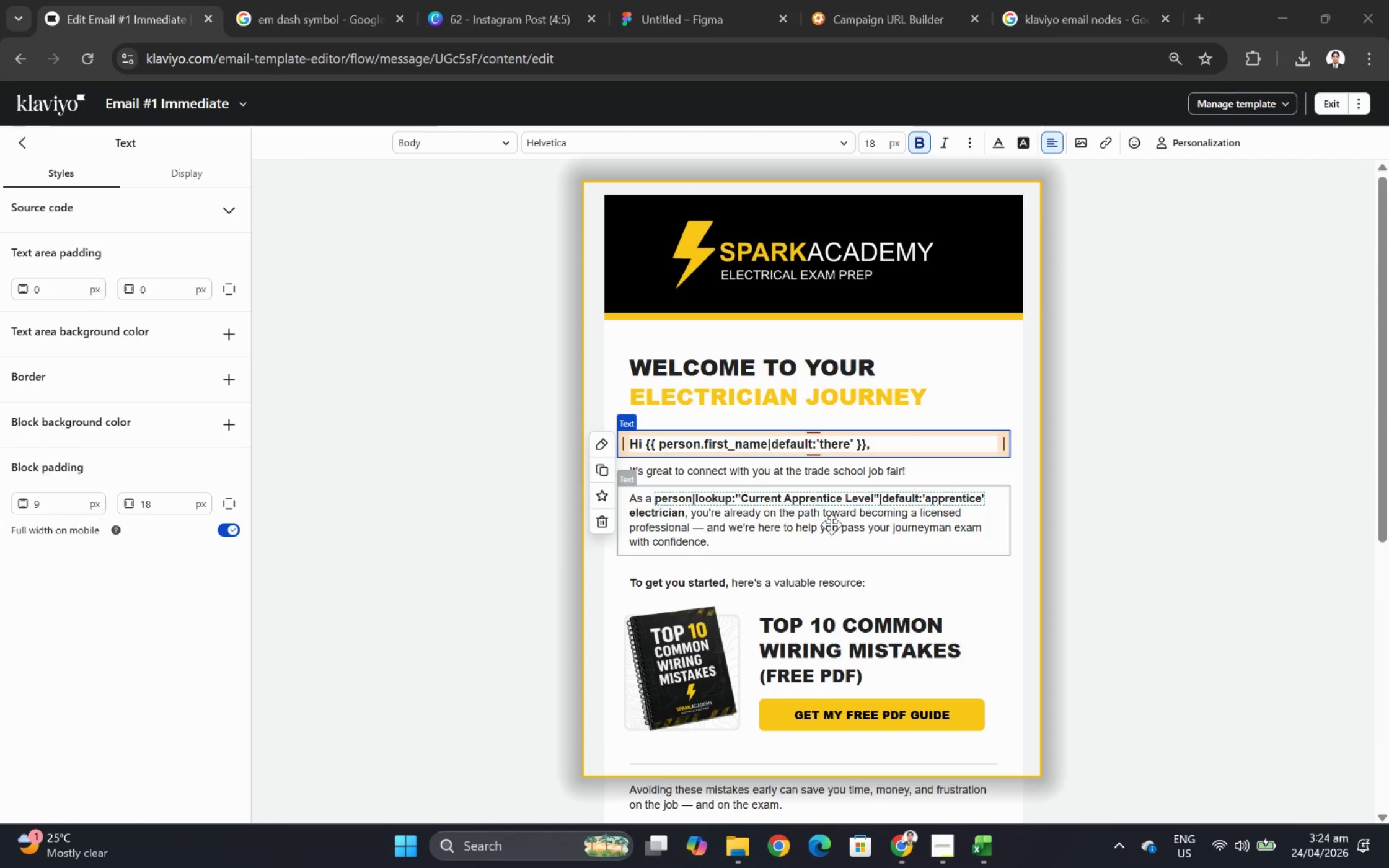 
wait(5.49)
 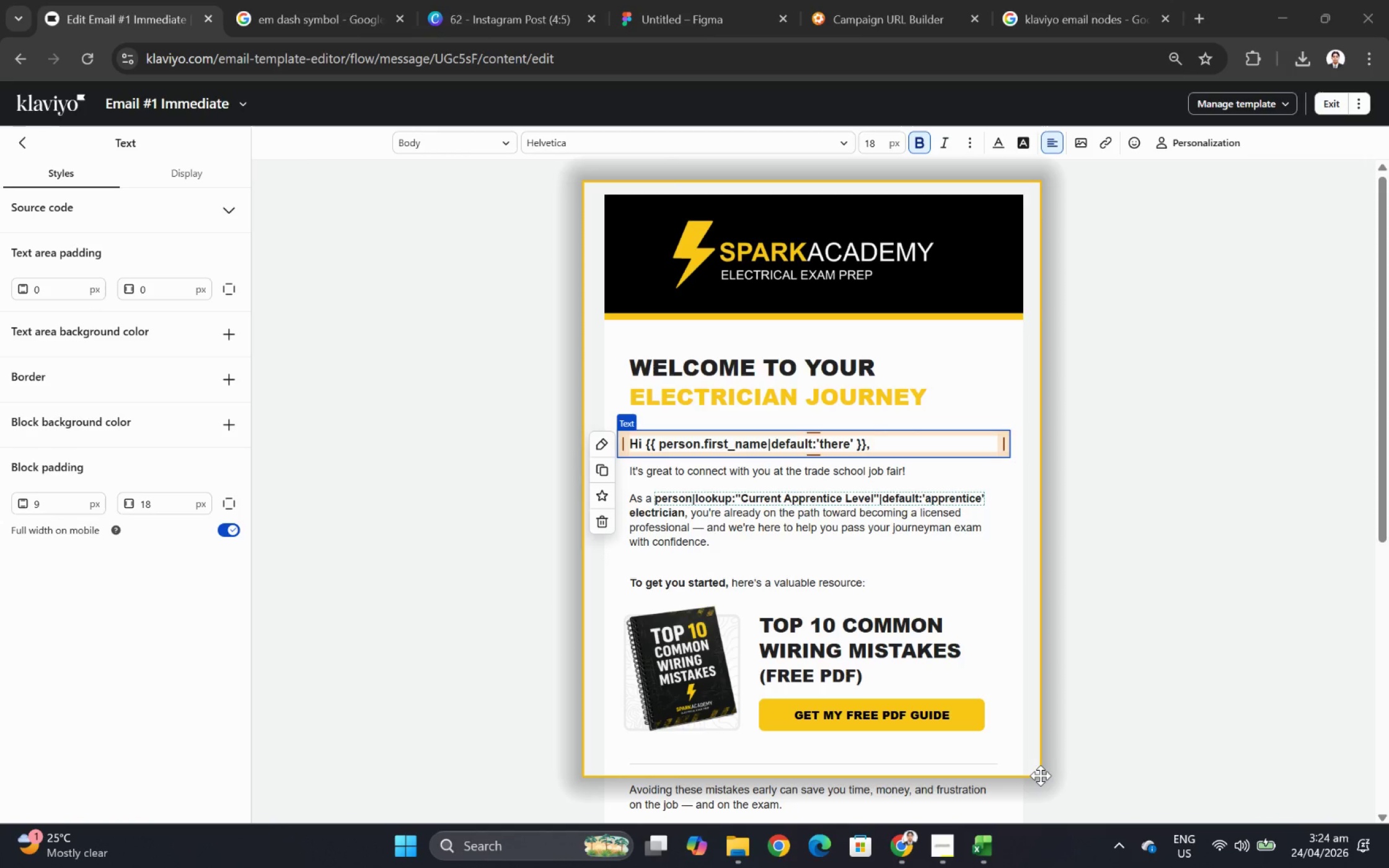 
double_click([831, 523])
 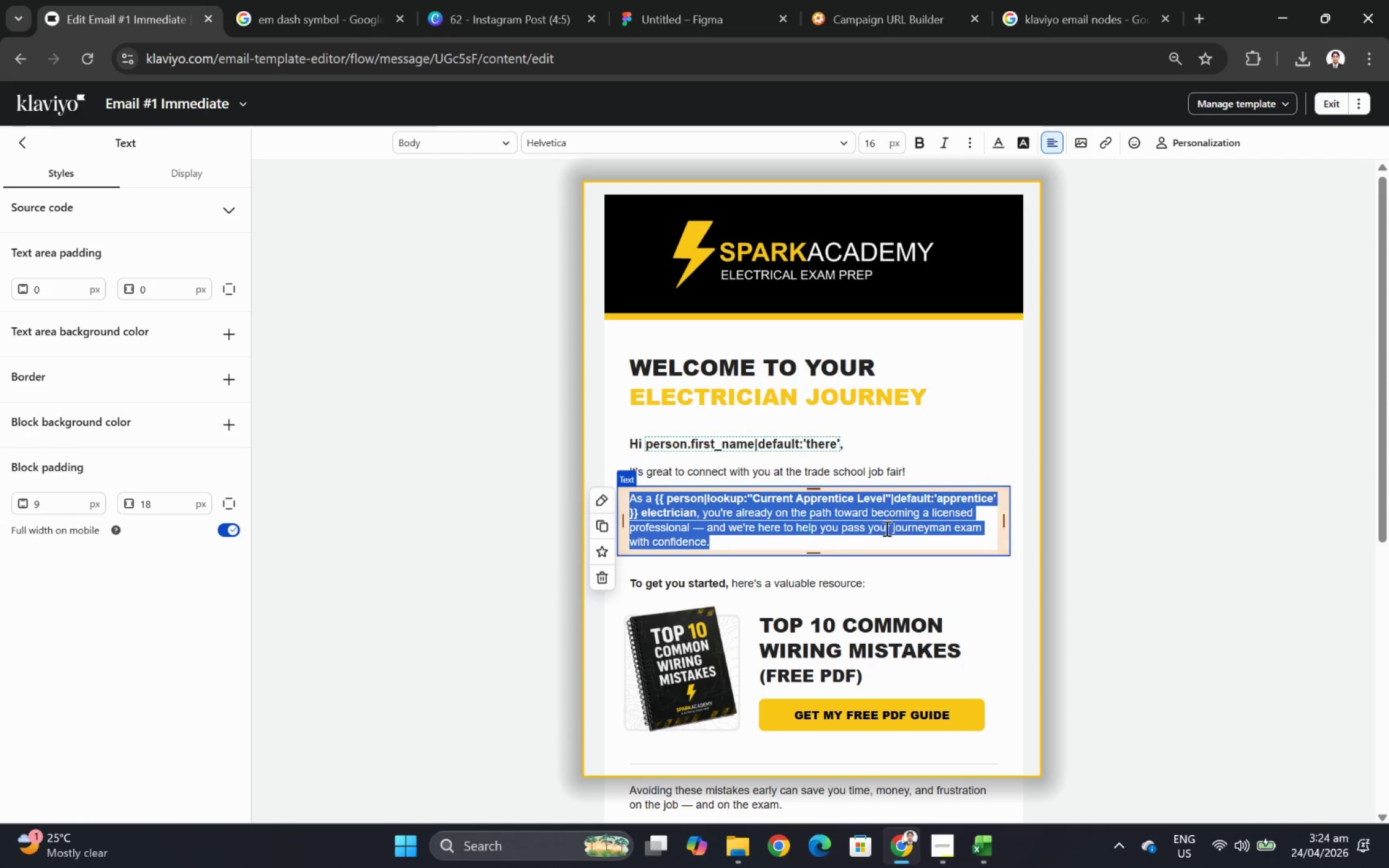 
left_click([878, 542])
 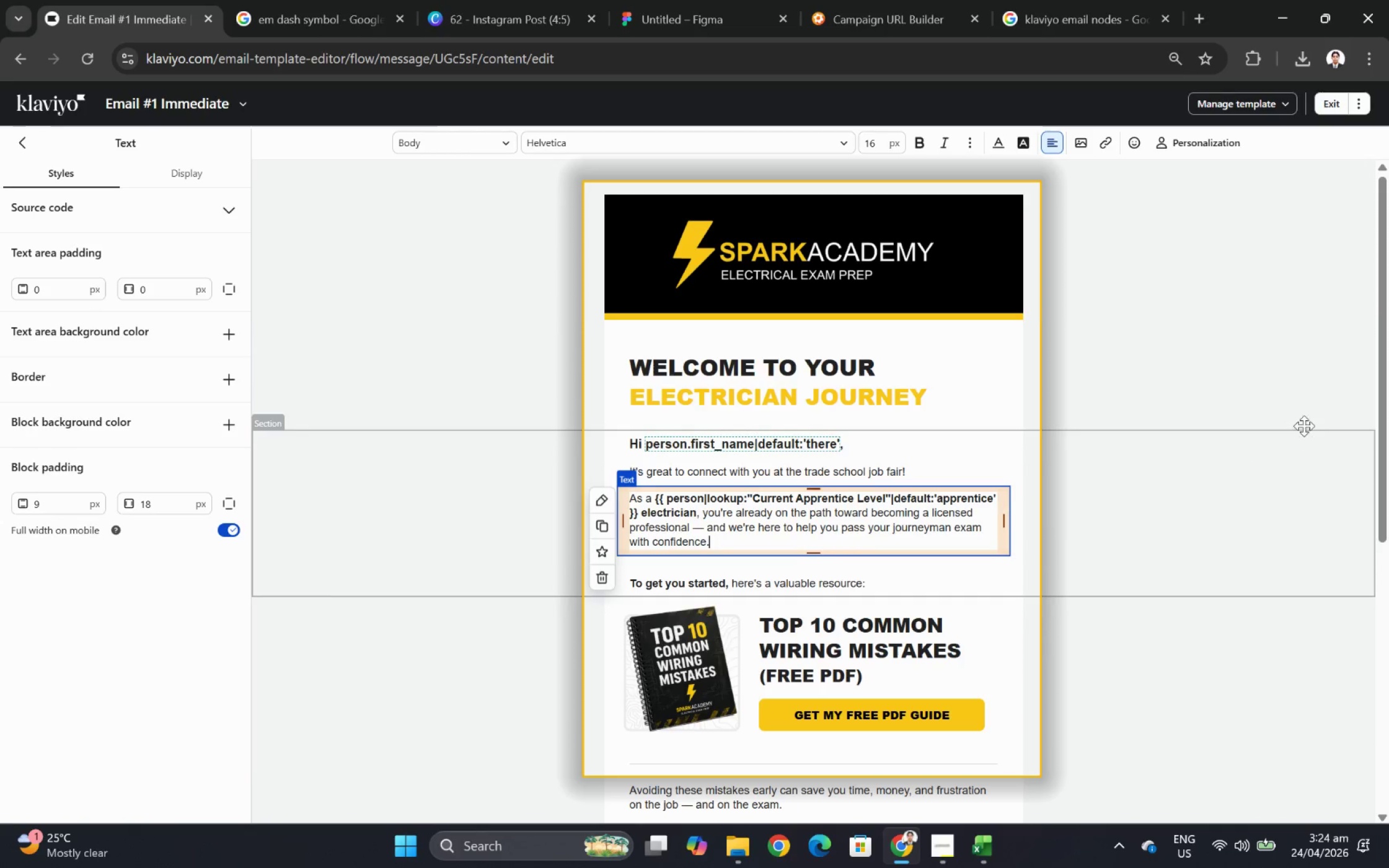 
left_click_drag(start_coordinate=[1384, 343], to_coordinate=[1388, 568])
 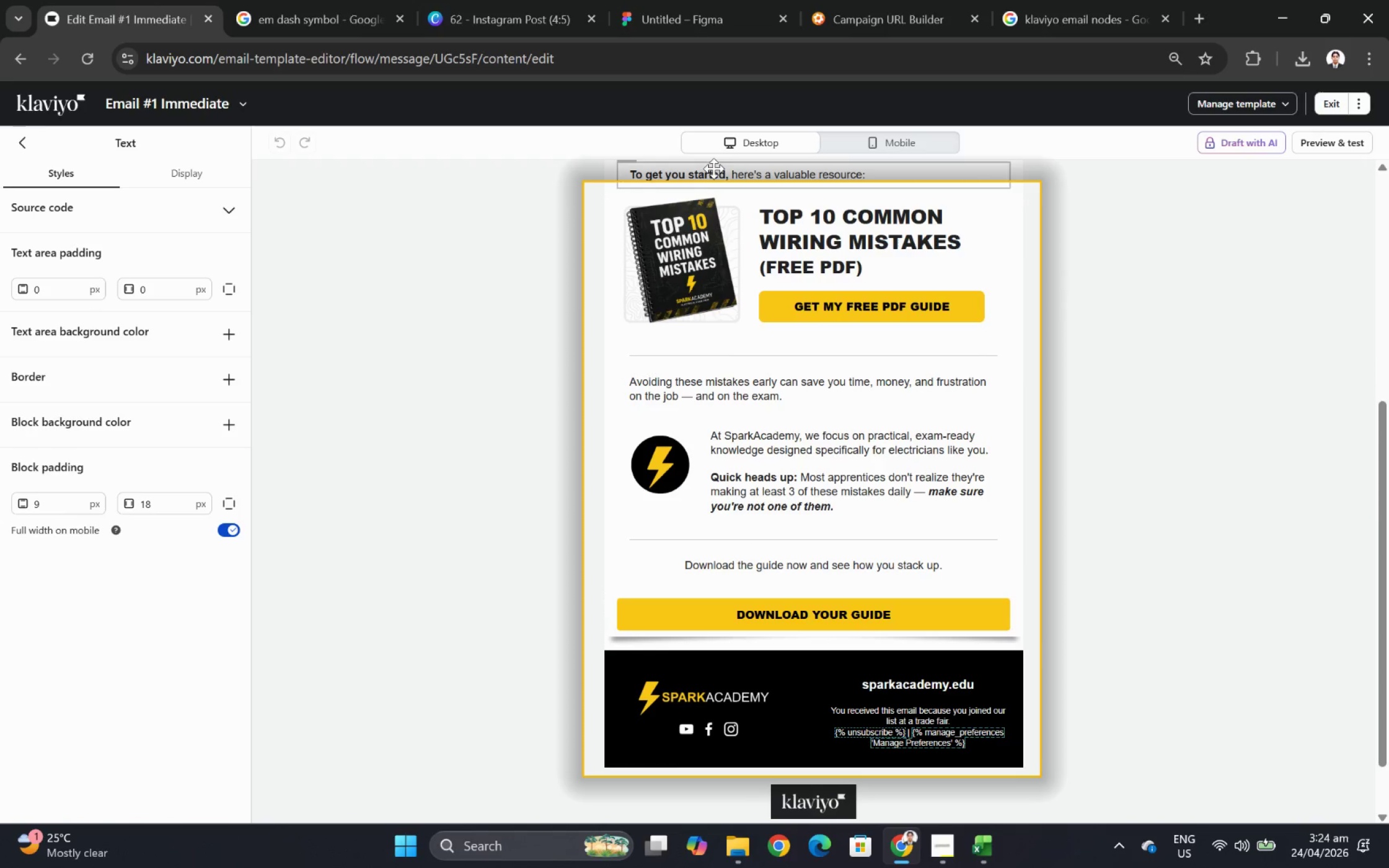 
left_click([611, 154])
 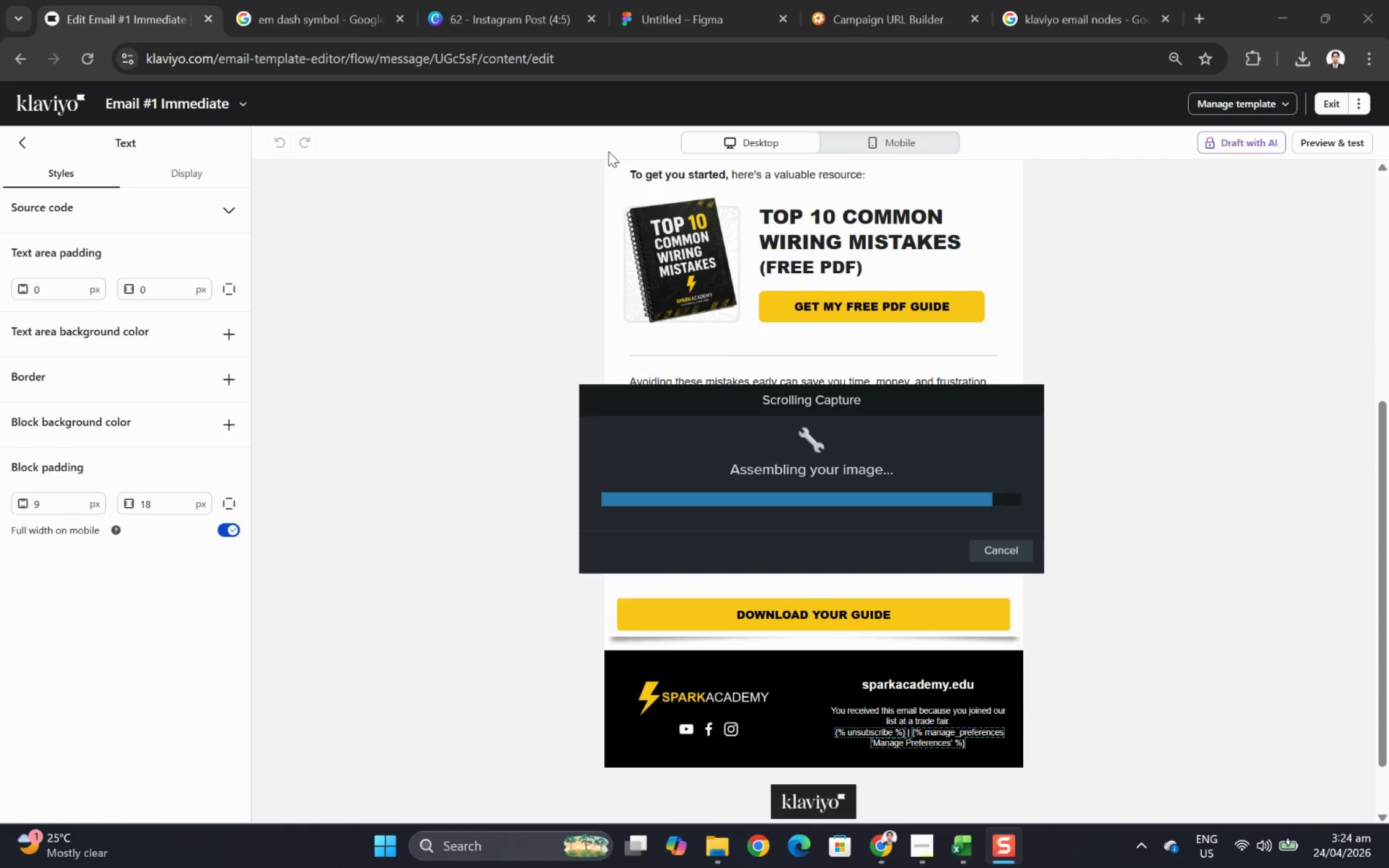 
wait(6.01)
 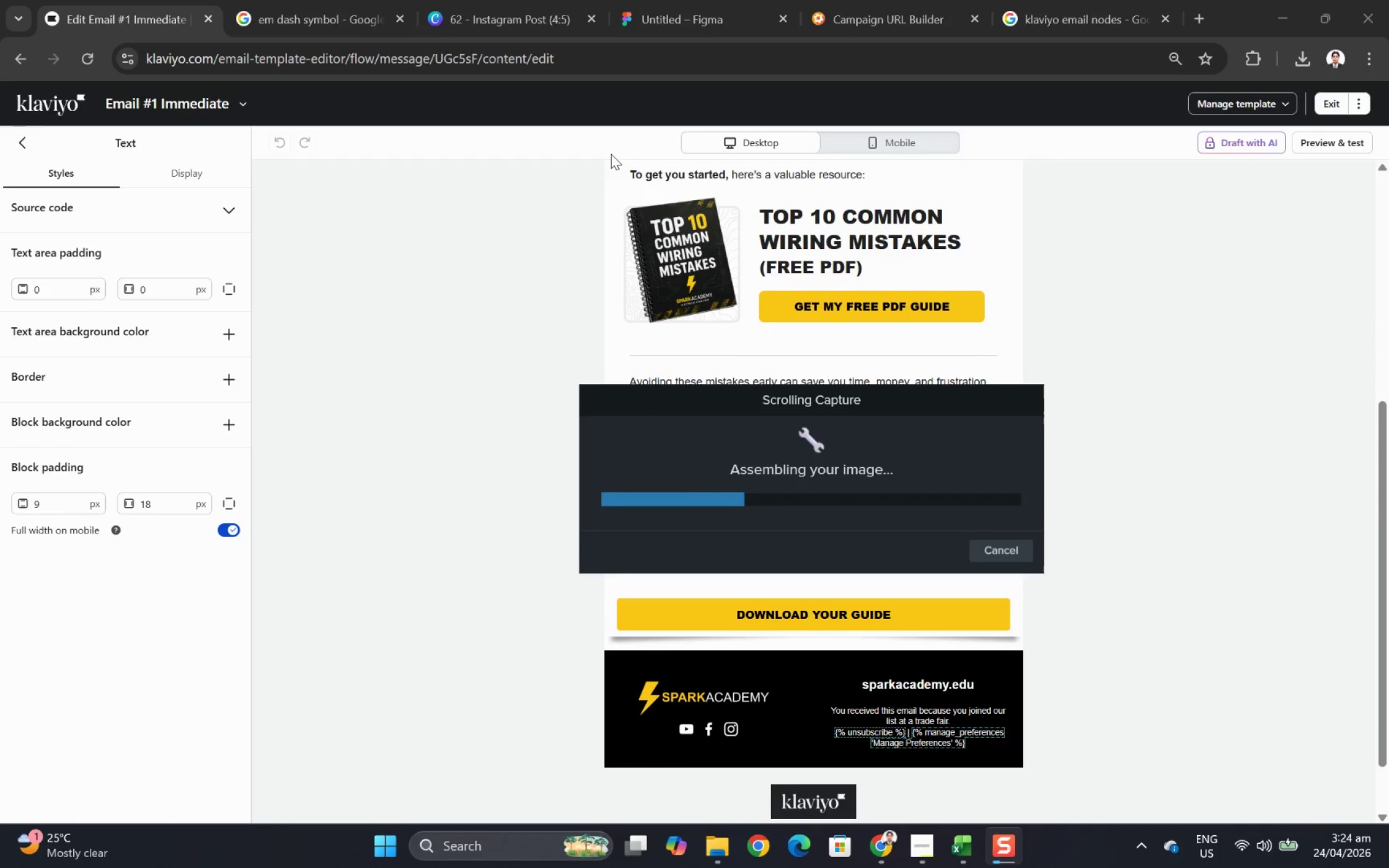 
key(Control+C)
 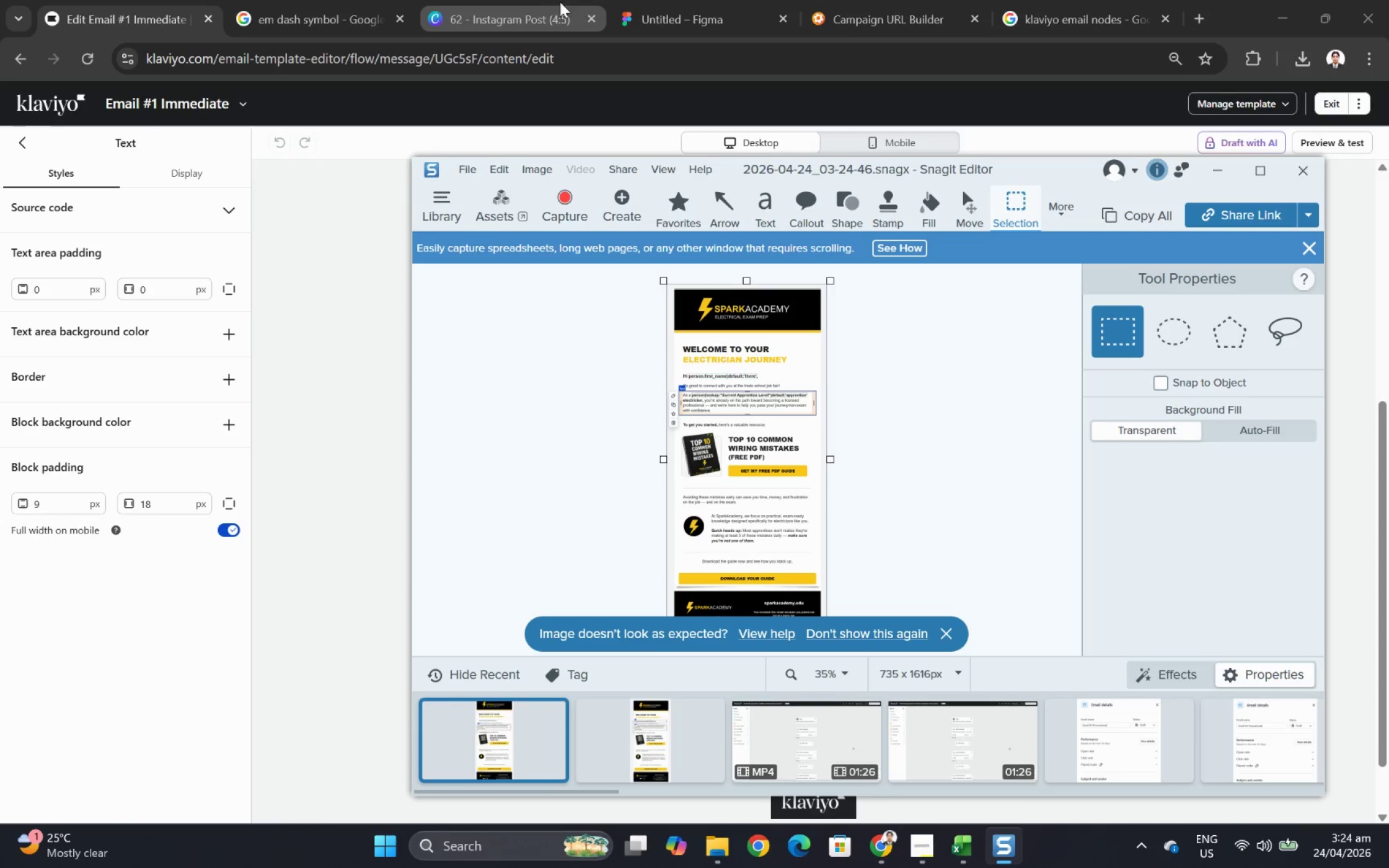 
left_click([687, 2])
 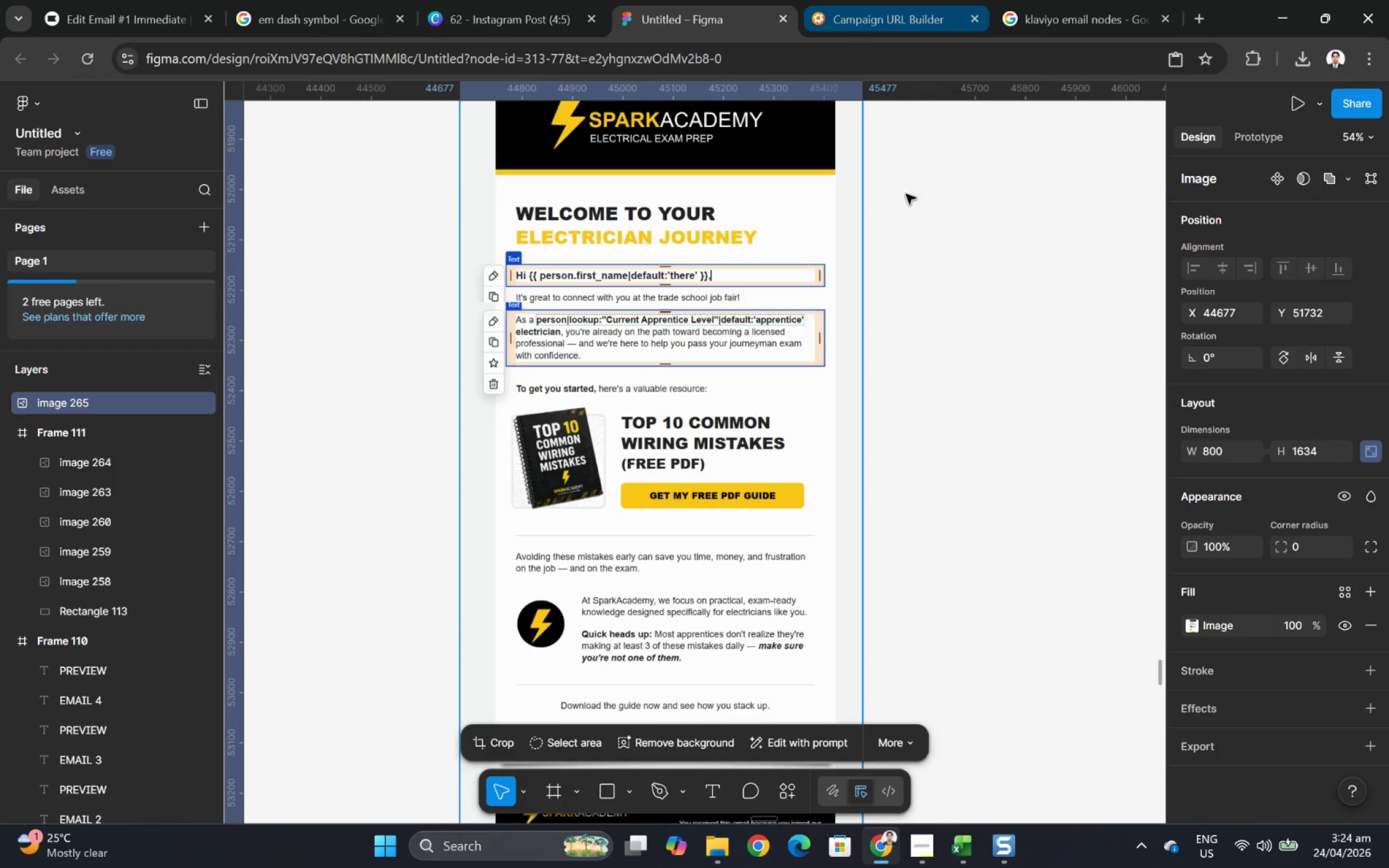 
left_click([948, 348])
 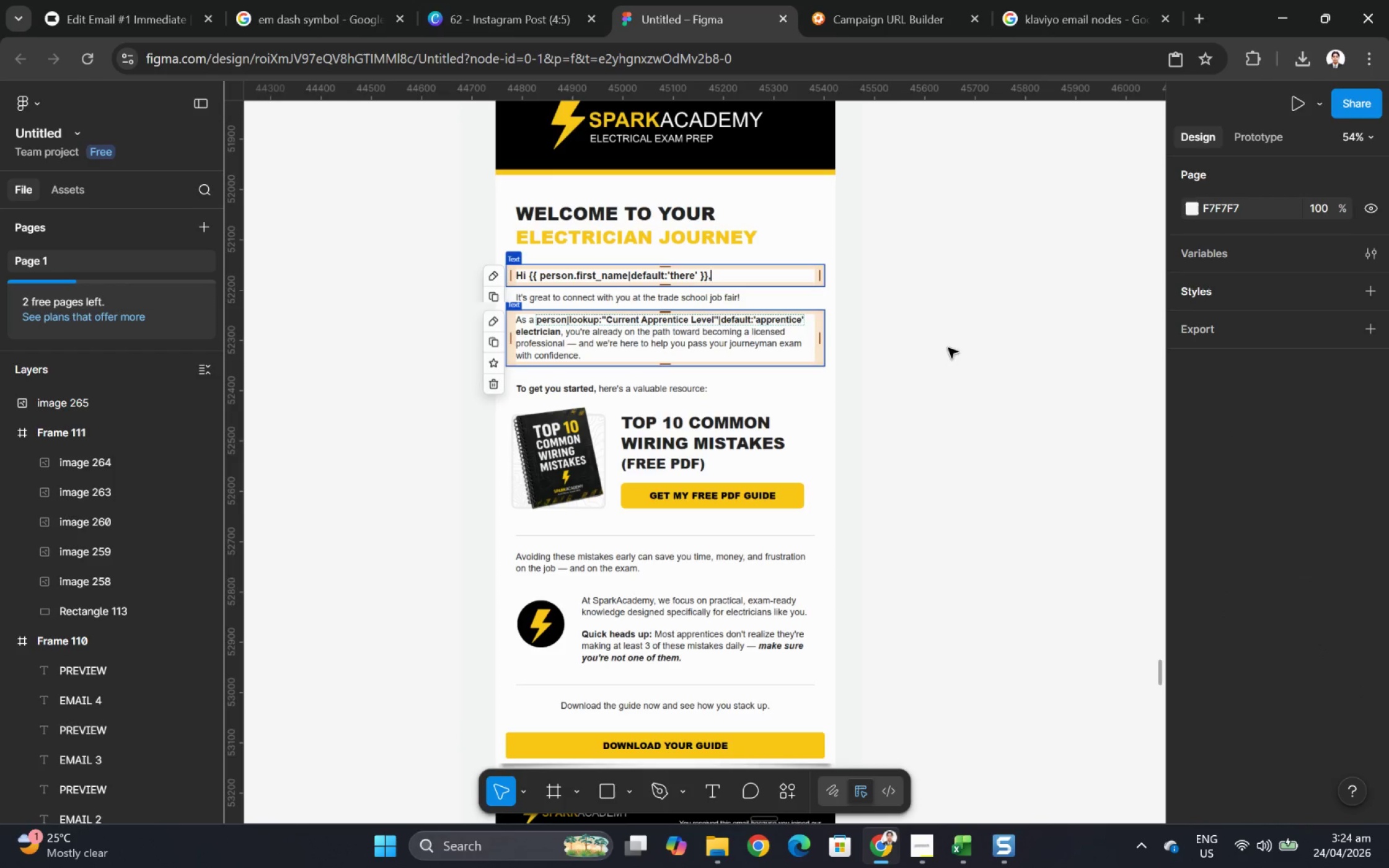 
key(Control+V)
 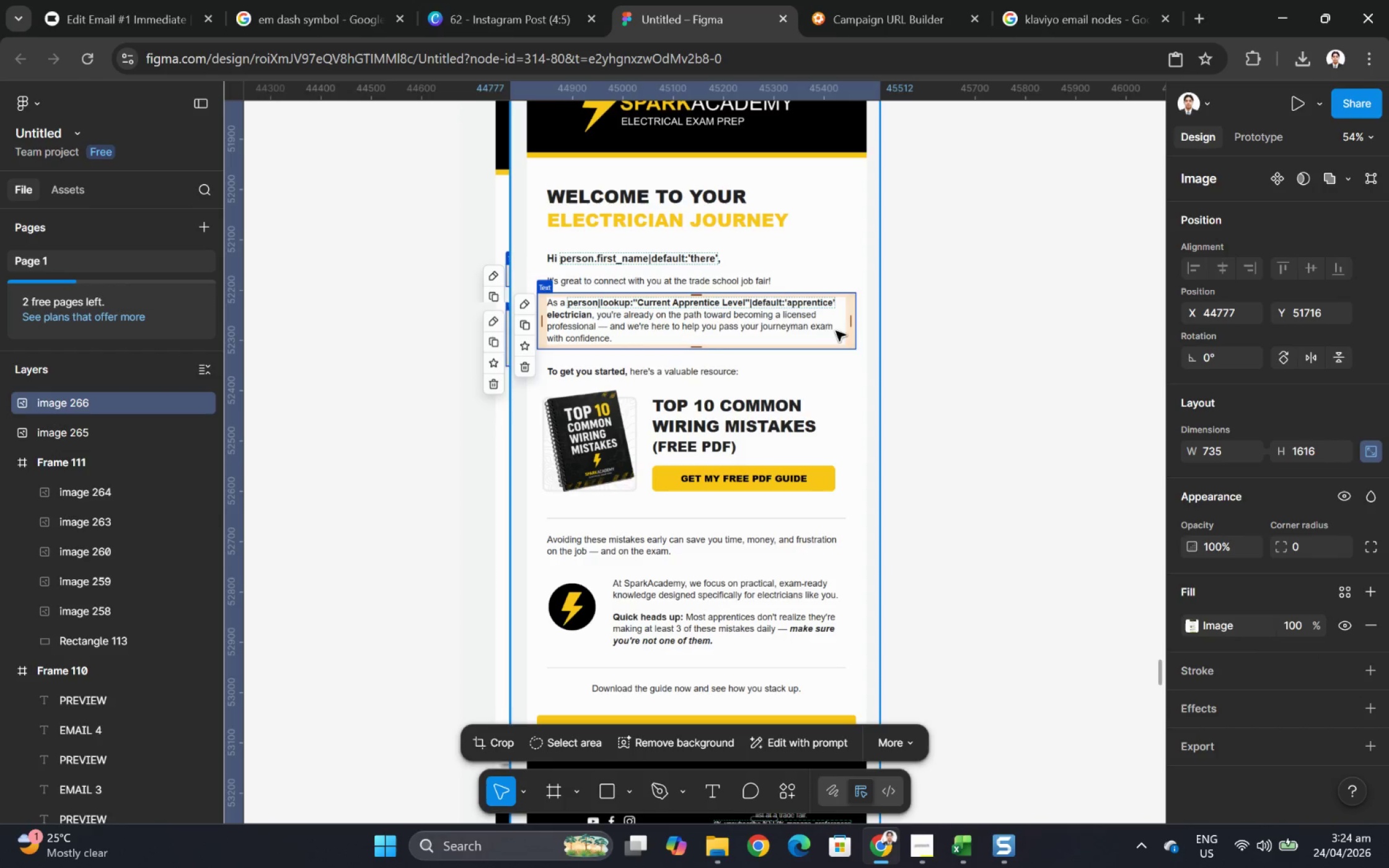 
left_click_drag(start_coordinate=[734, 310], to_coordinate=[712, 354])
 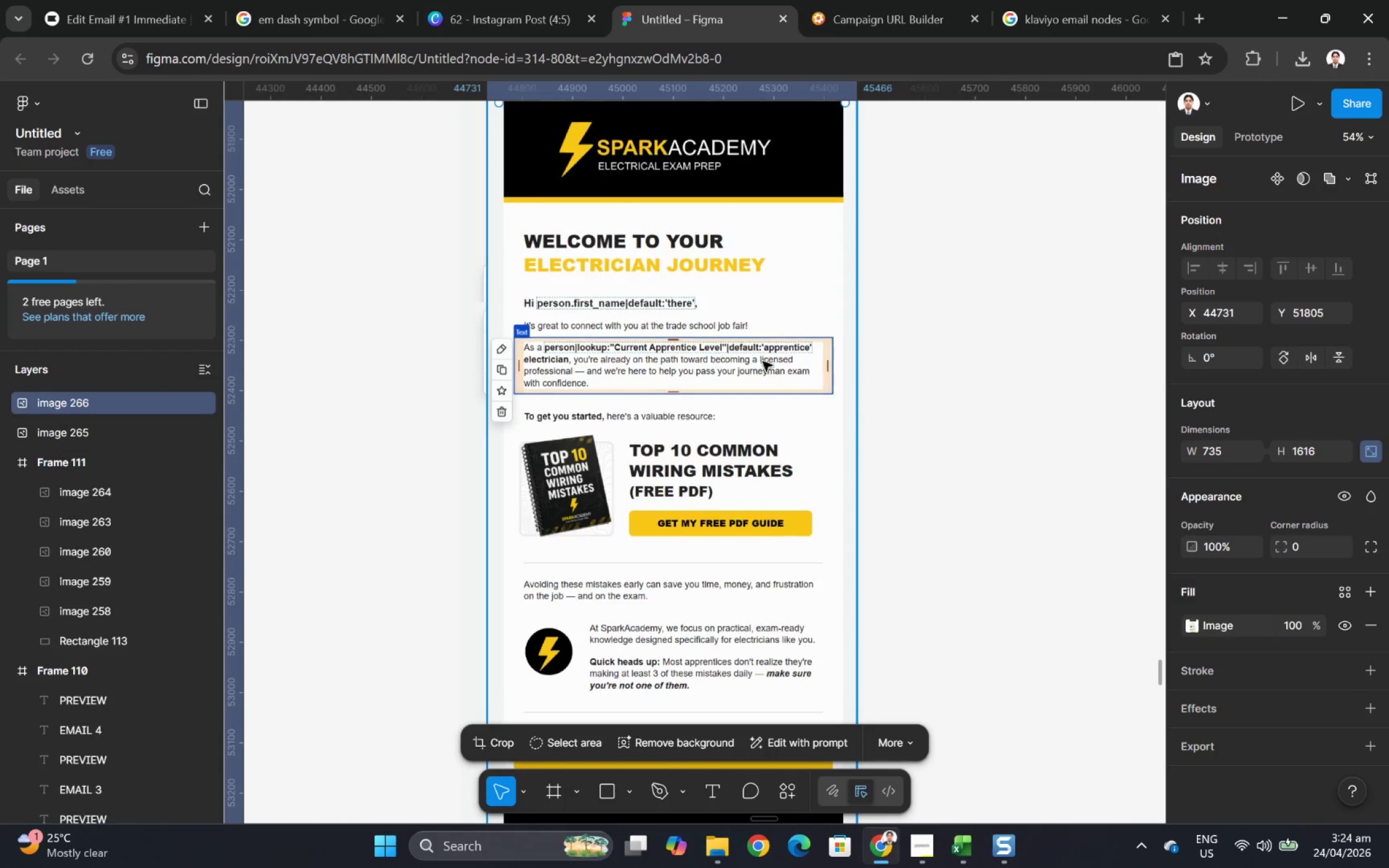 
scroll: coordinate [777, 364], scroll_direction: up, amount: 3.0
 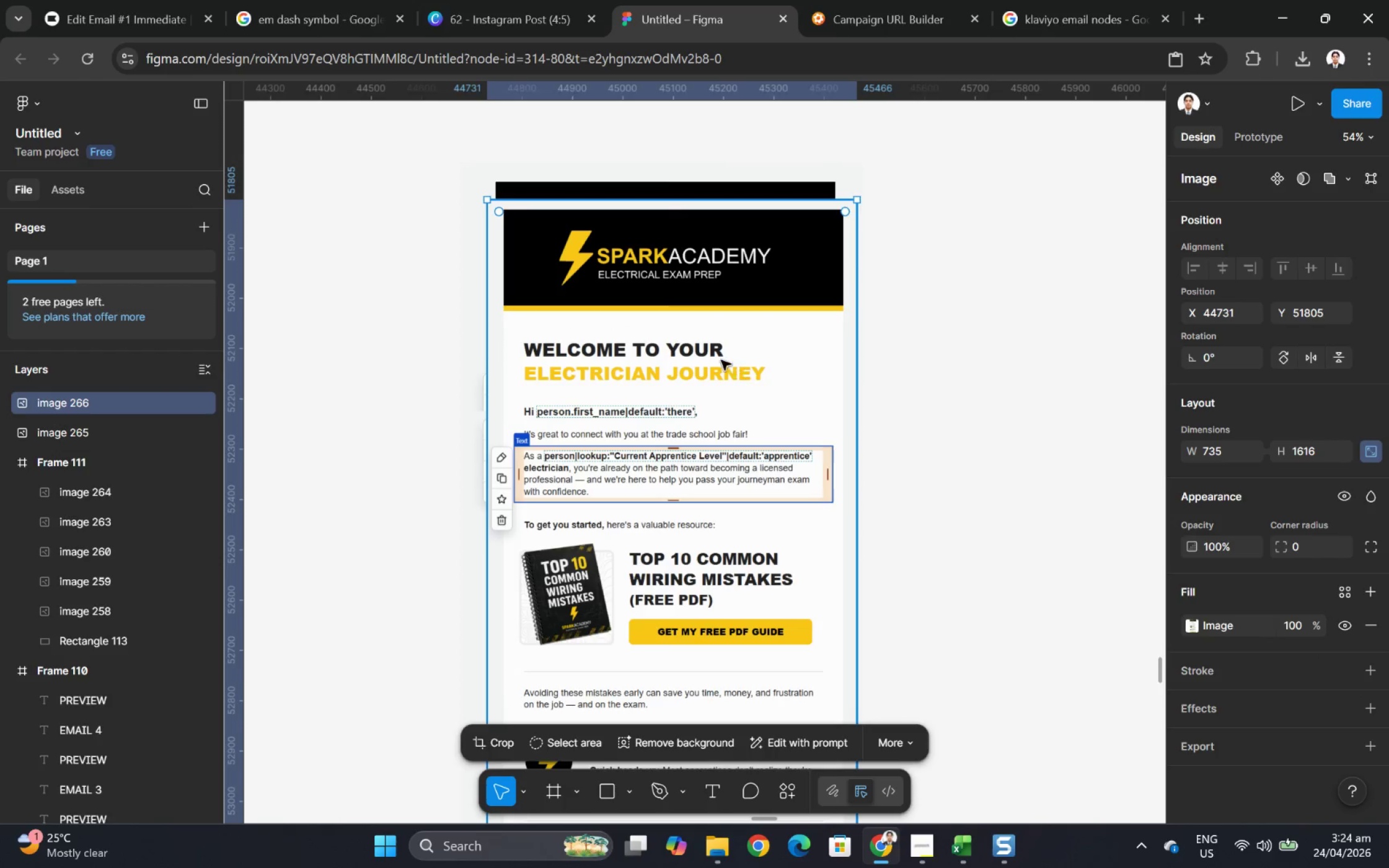 
left_click_drag(start_coordinate=[721, 360], to_coordinate=[723, 348])
 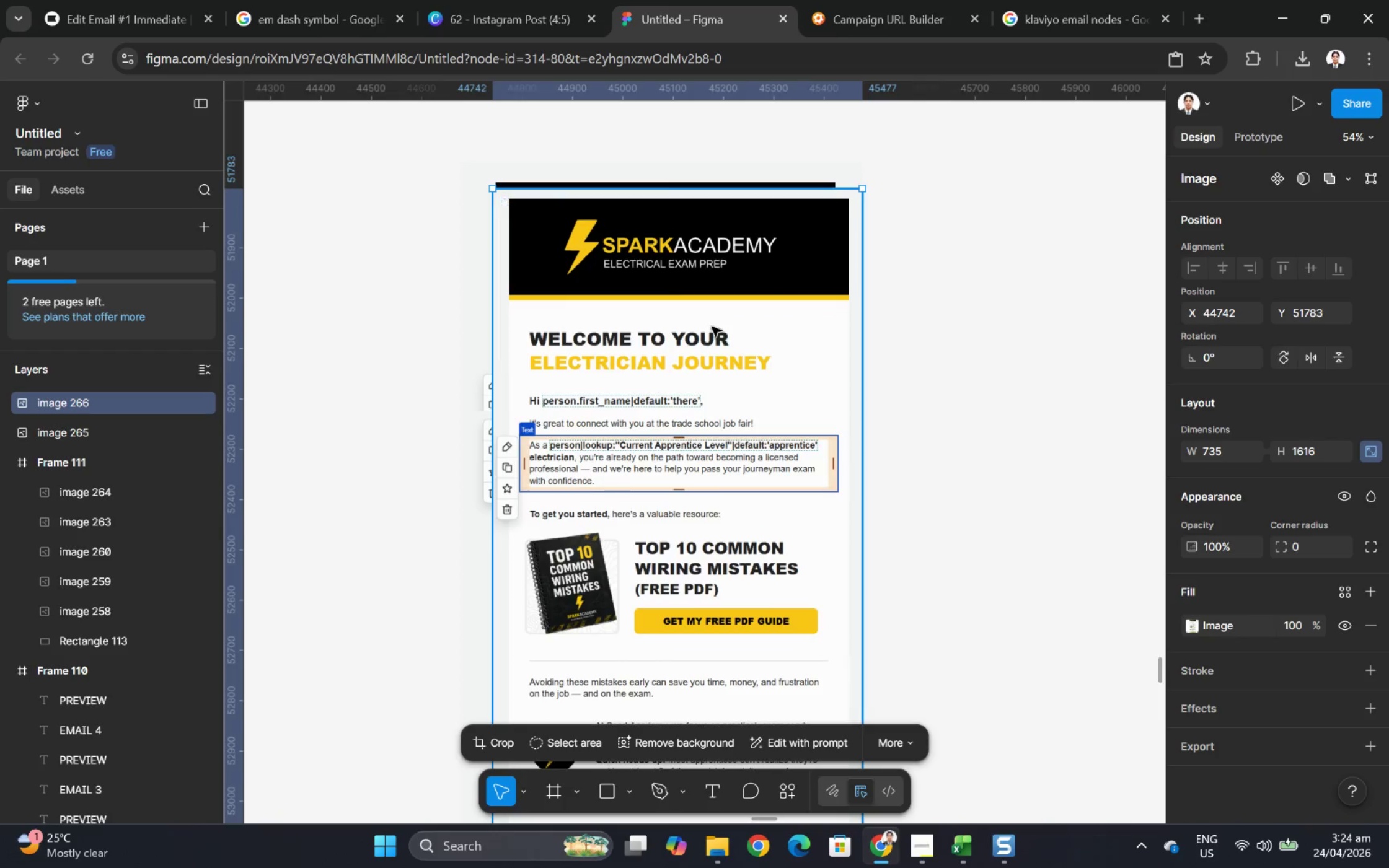 
double_click([712, 327])
 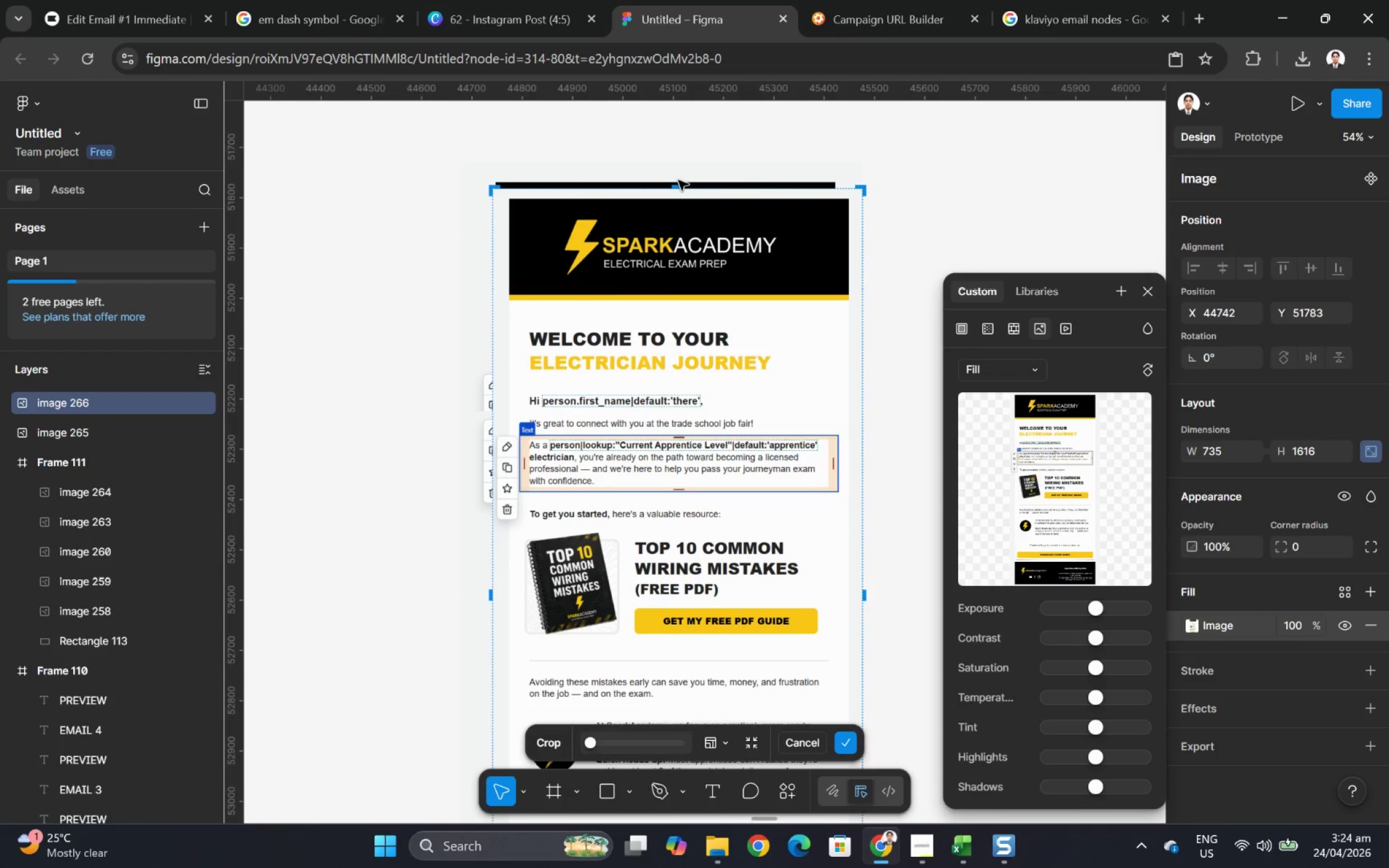 
left_click_drag(start_coordinate=[677, 191], to_coordinate=[710, 415])
 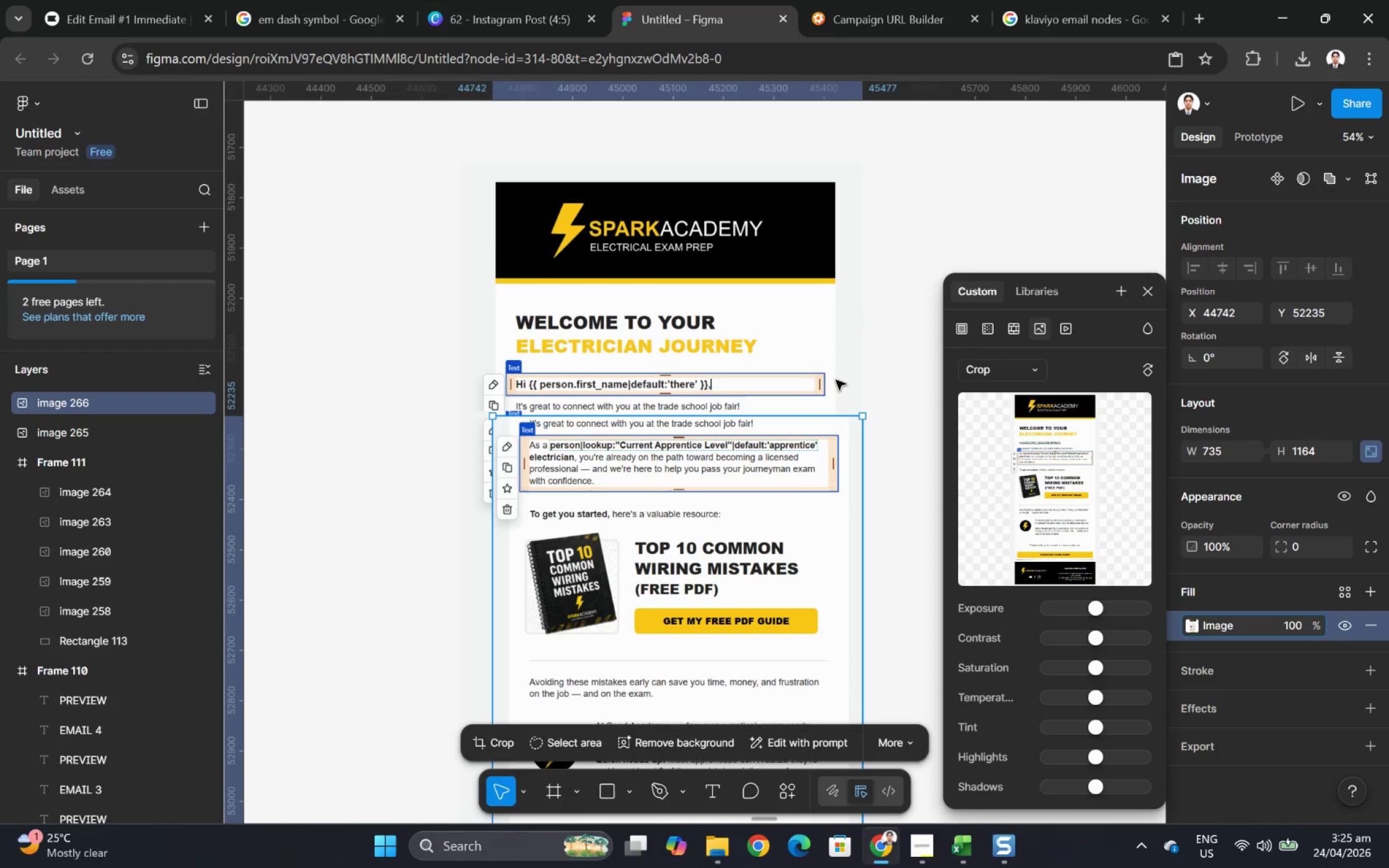 
left_click_drag(start_coordinate=[756, 534], to_coordinate=[744, 517])
 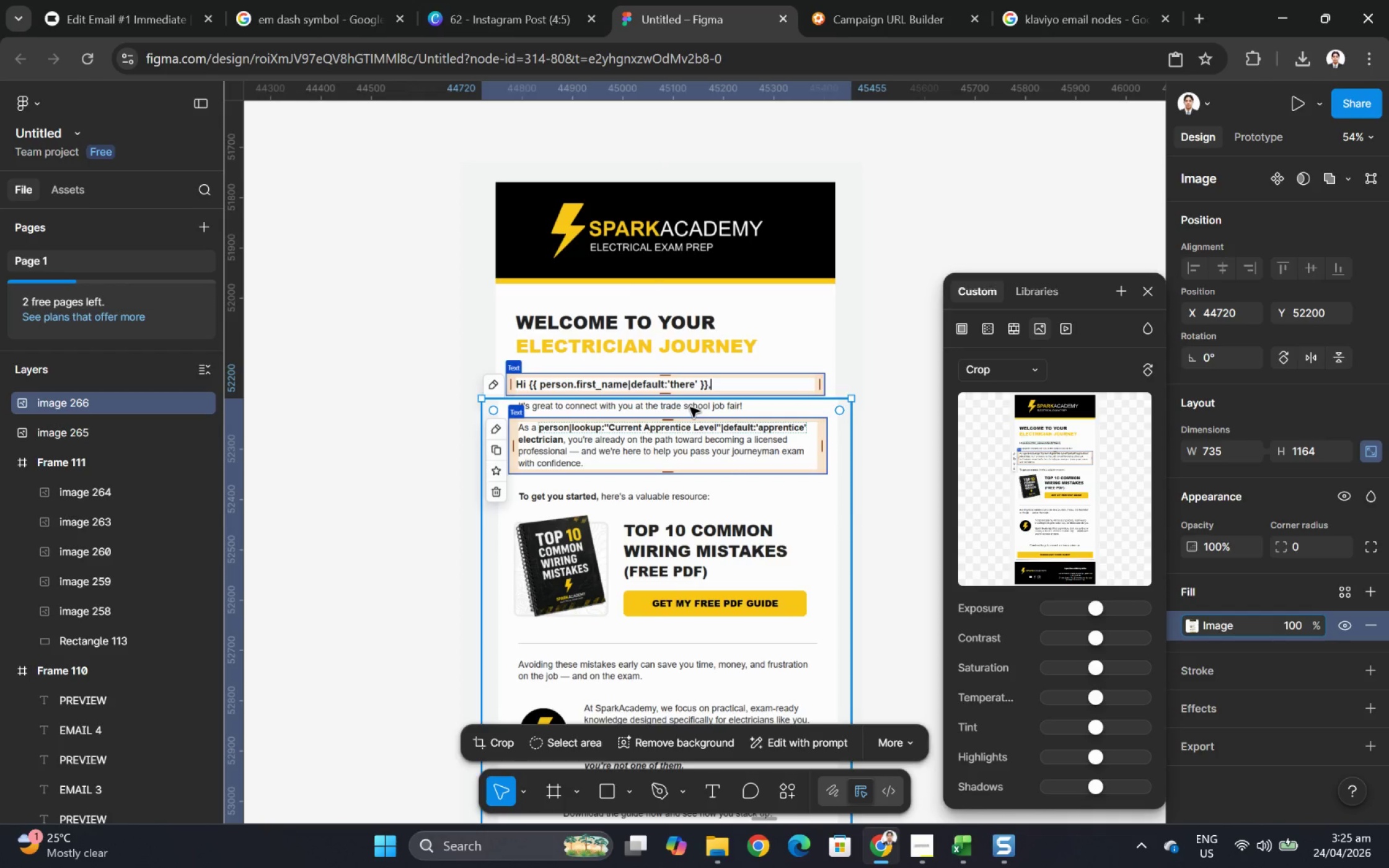 
double_click([690, 407])
 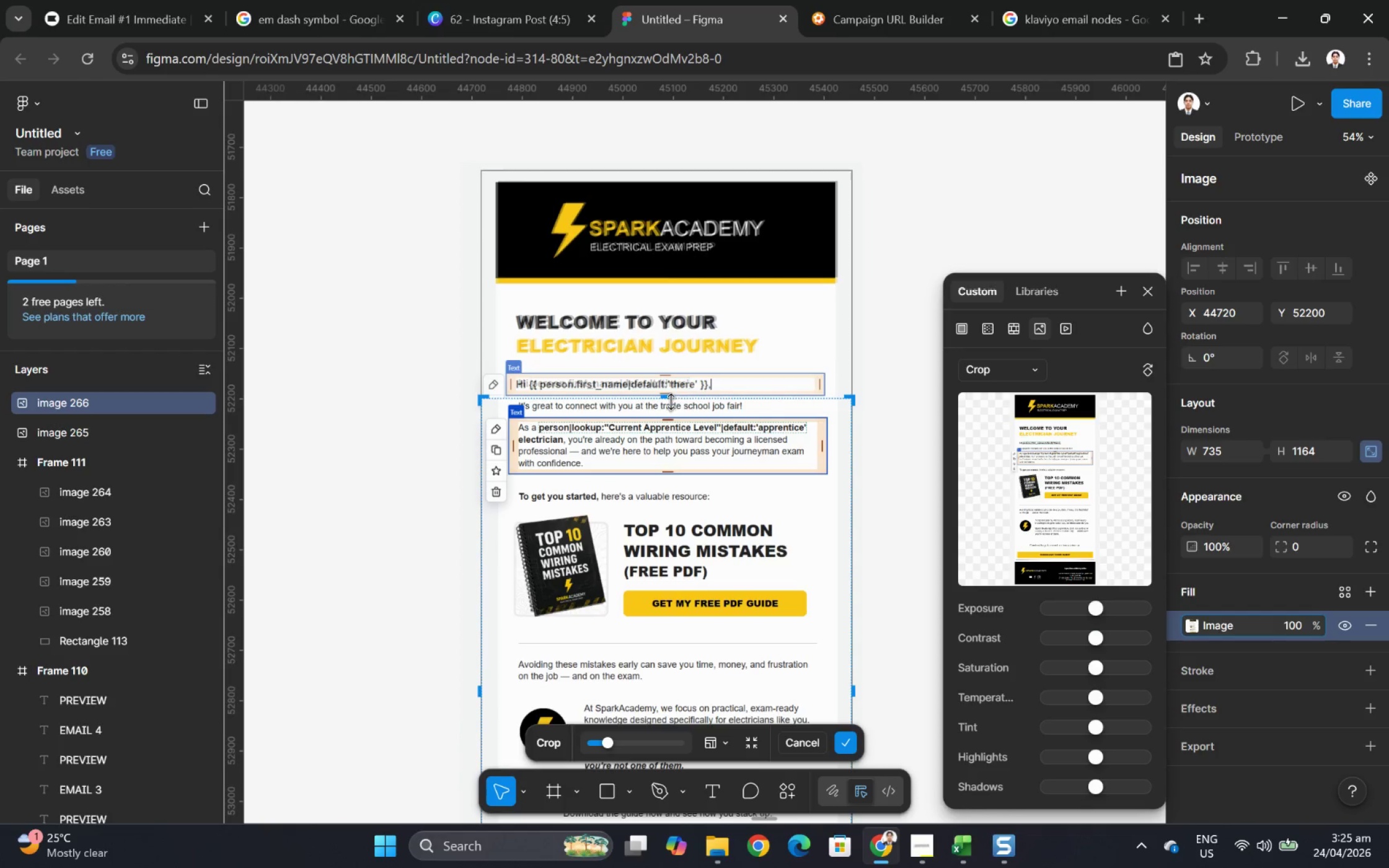 
left_click_drag(start_coordinate=[668, 397], to_coordinate=[669, 413])
 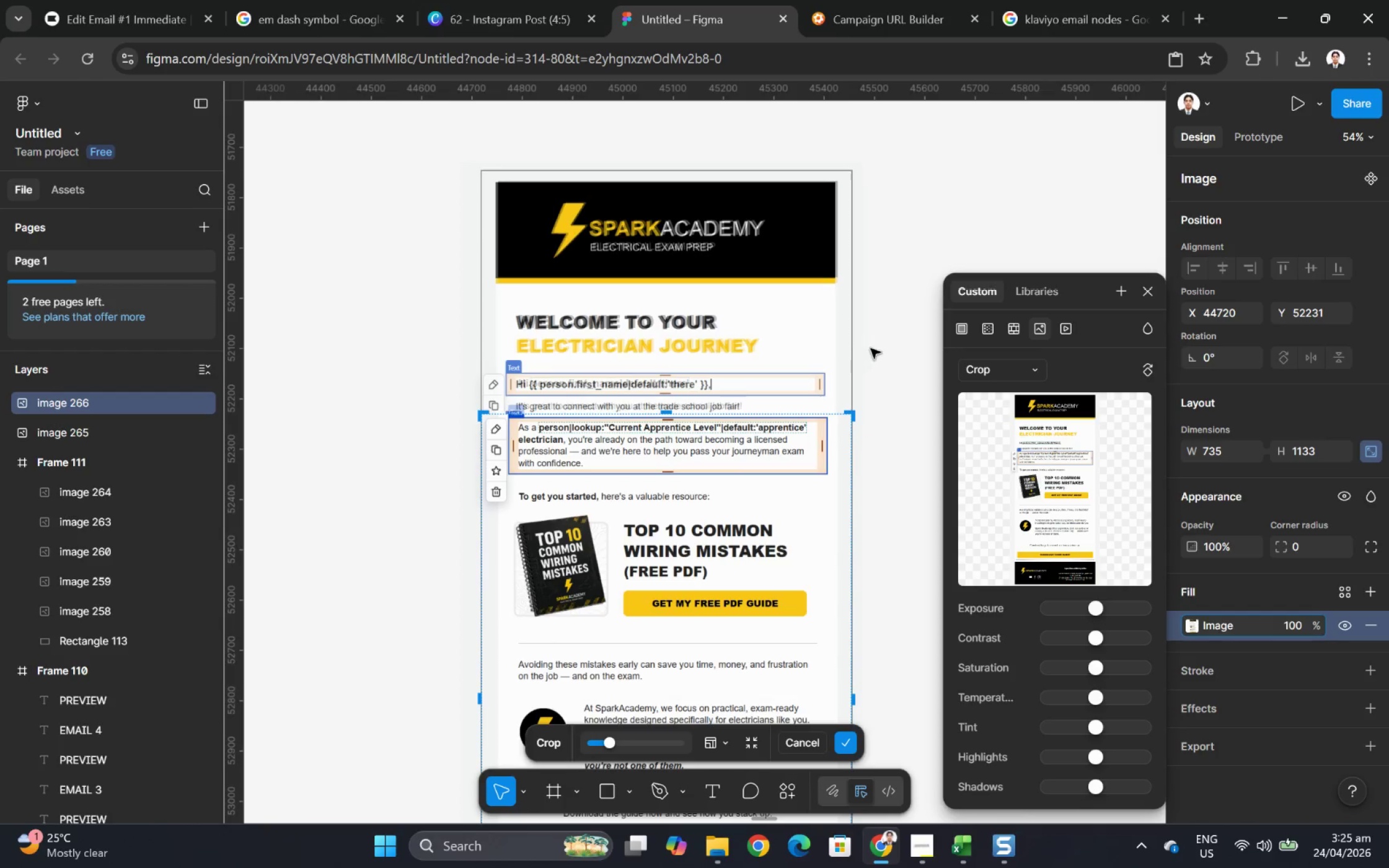 
left_click([884, 343])
 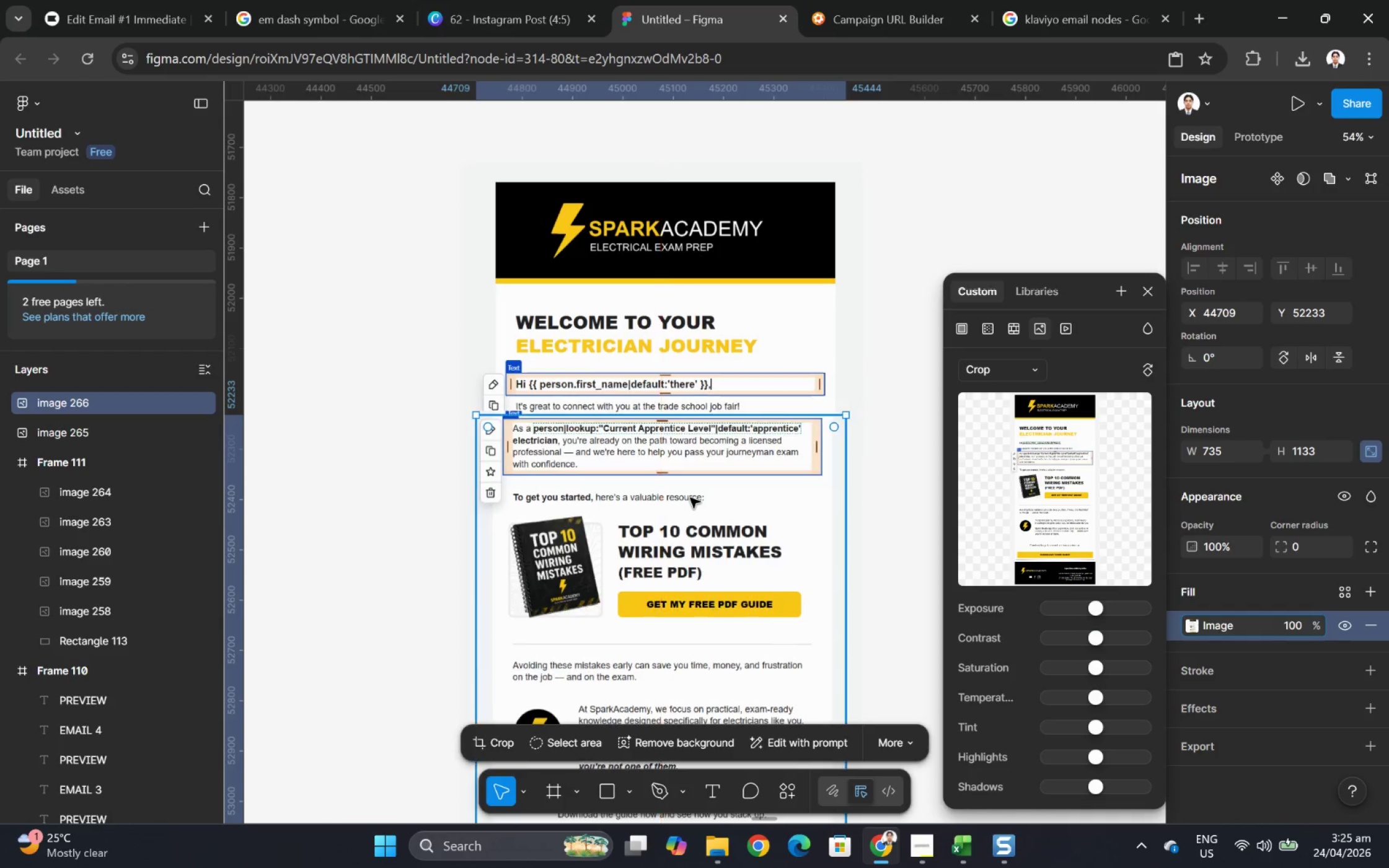 
wait(6.53)
 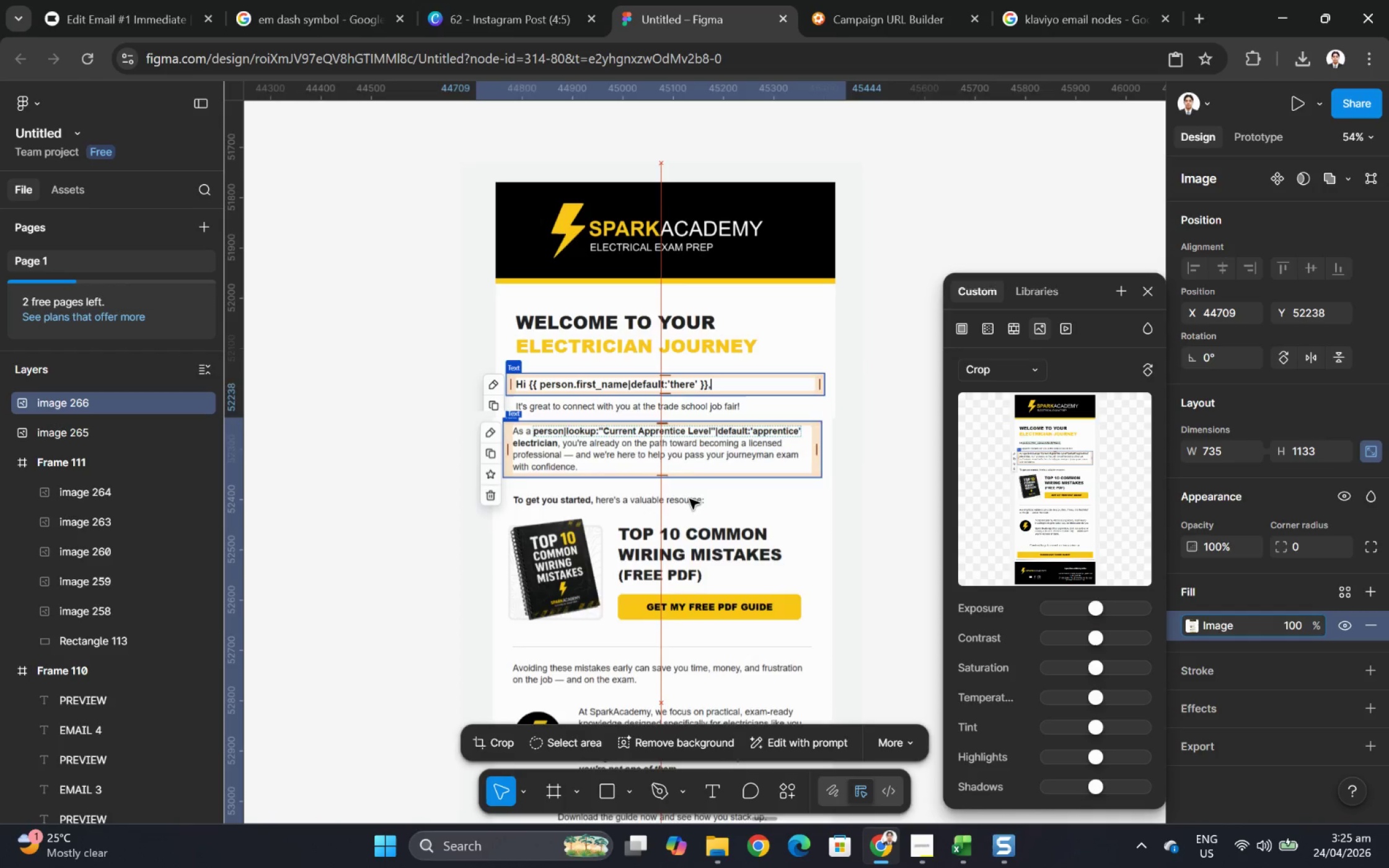 
hold_key(key=ControlLeft, duration=0.47)
scroll: coordinate [798, 494], scroll_direction: up, amount: 8.0
 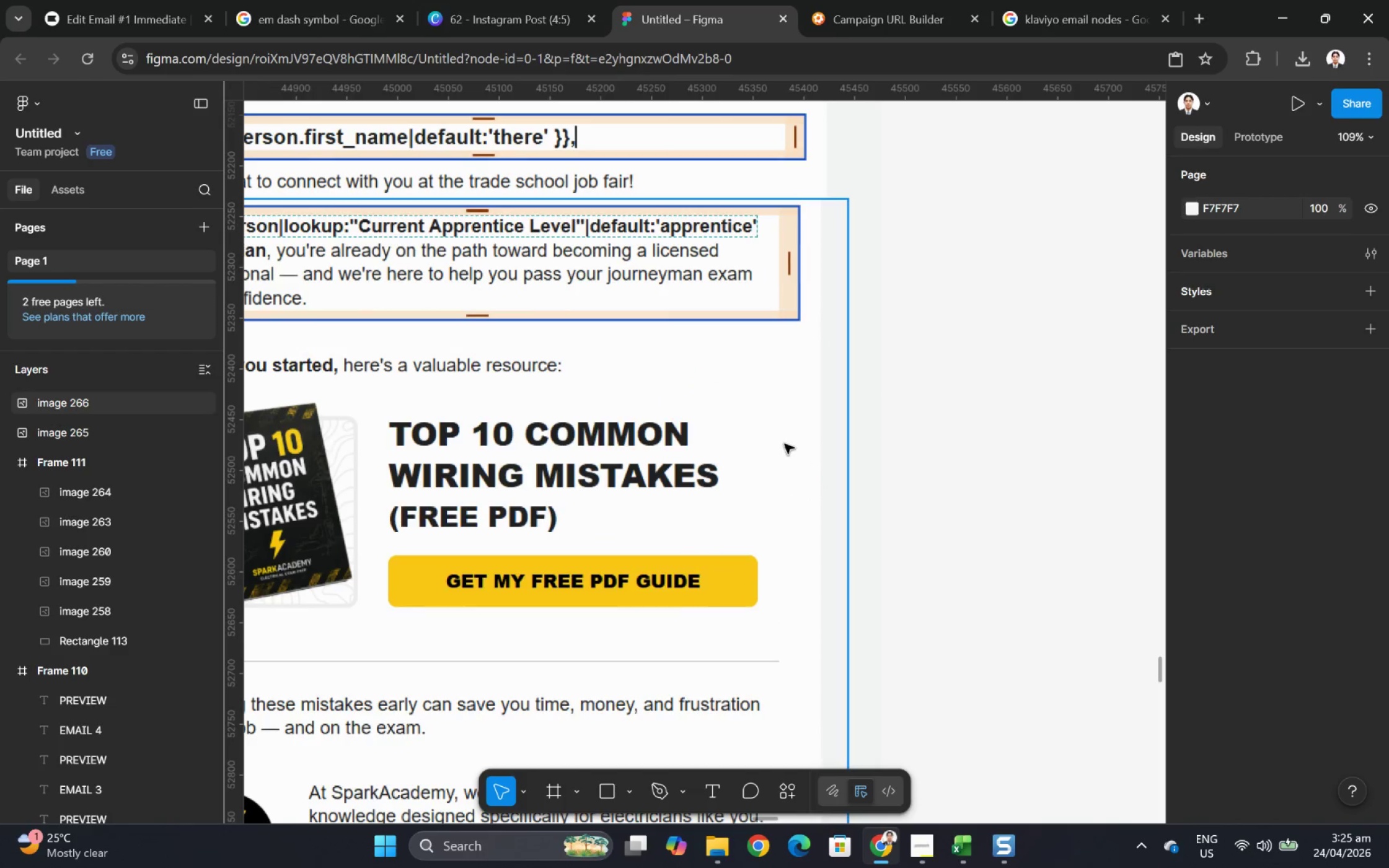 
left_click_drag(start_coordinate=[778, 444], to_coordinate=[785, 441])
 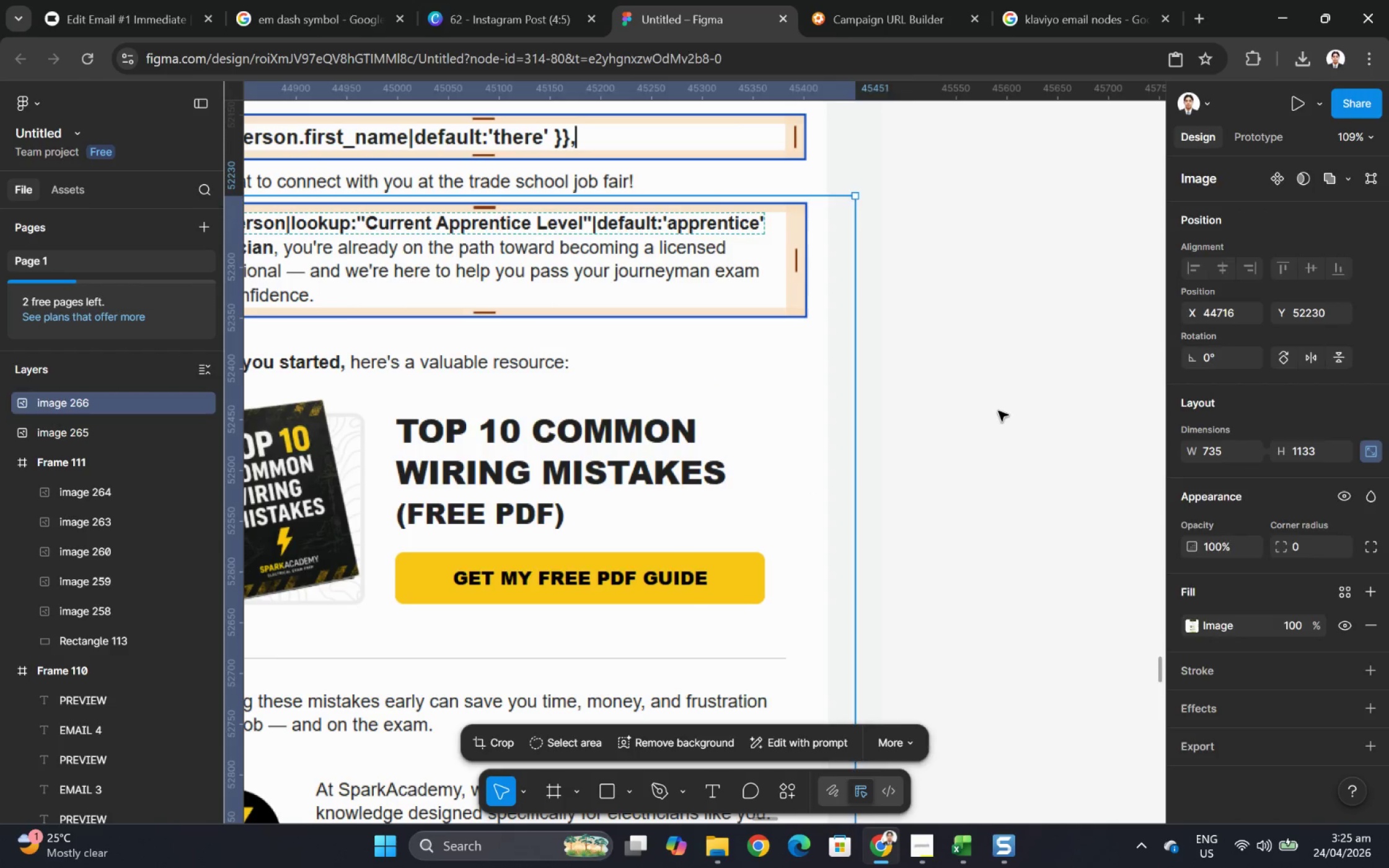 
left_click([998, 411])
 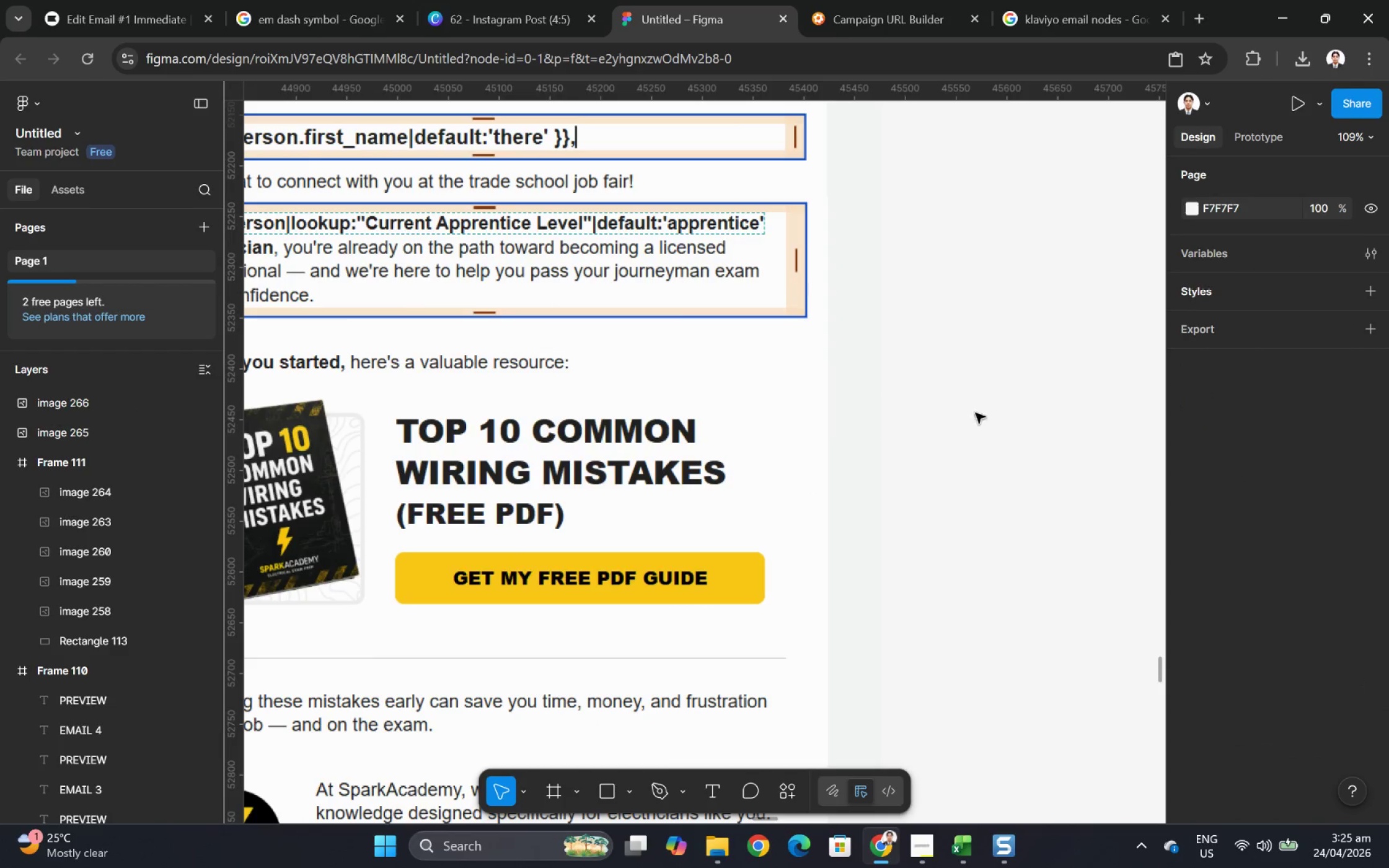 
hold_key(key=ControlLeft, duration=0.49)
scroll: coordinate [966, 416], scroll_direction: down, amount: 5.0
 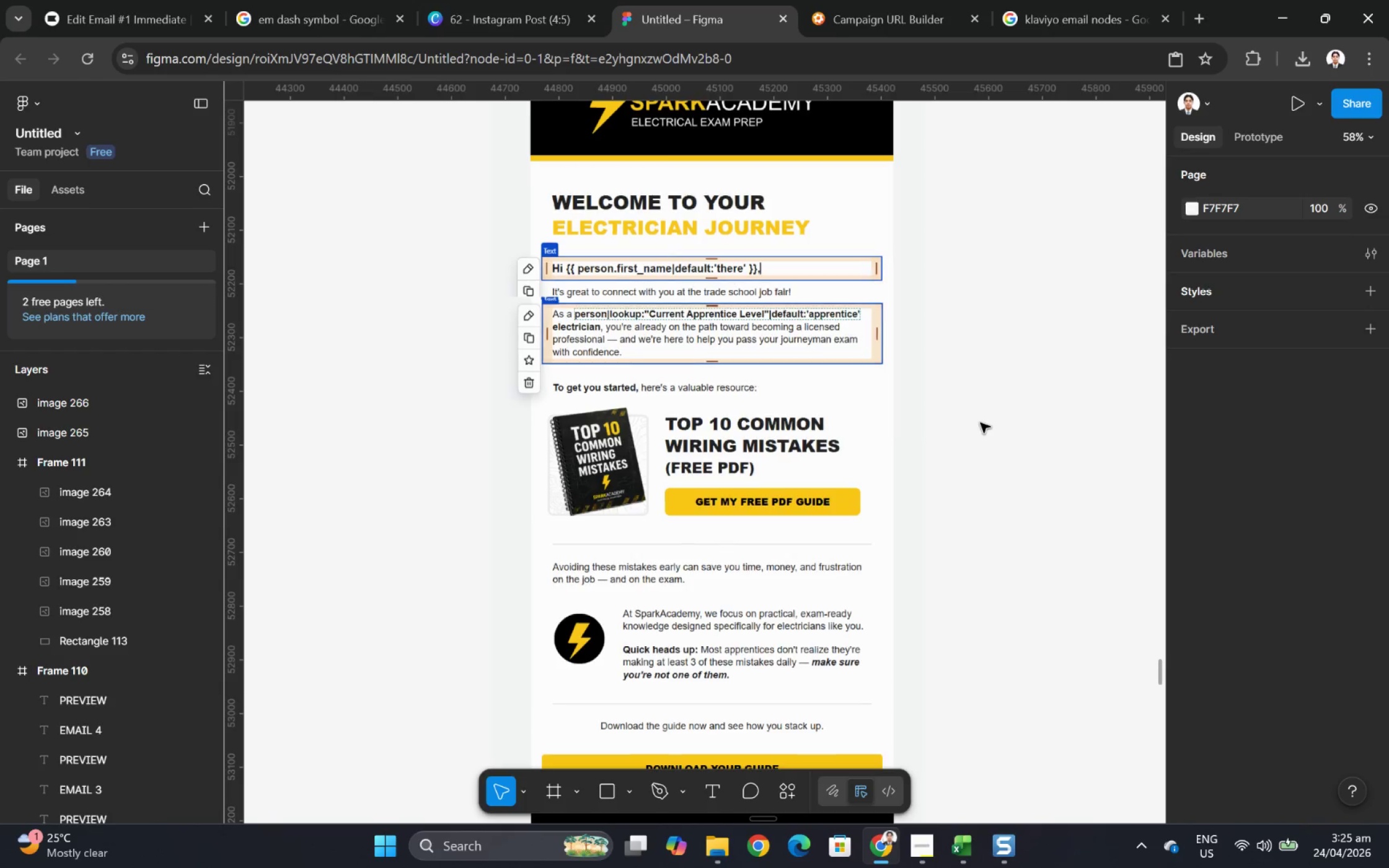 
left_click([980, 423])
 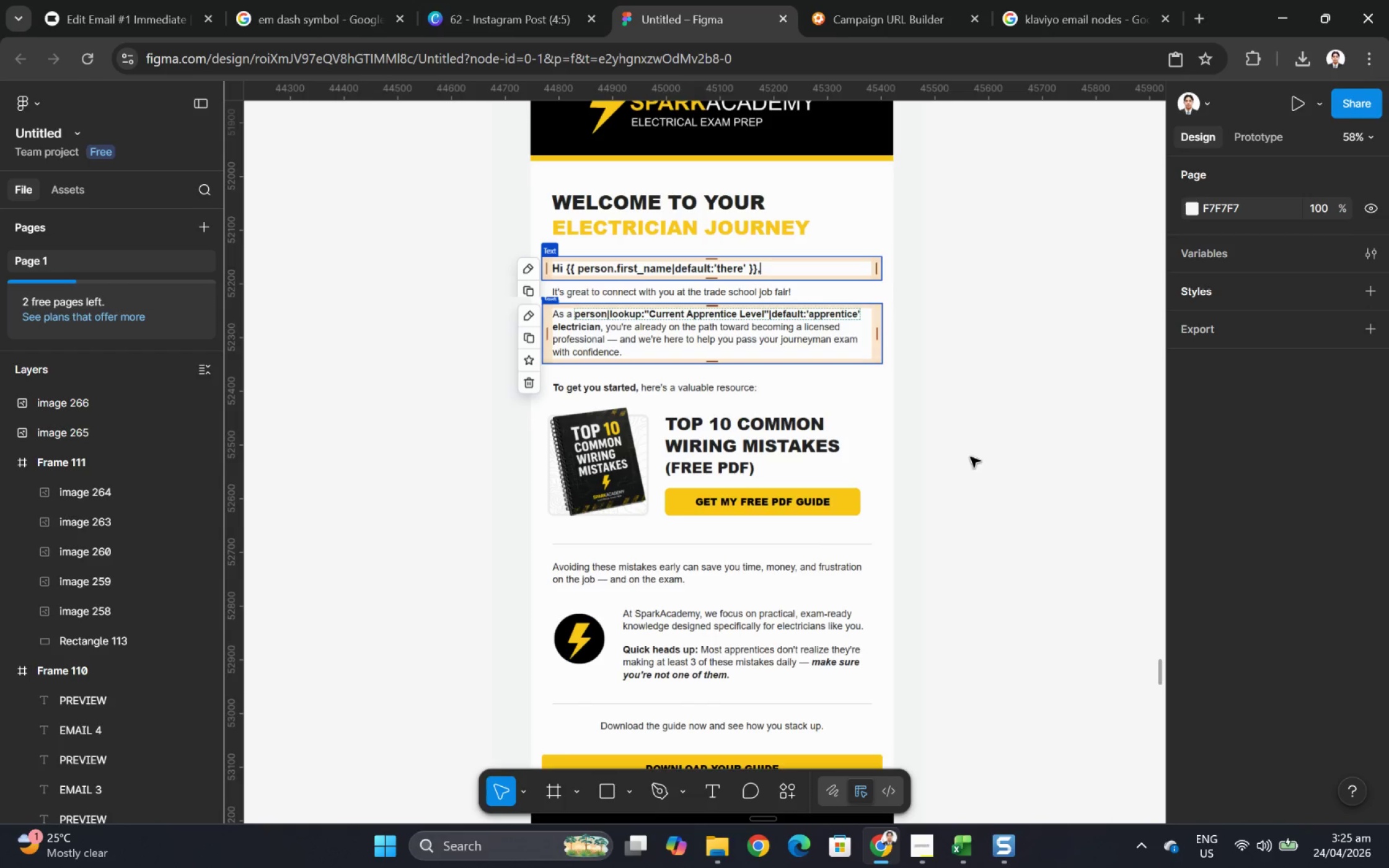 
wait(7.16)
 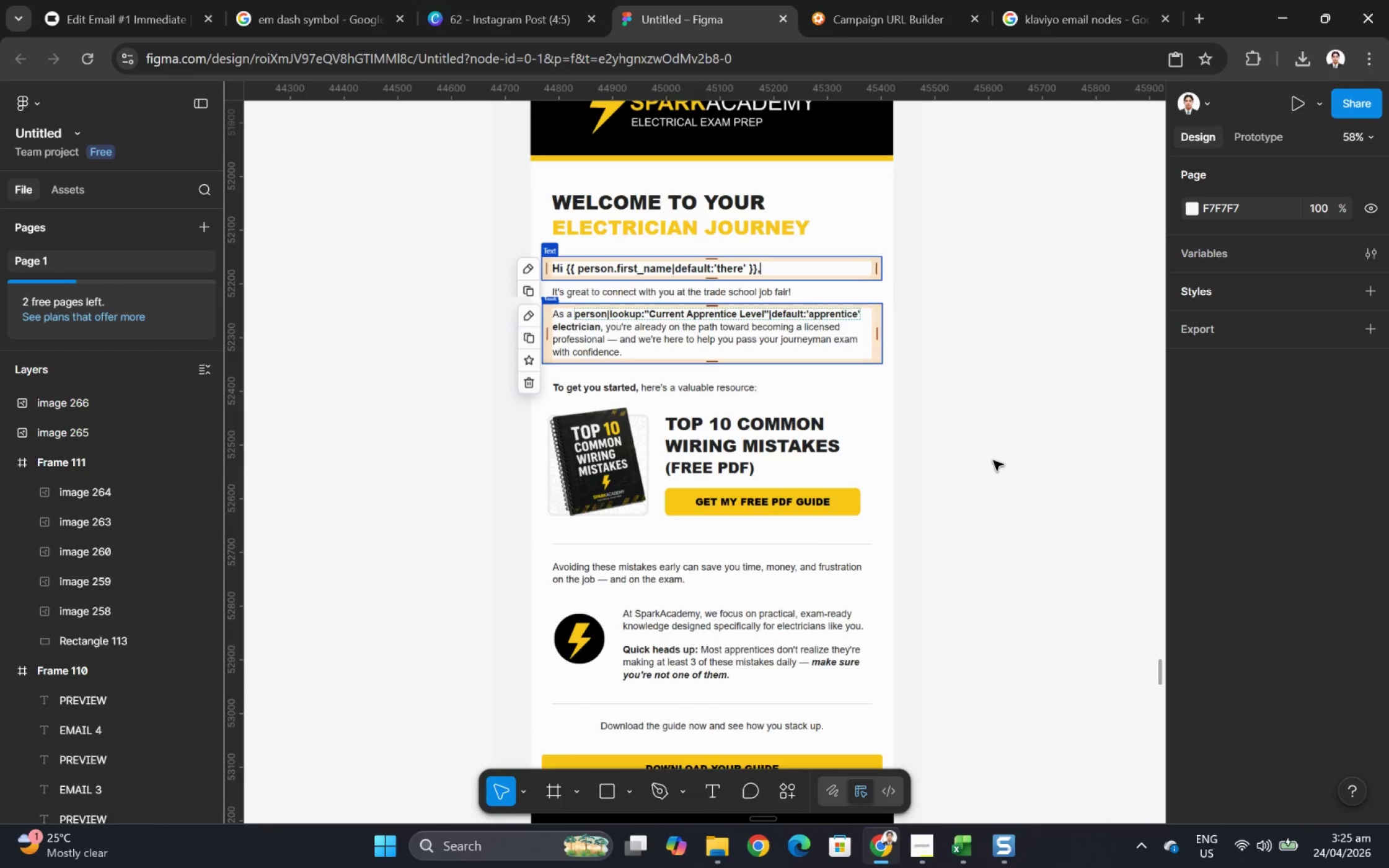 
left_click_drag(start_coordinate=[801, 432], to_coordinate=[805, 506])
 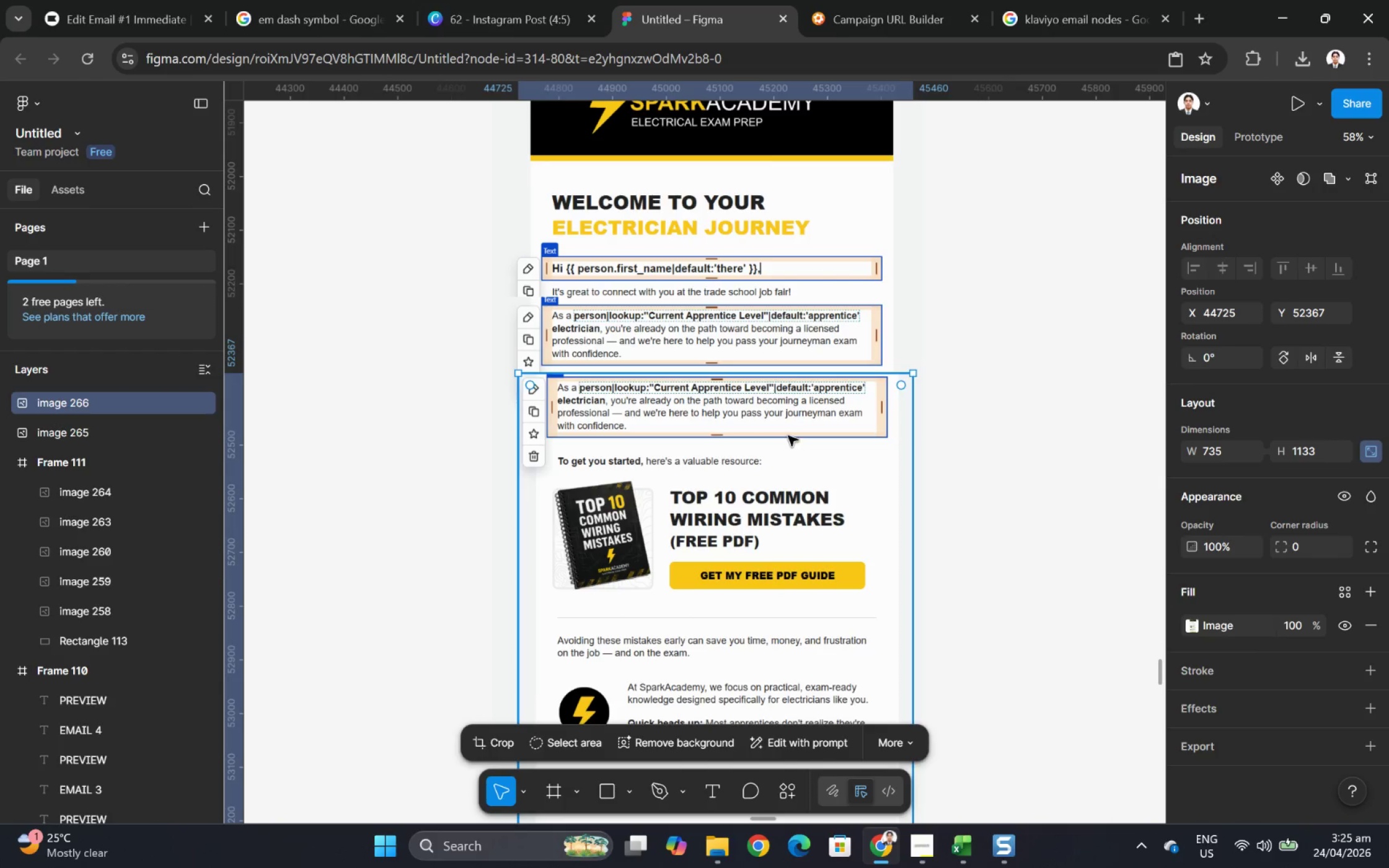 
double_click([788, 436])
 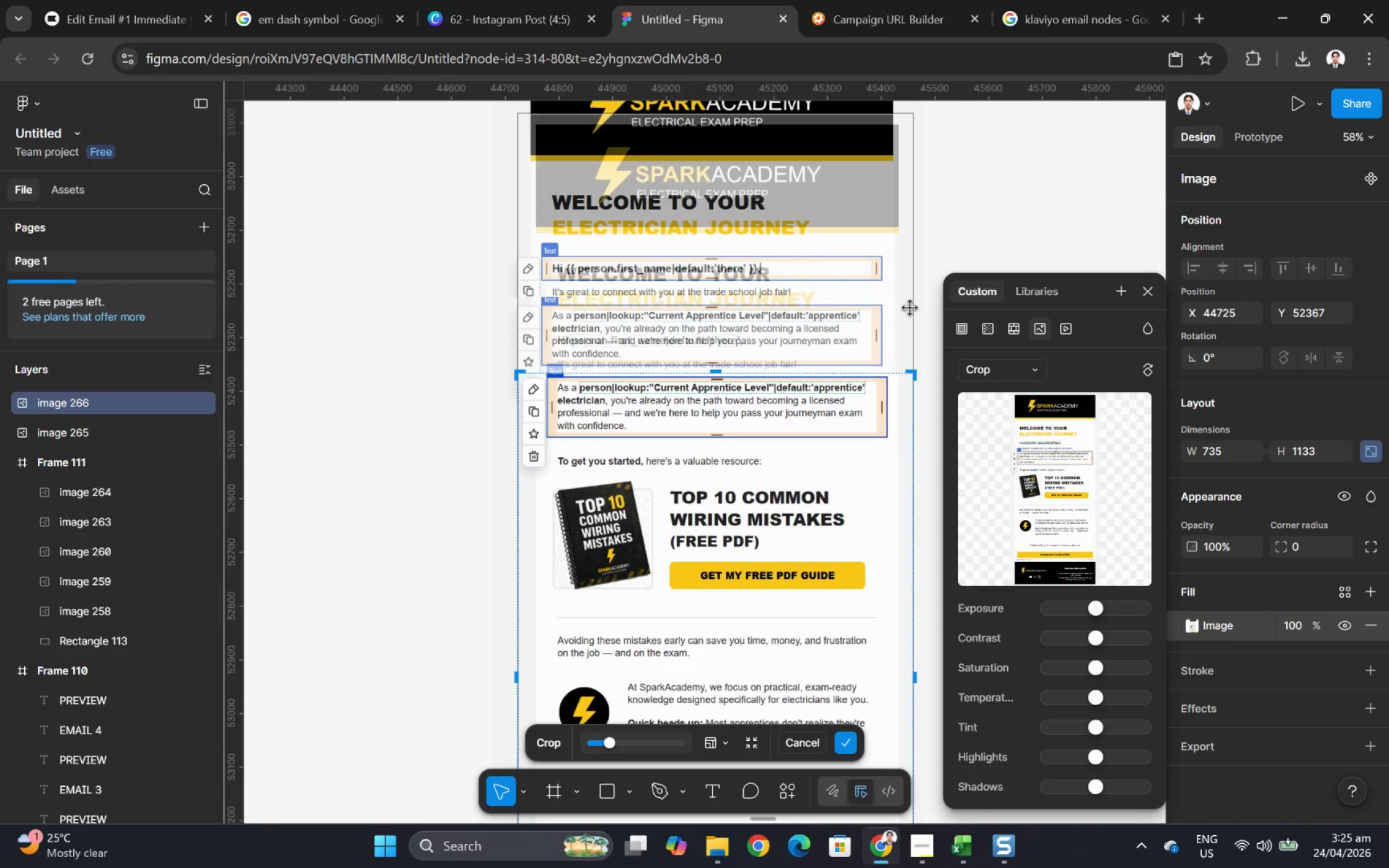 
left_click([990, 230])
 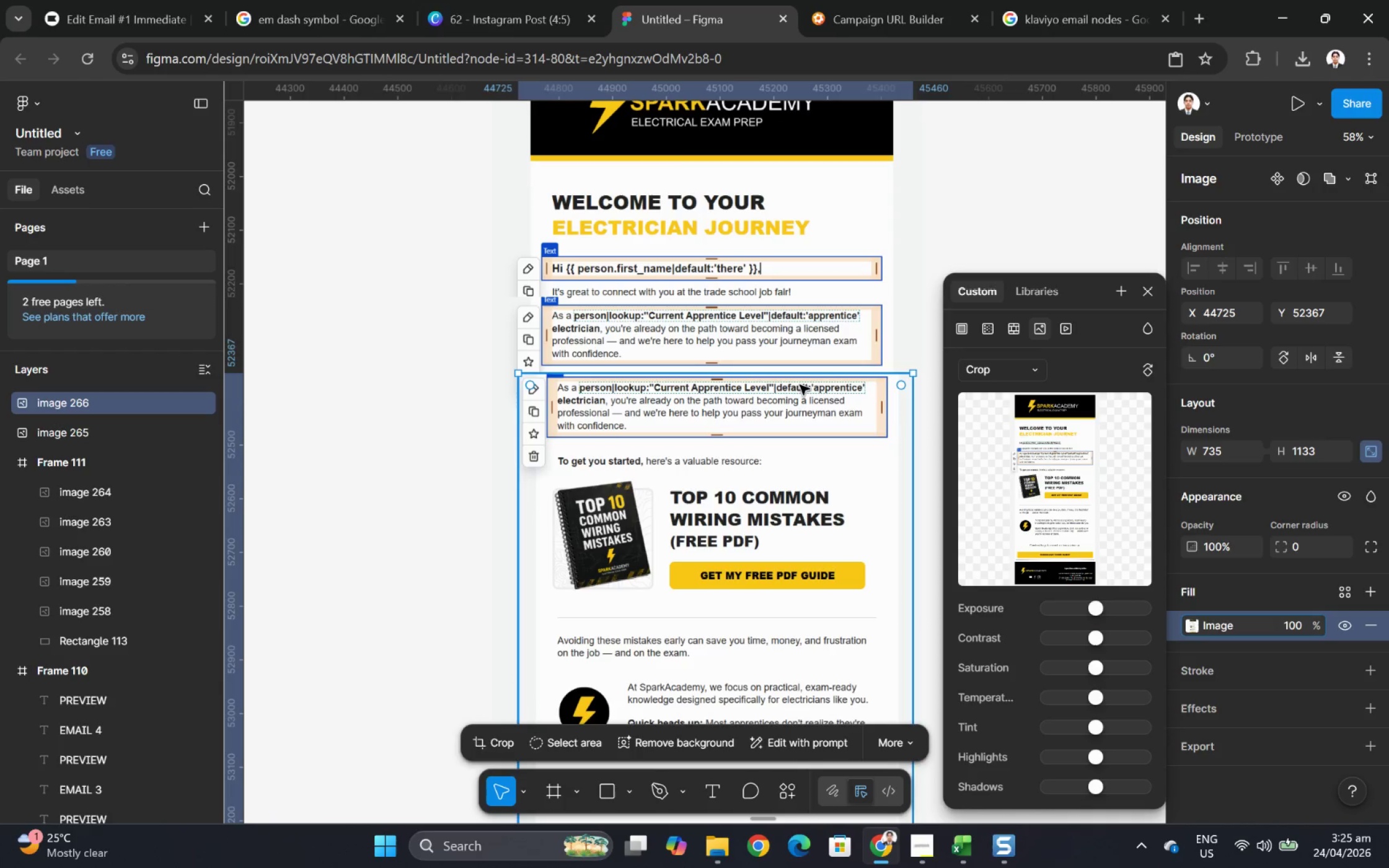 
double_click([800, 392])
 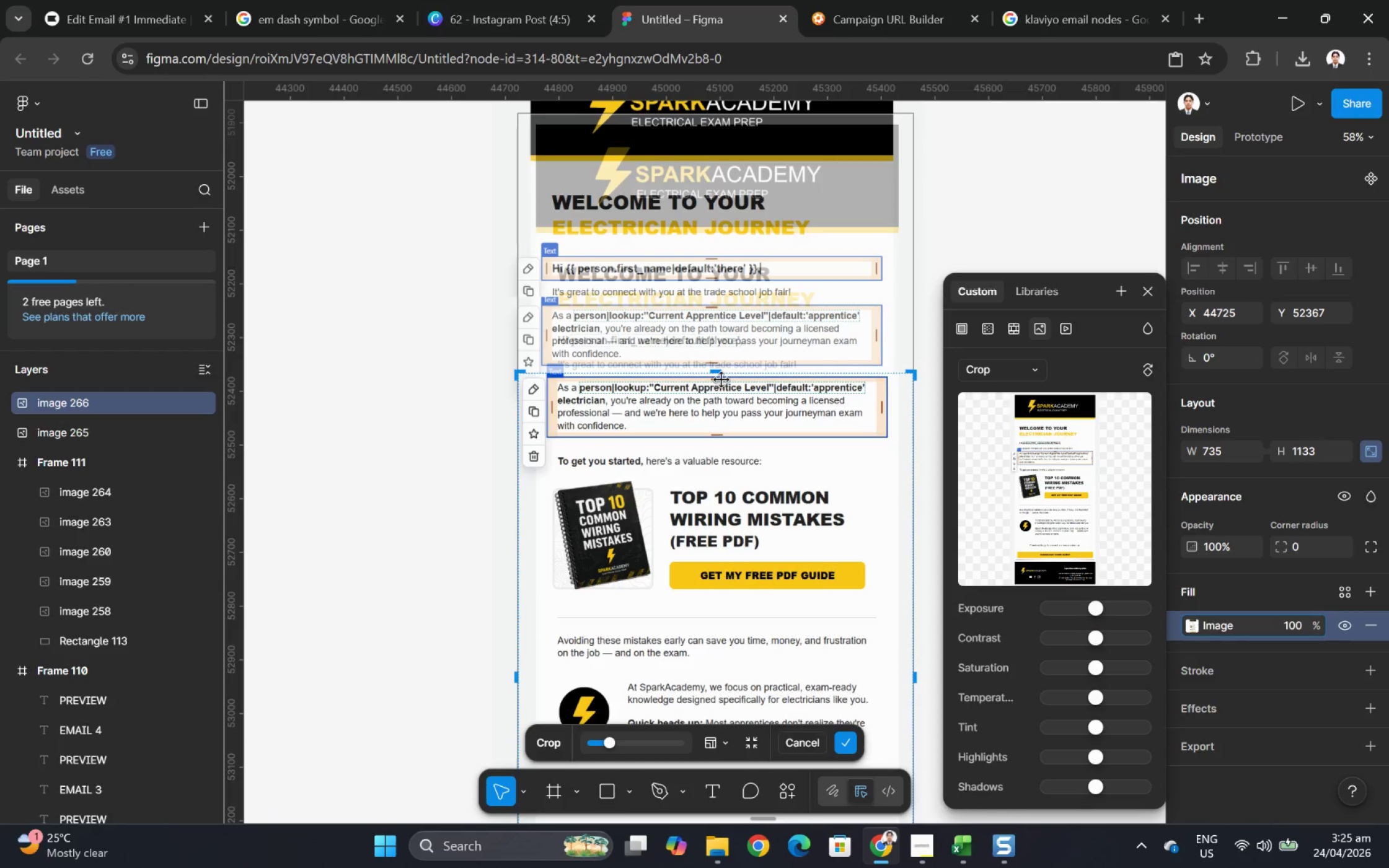 
left_click_drag(start_coordinate=[721, 380], to_coordinate=[730, 405])
 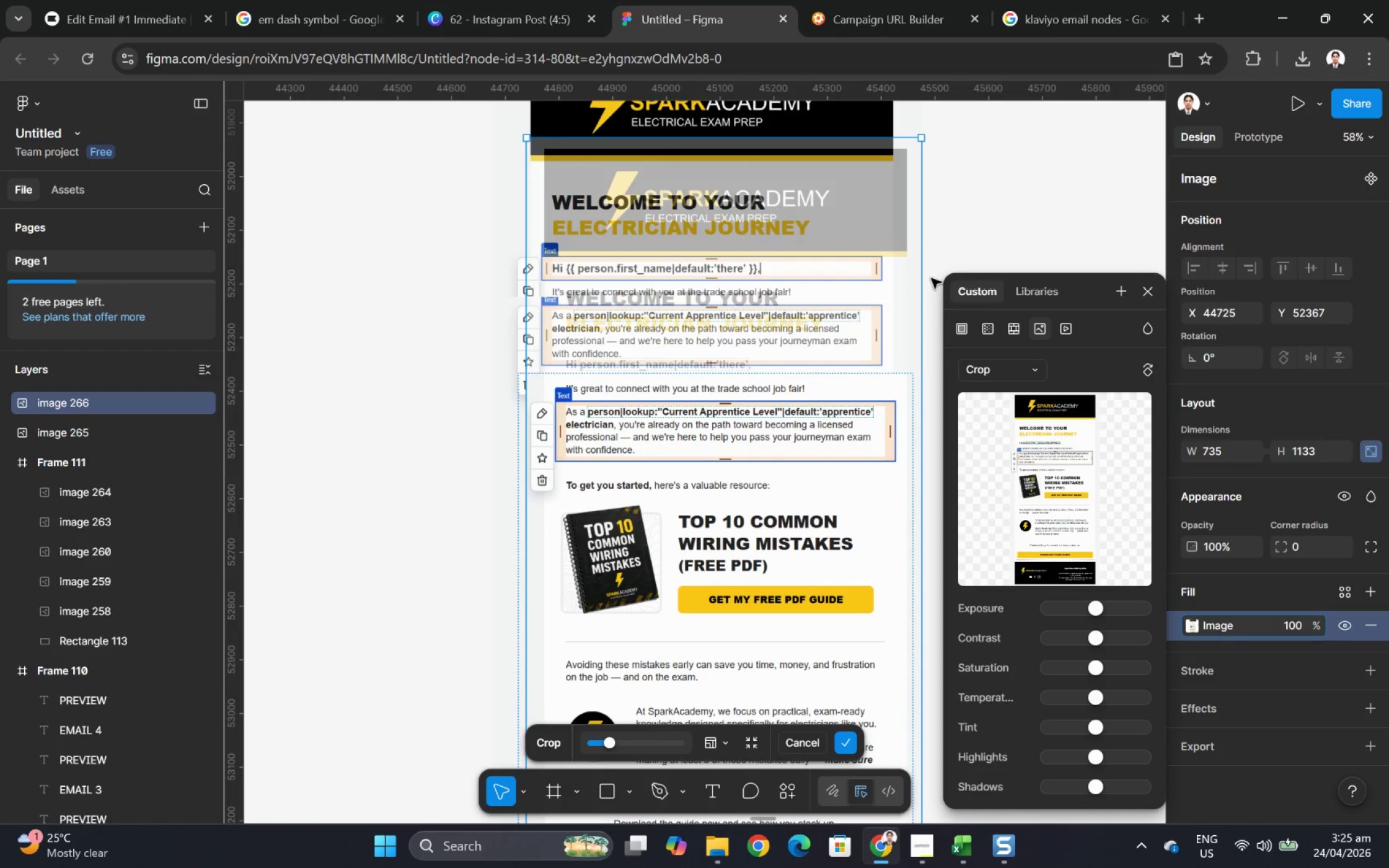 
left_click_drag(start_coordinate=[788, 462], to_coordinate=[783, 552])
 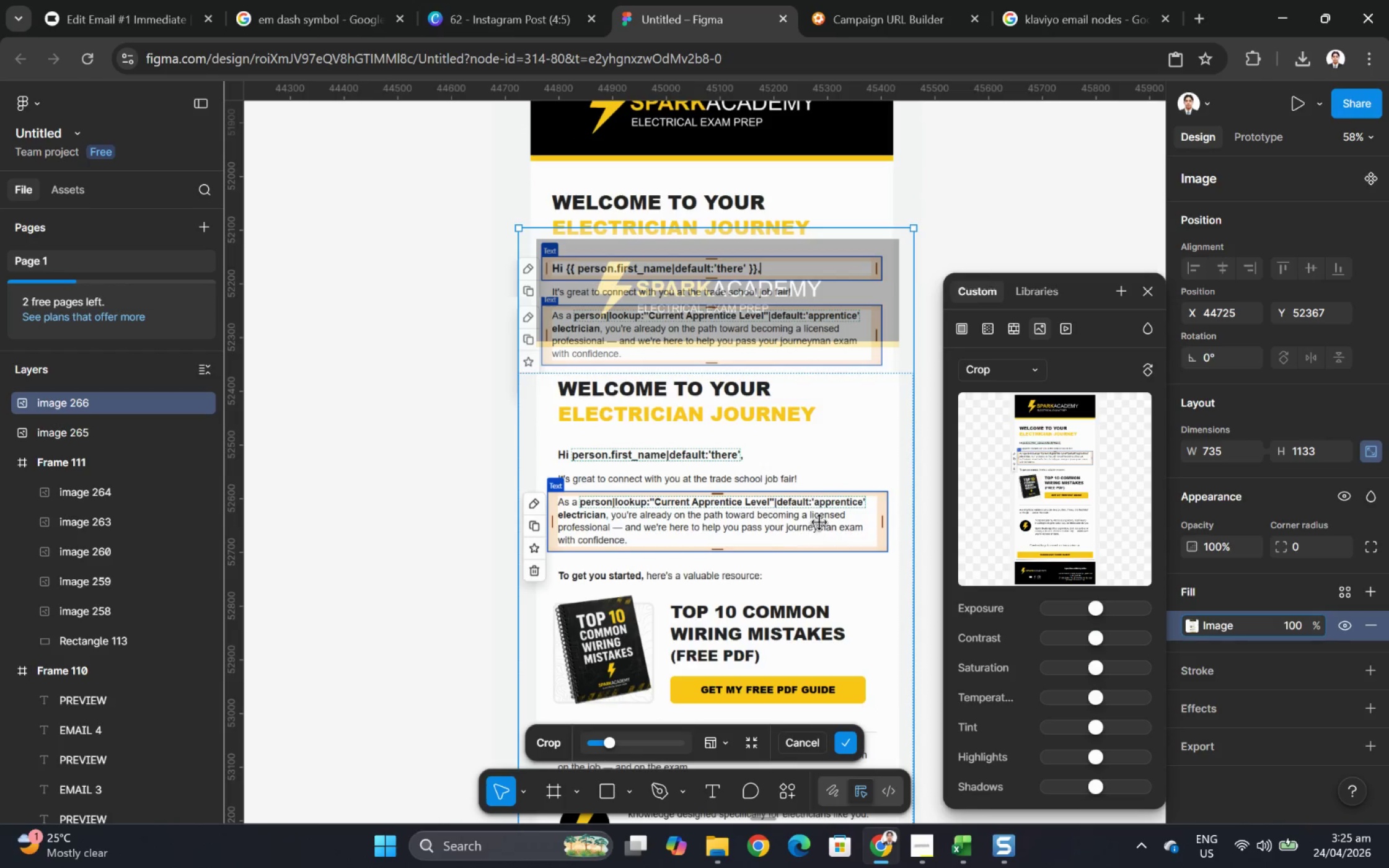 
key(Escape)
 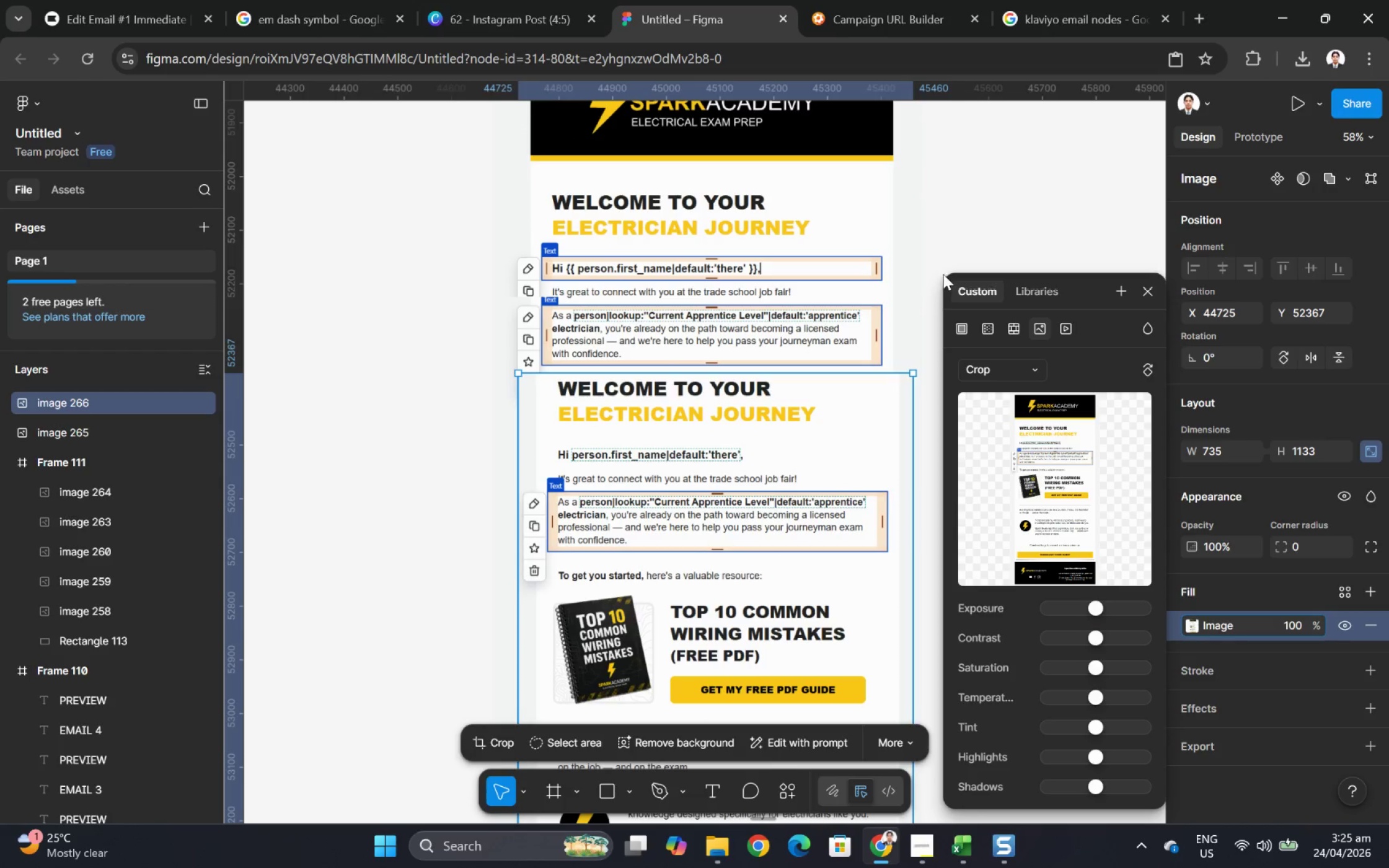 
left_click([1004, 217])
 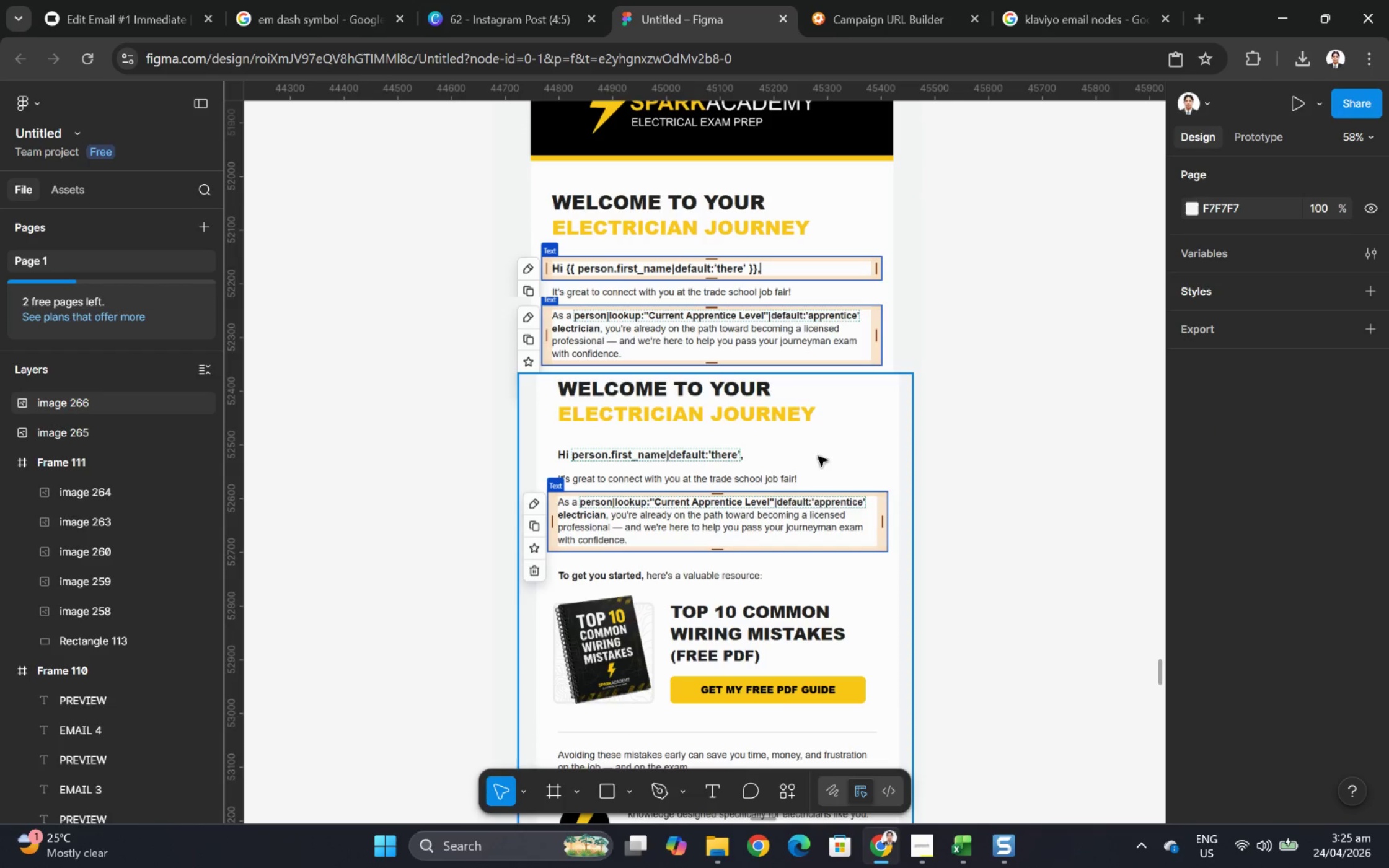 
left_click([795, 500])
 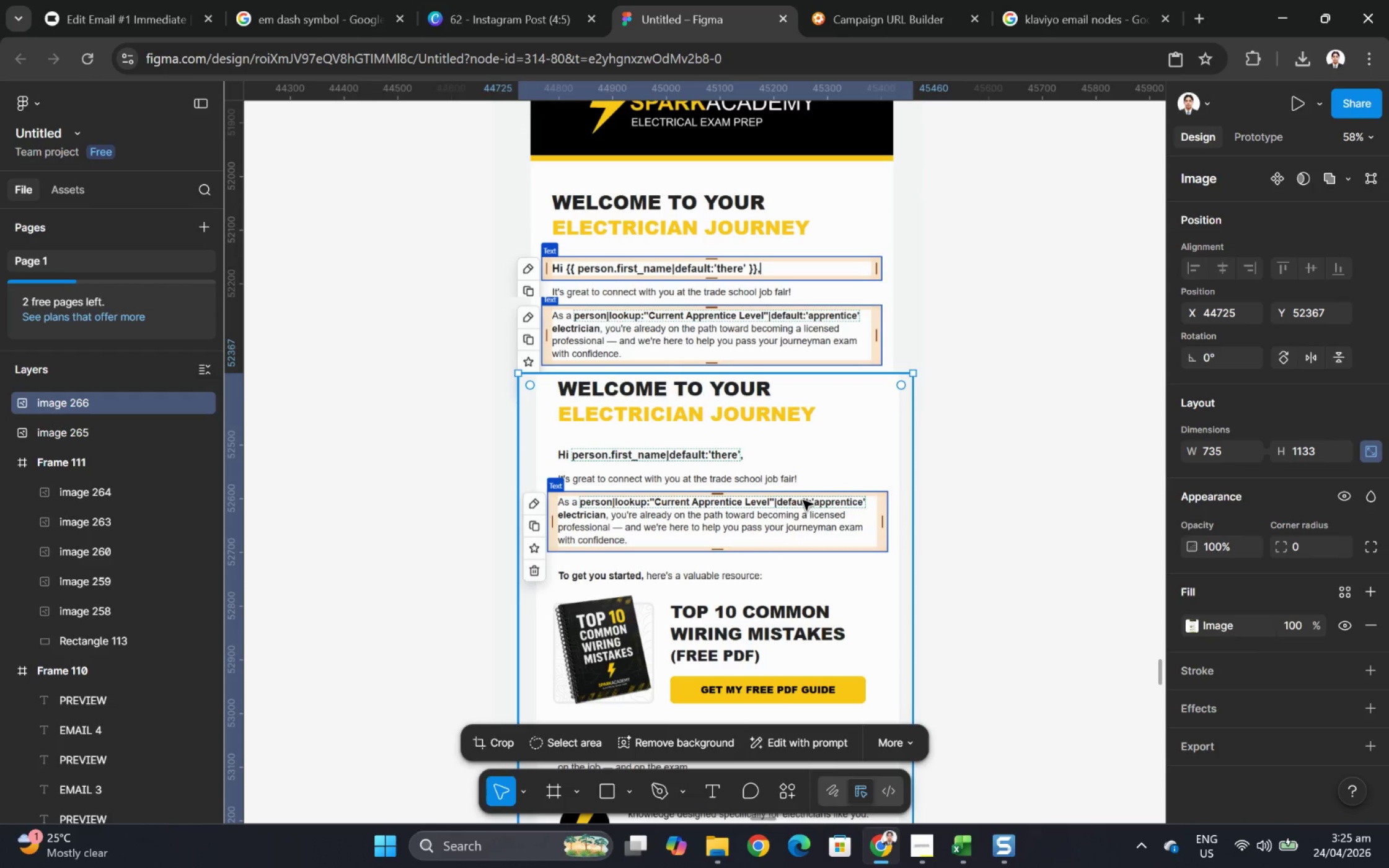 
key(PageDown)
 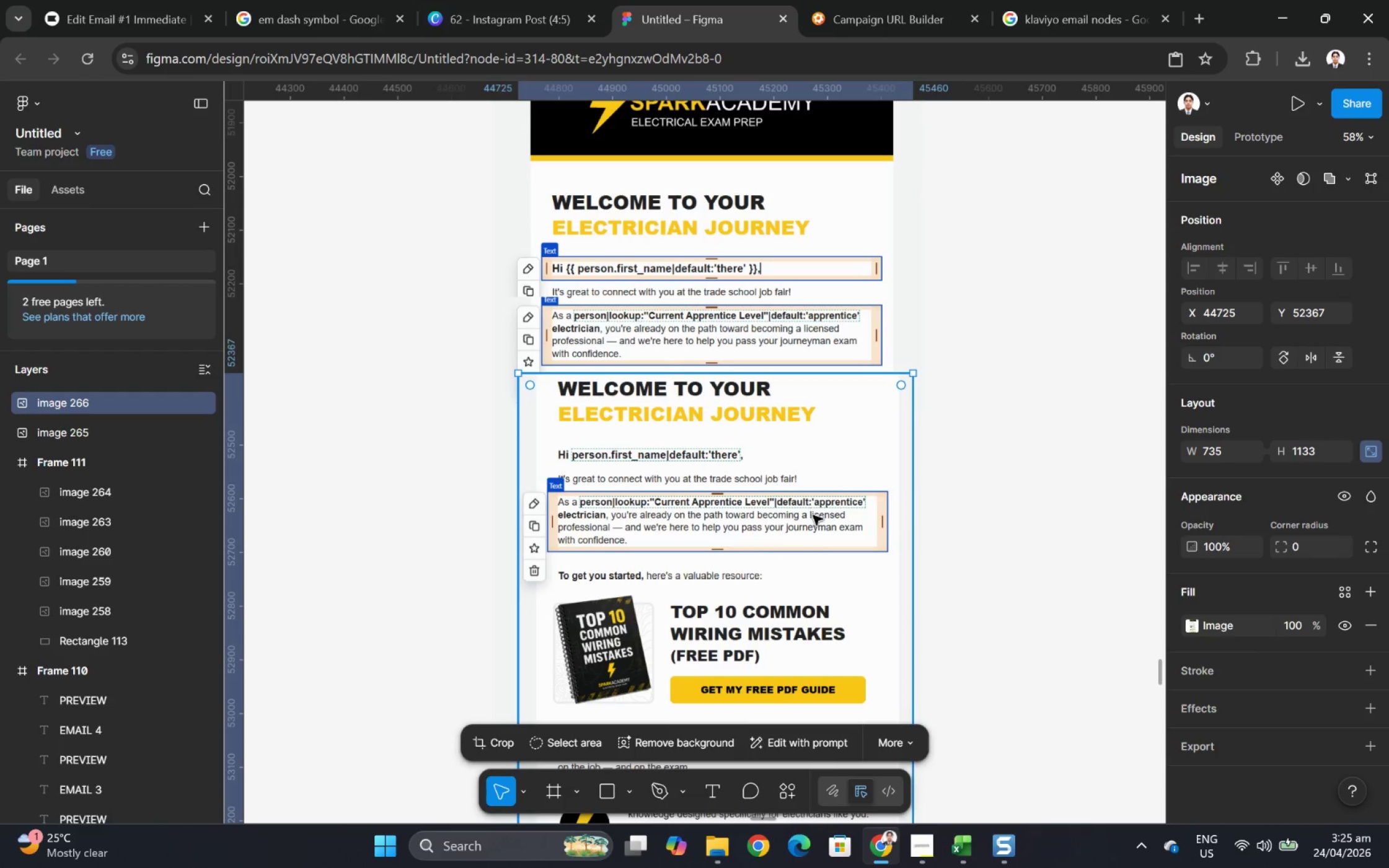 
key(Delete)
 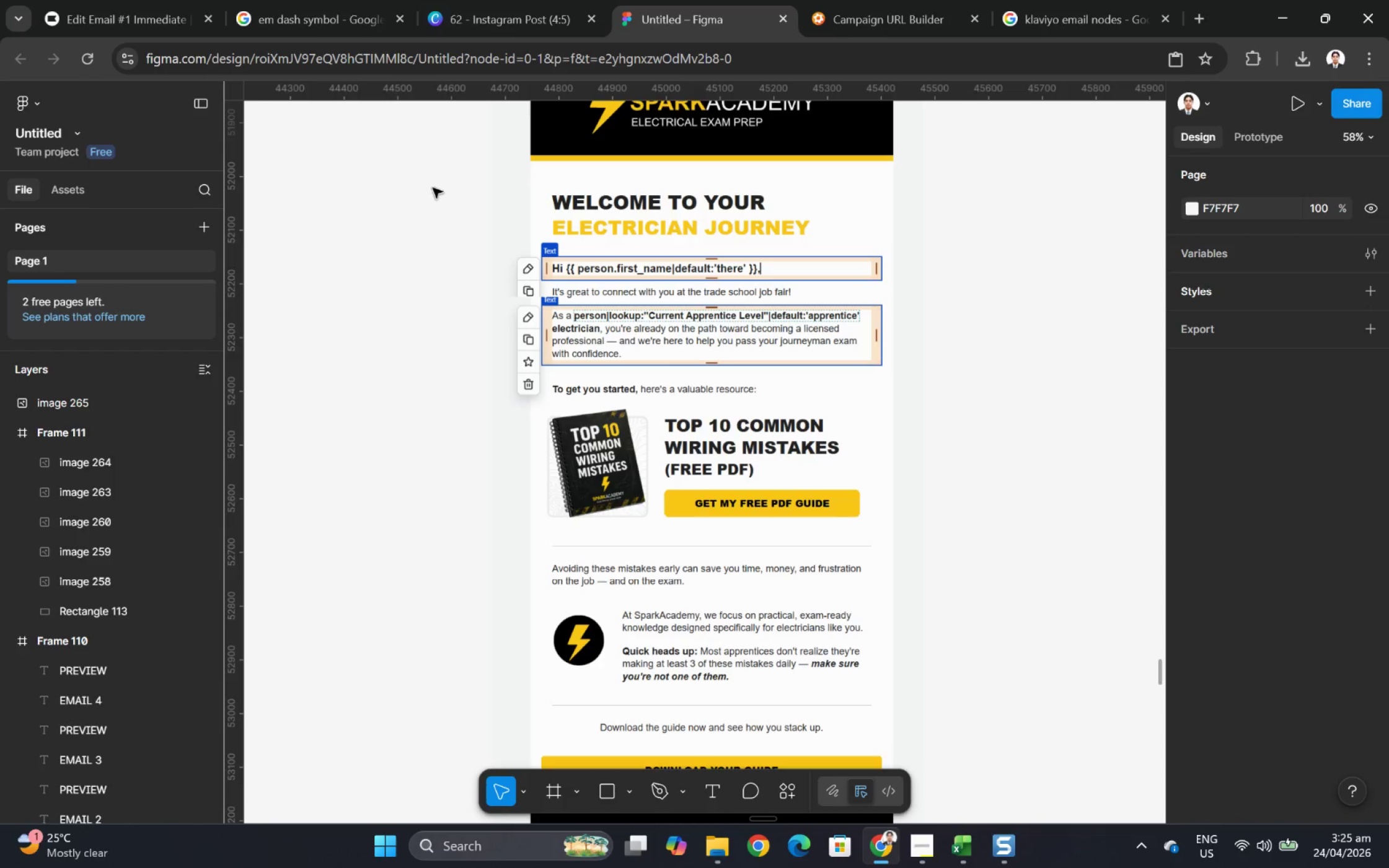 
double_click([602, 324])
 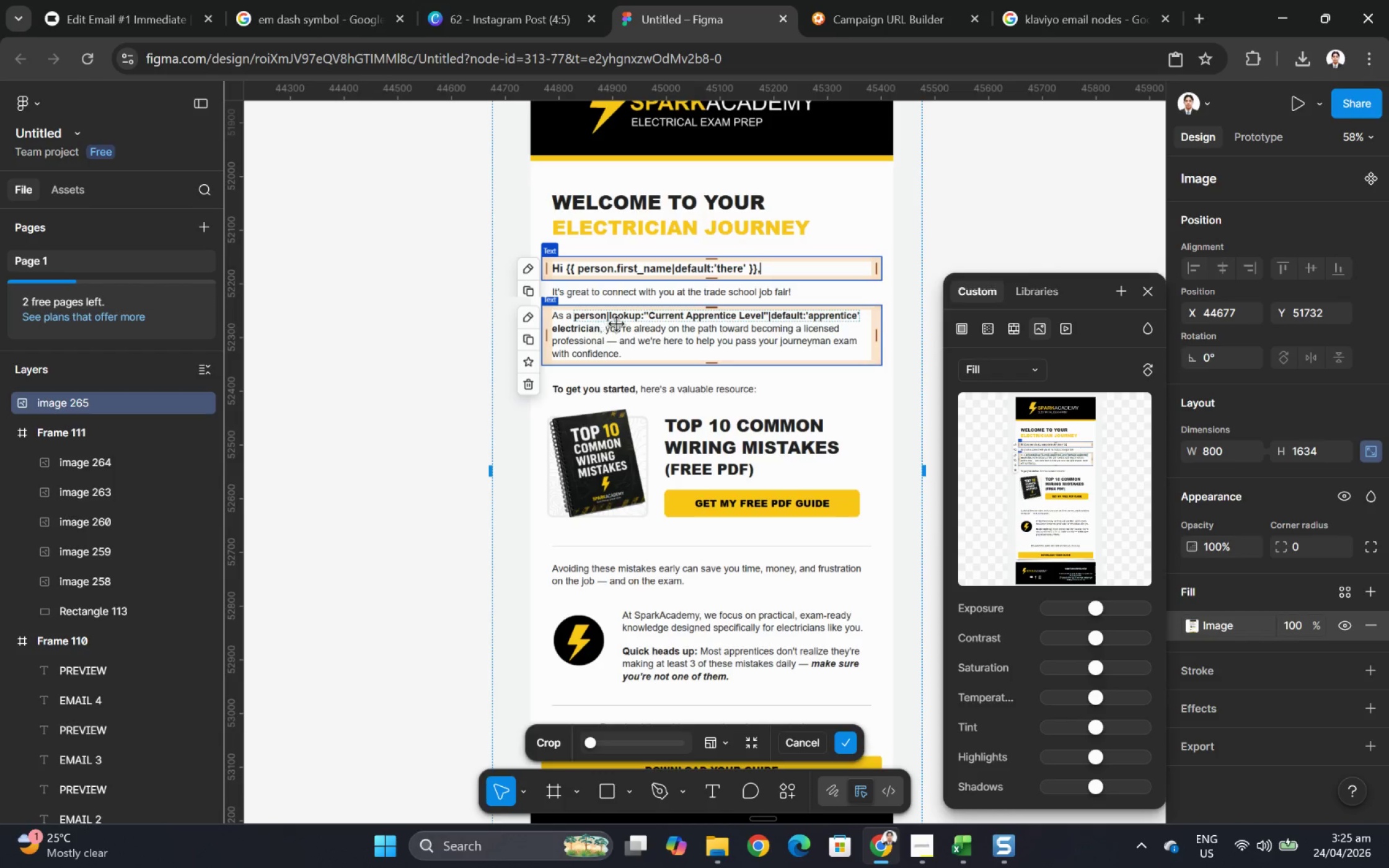 
key(Escape)
 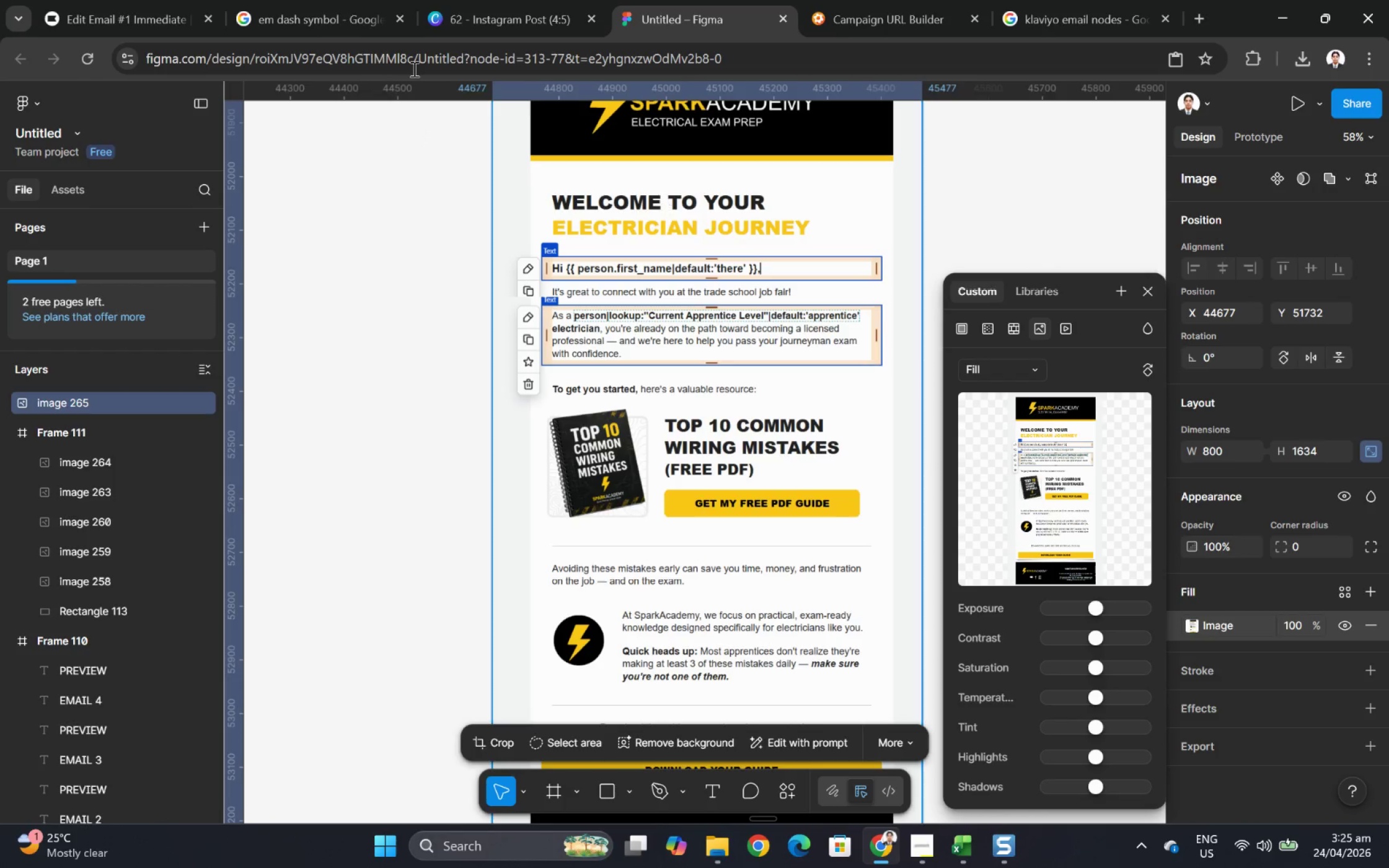 
left_click([162, 0])
 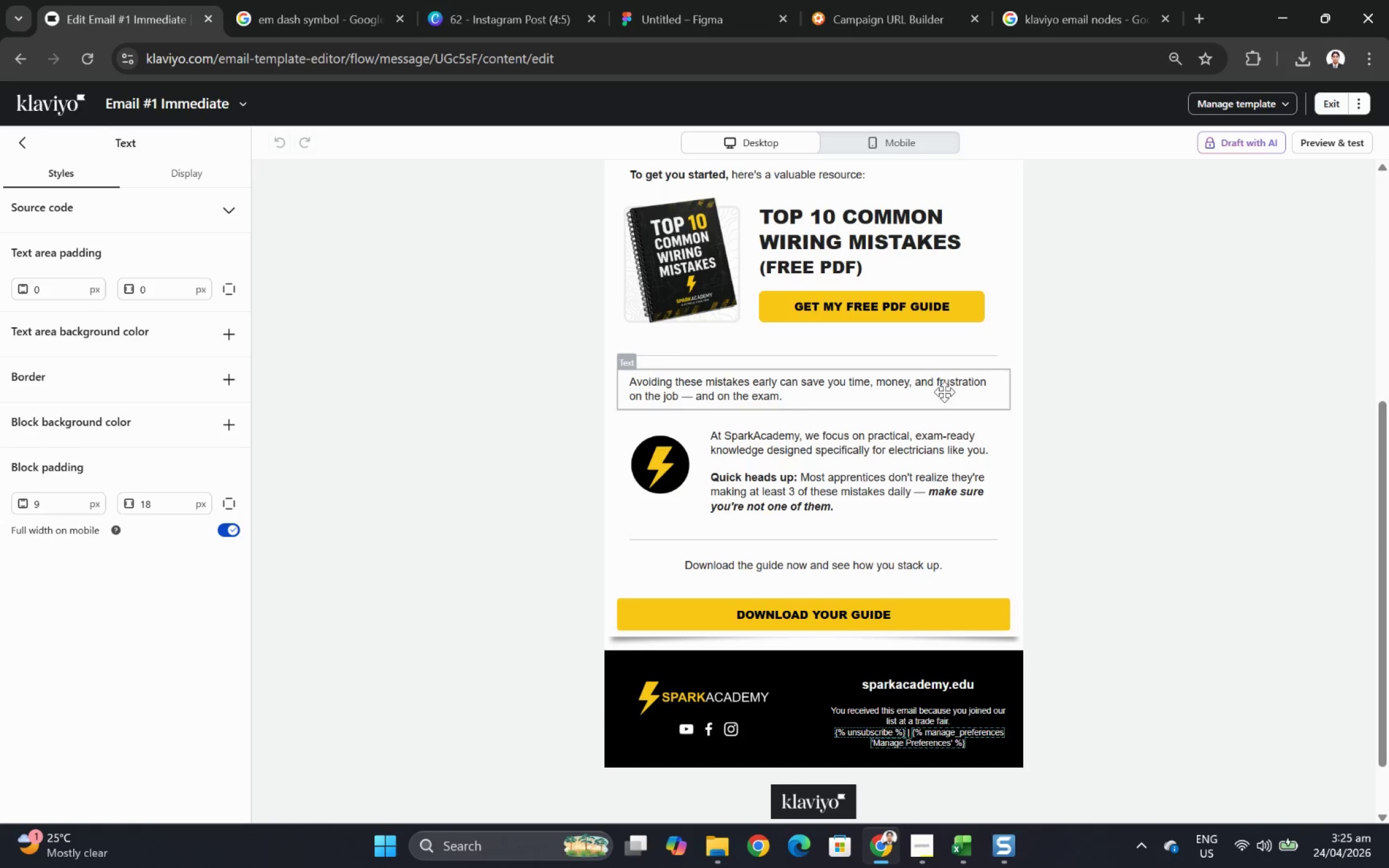 
scroll: coordinate [1131, 417], scroll_direction: up, amount: 5.0
 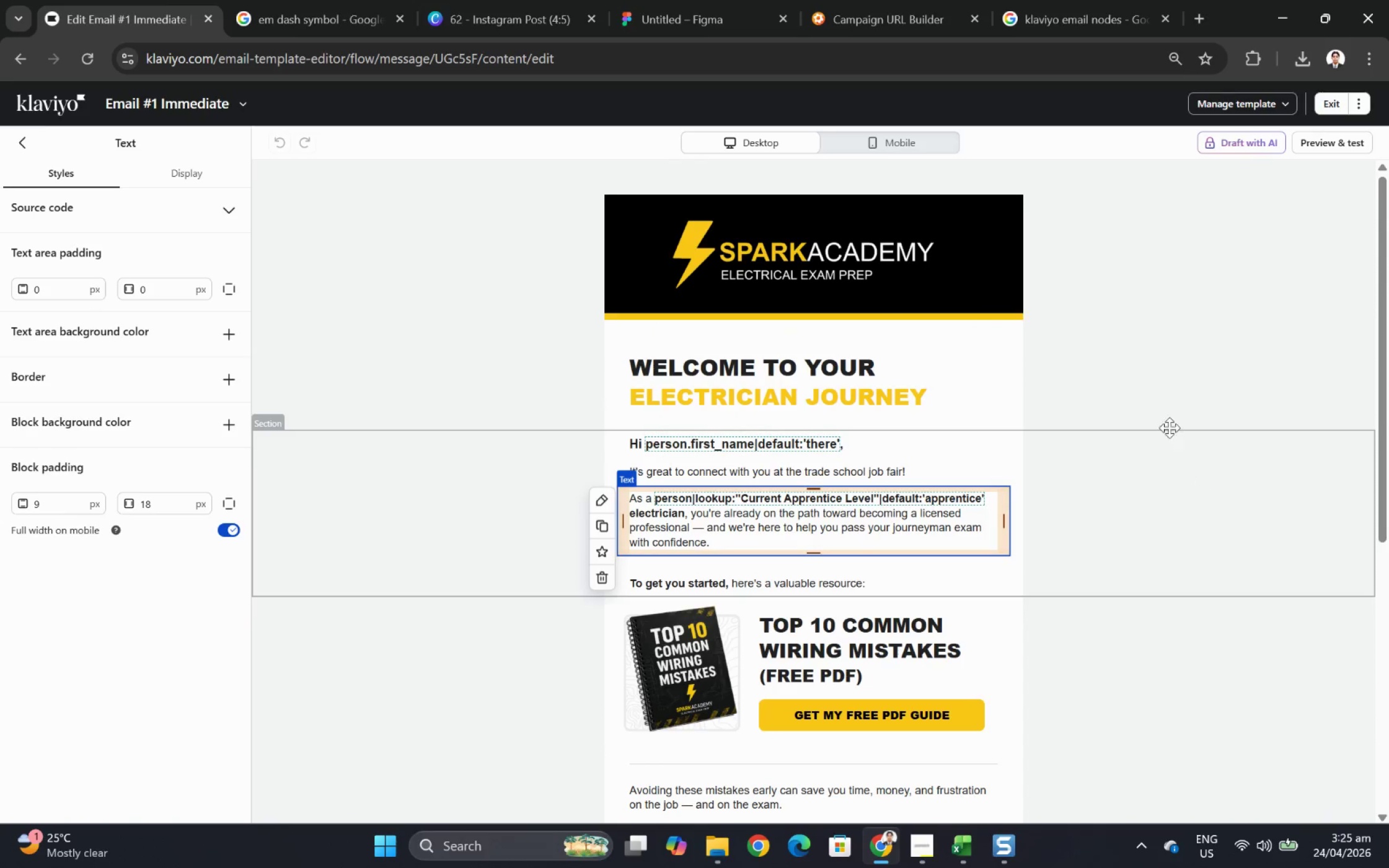 
left_click([1199, 330])
 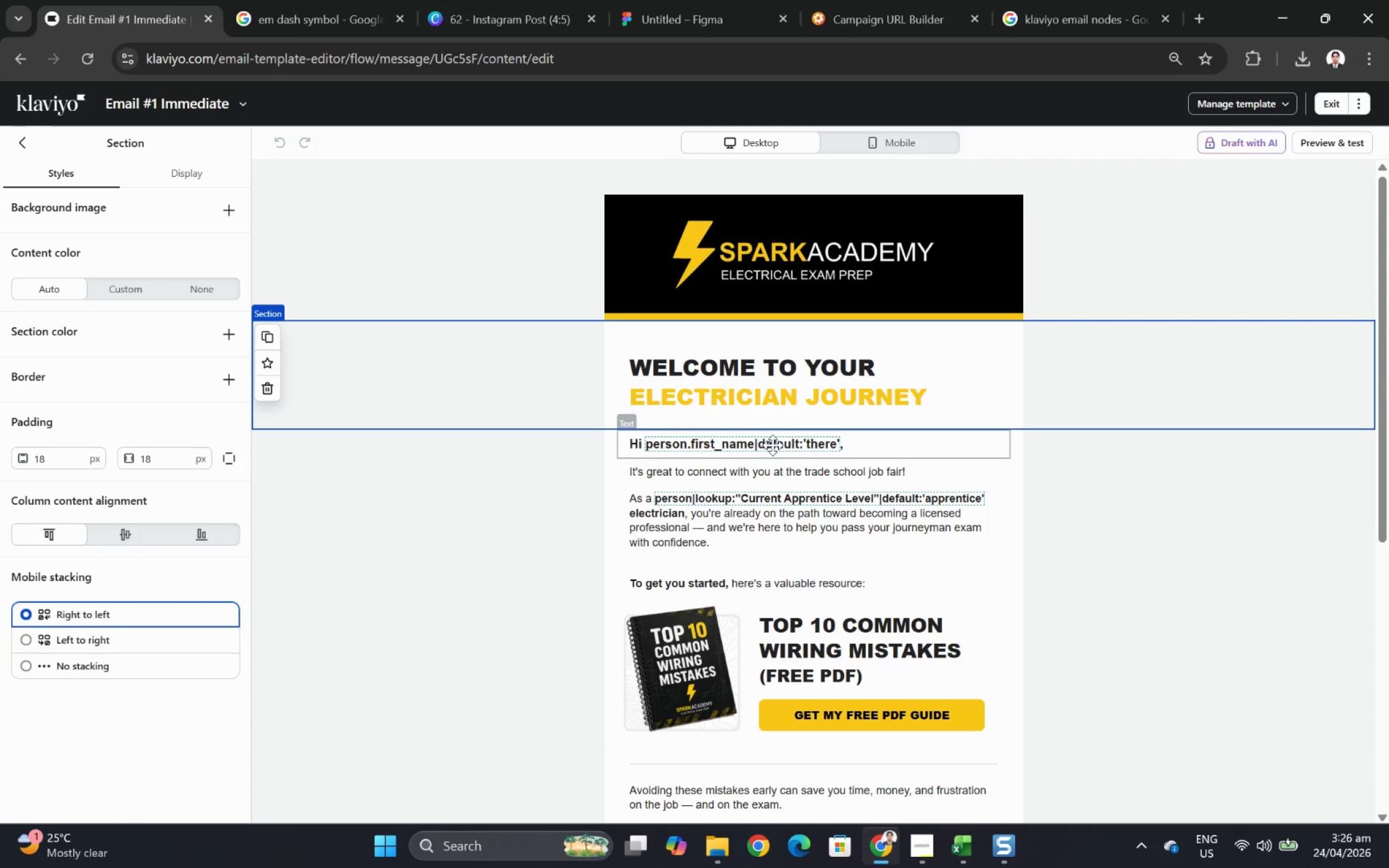 
double_click([772, 445])
 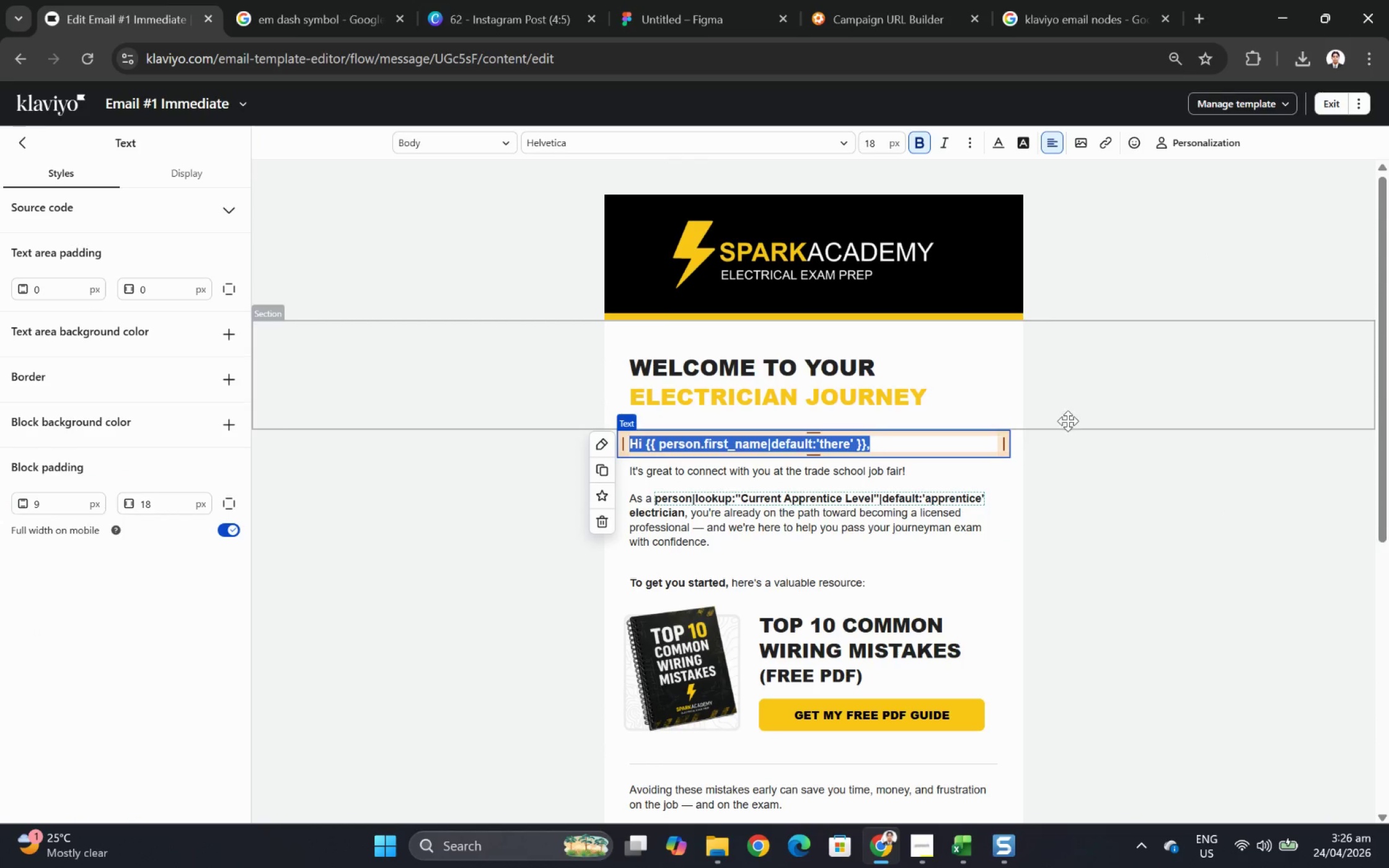 
left_click([978, 443])
 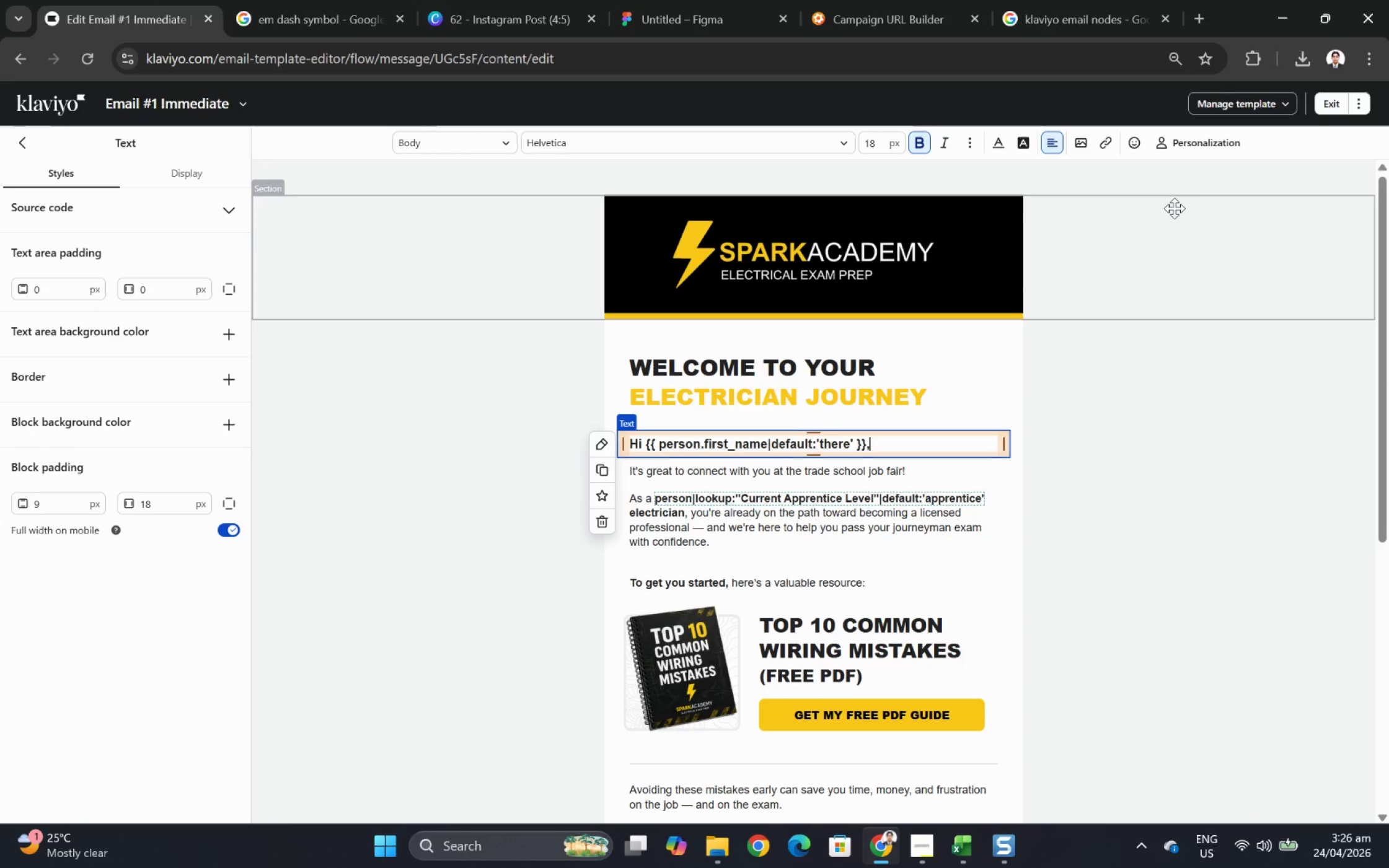 
wait(9.69)
 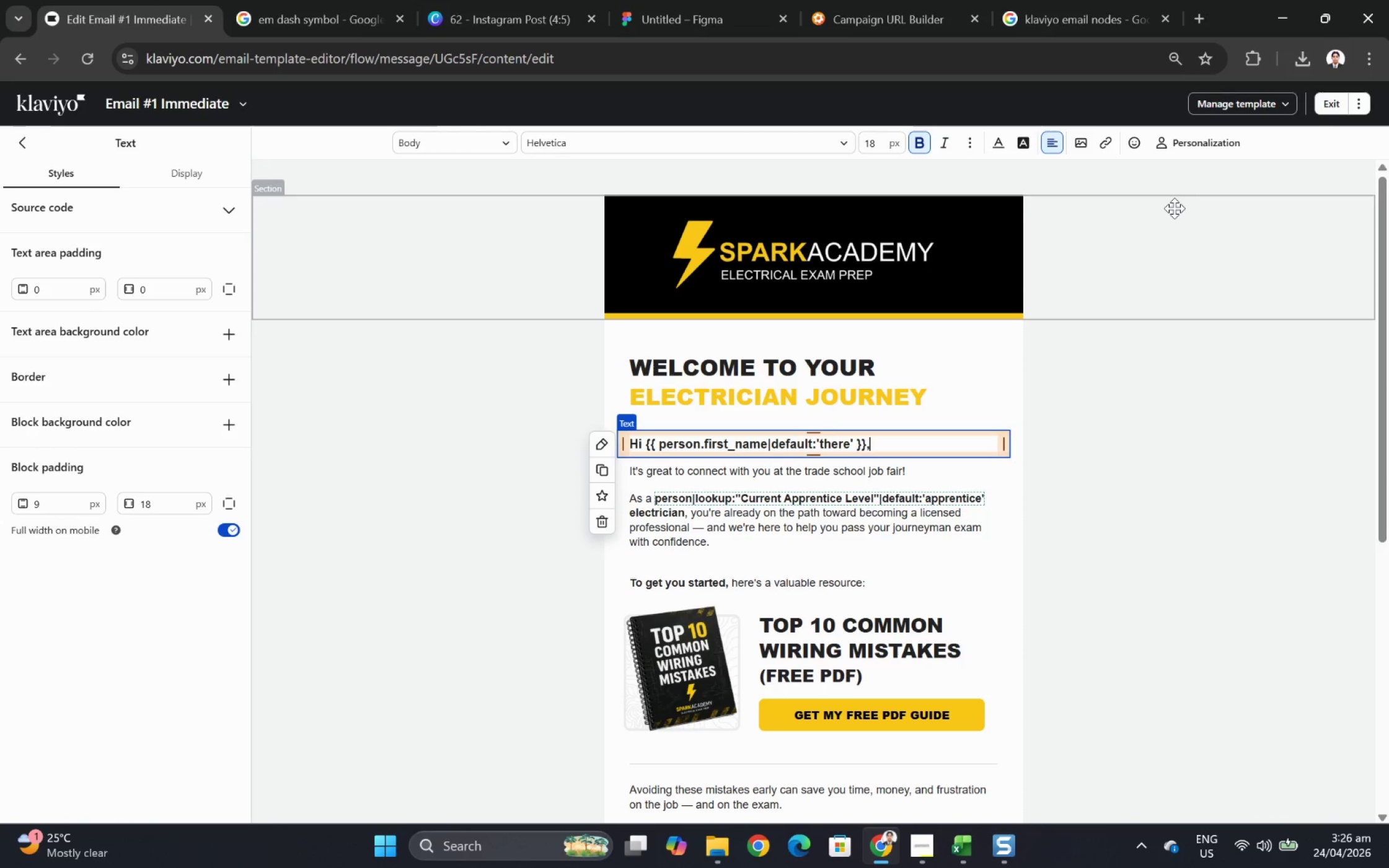 
double_click([938, 499])
 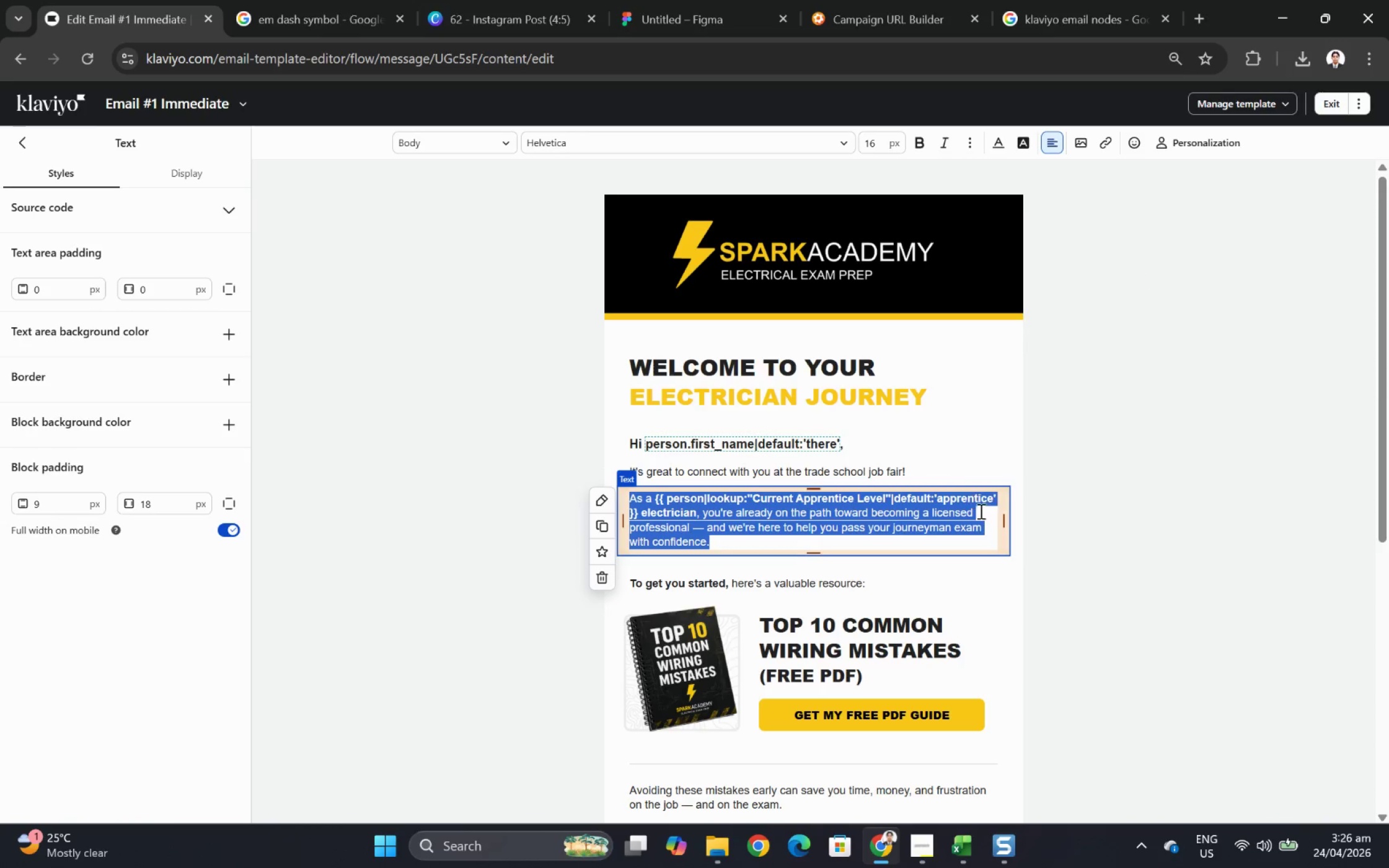 
left_click([984, 545])
 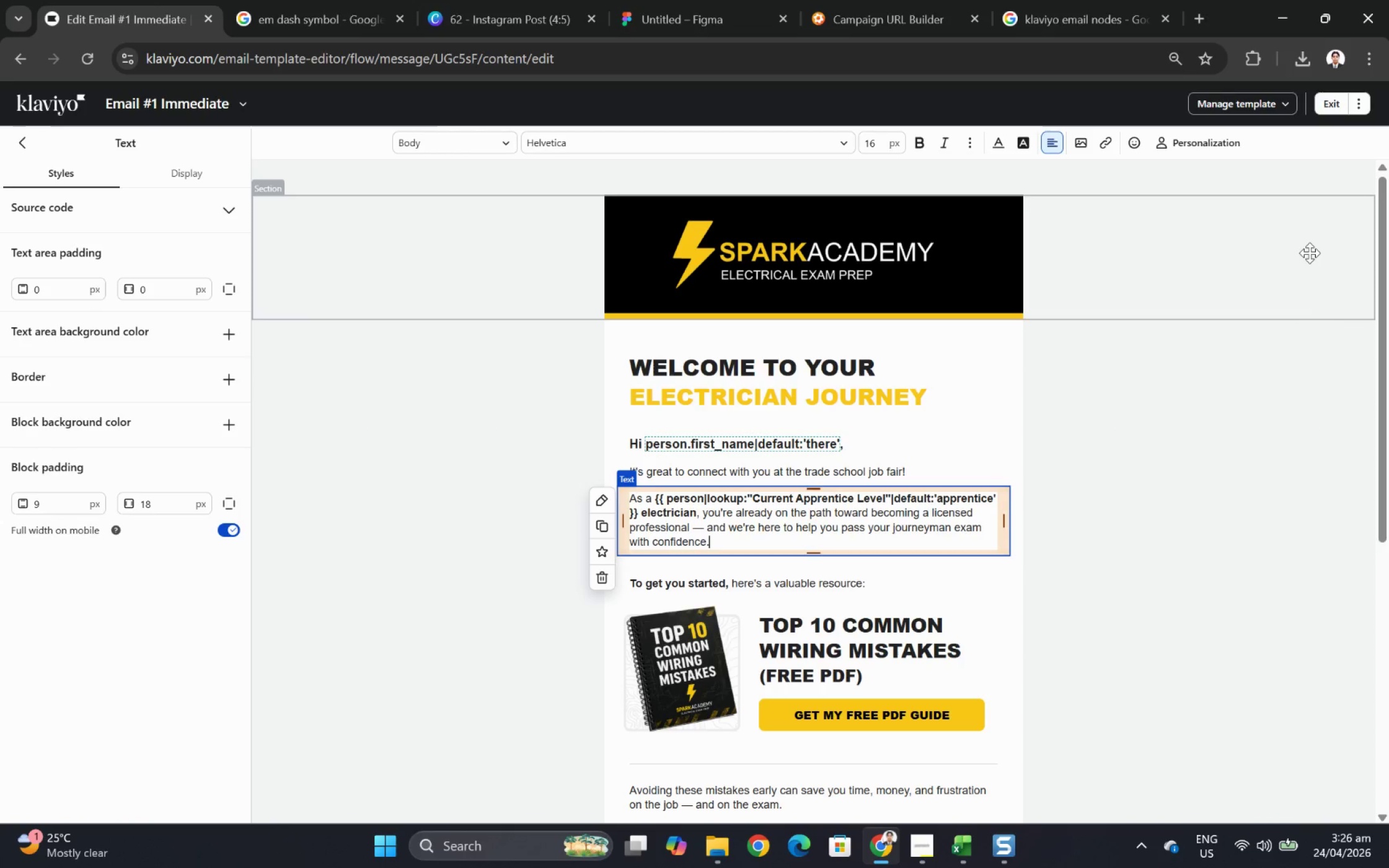 
wait(5.77)
 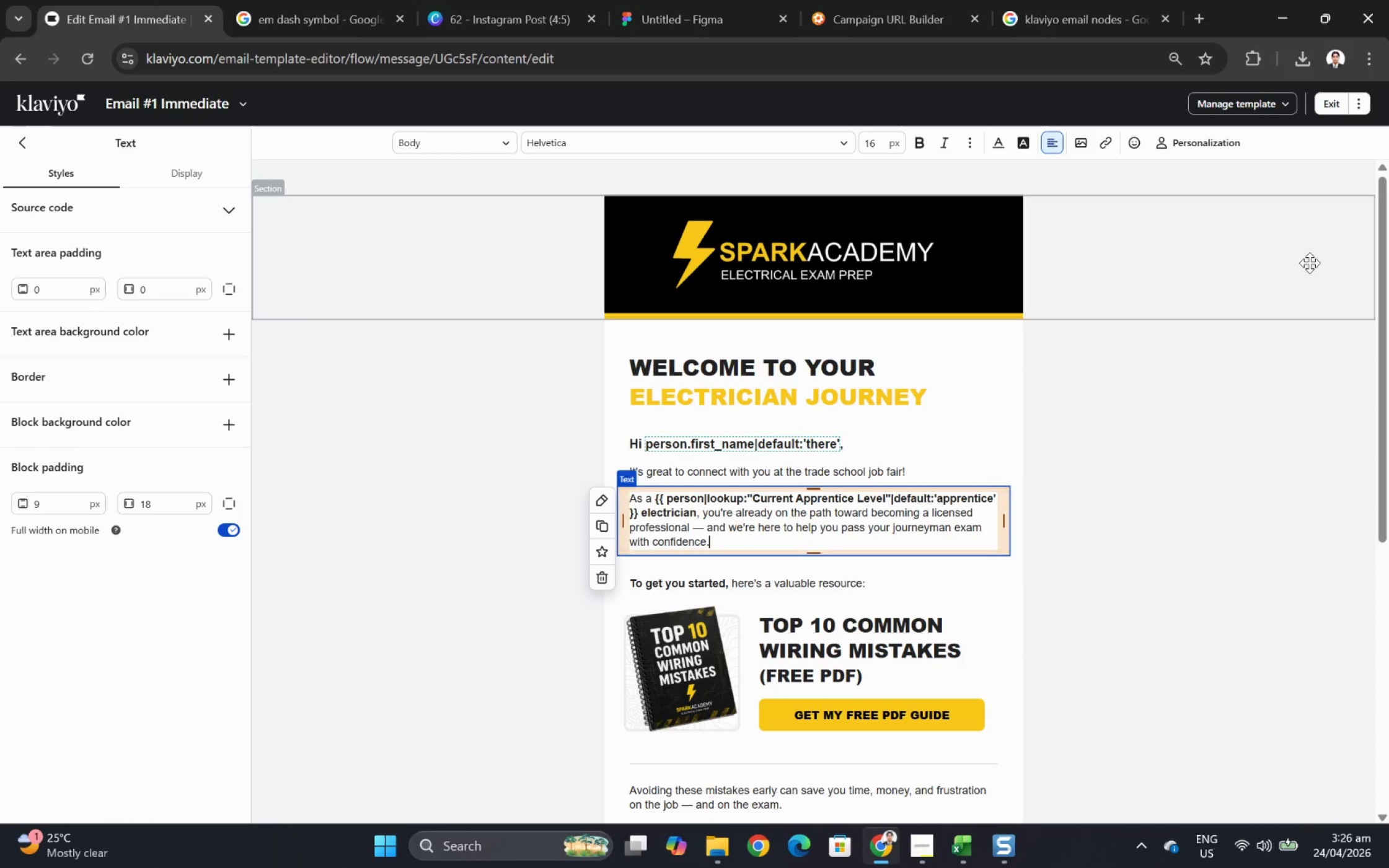 
key(F12)
 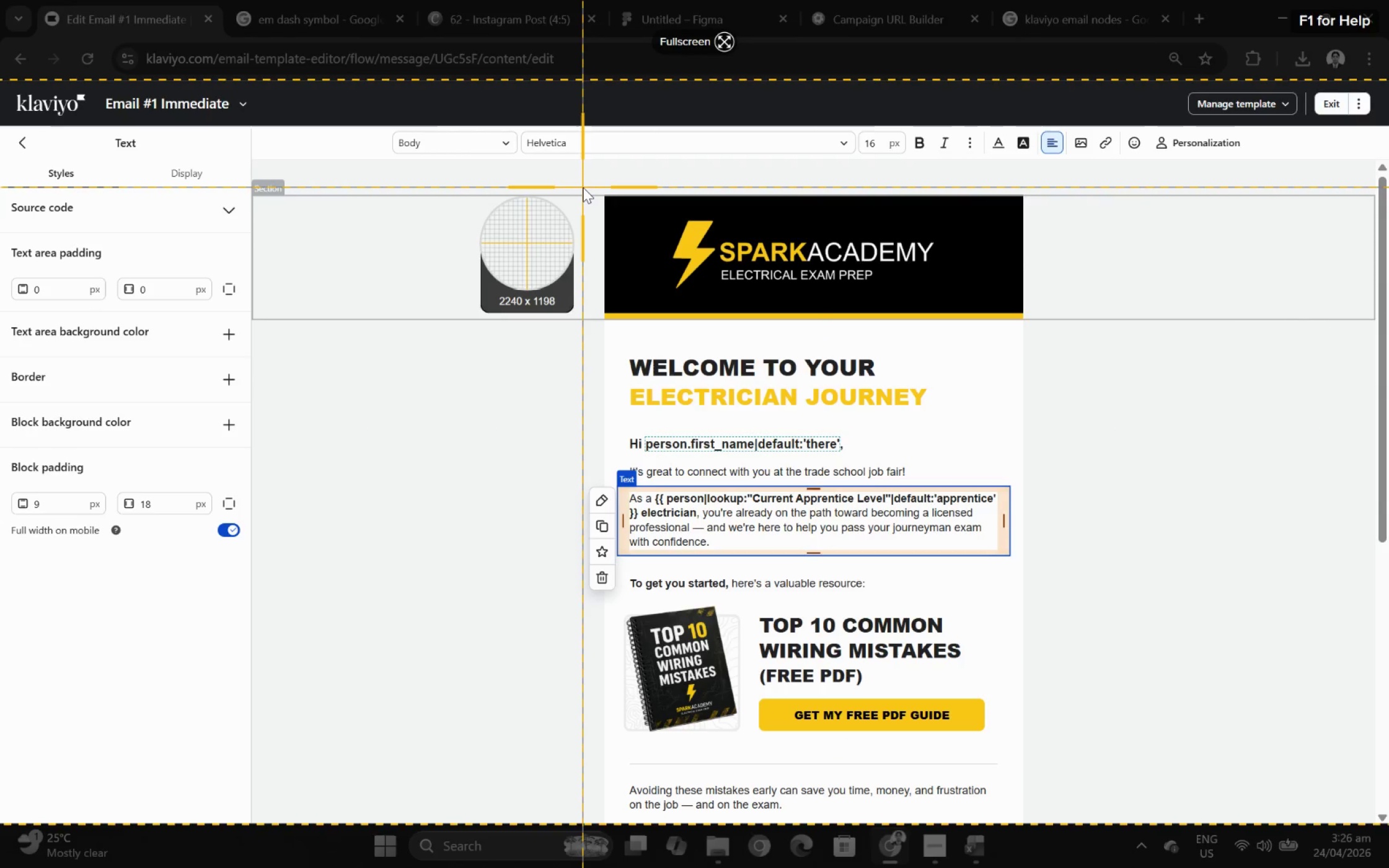 
left_click_drag(start_coordinate=[583, 187], to_coordinate=[1039, 802])
 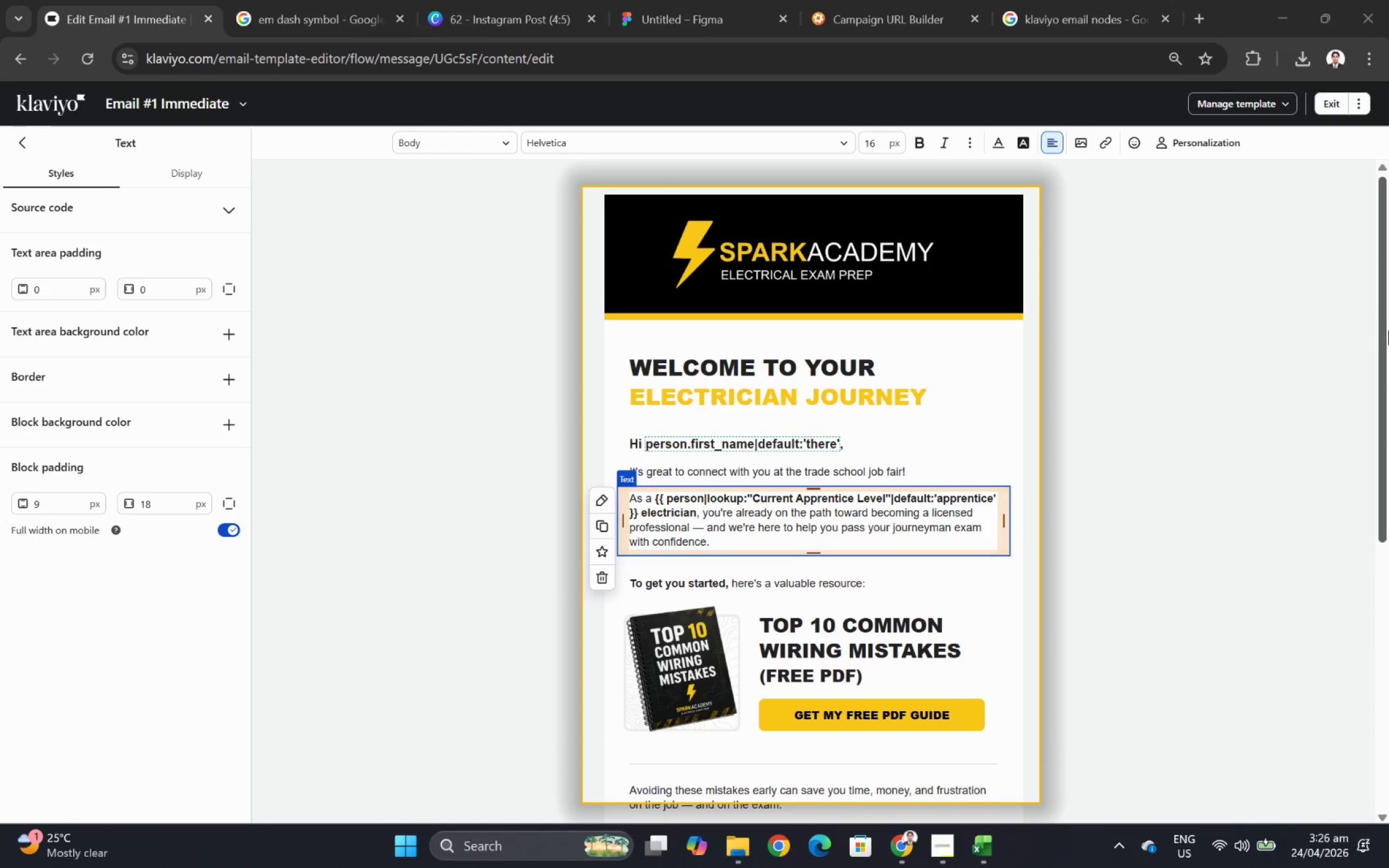 
left_click_drag(start_coordinate=[1385, 330], to_coordinate=[1376, 541])
 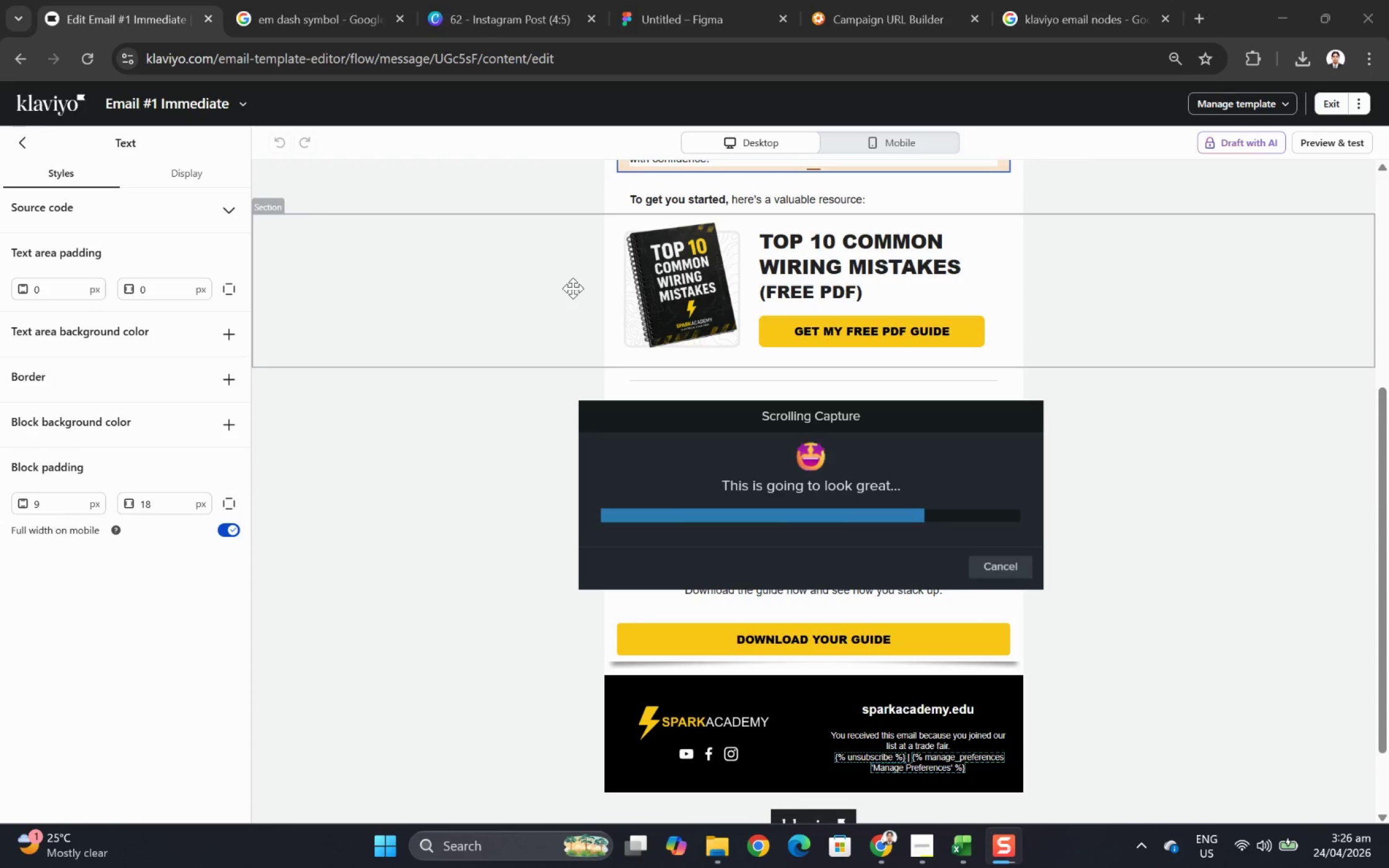 
key(Control+ControlLeft)
 